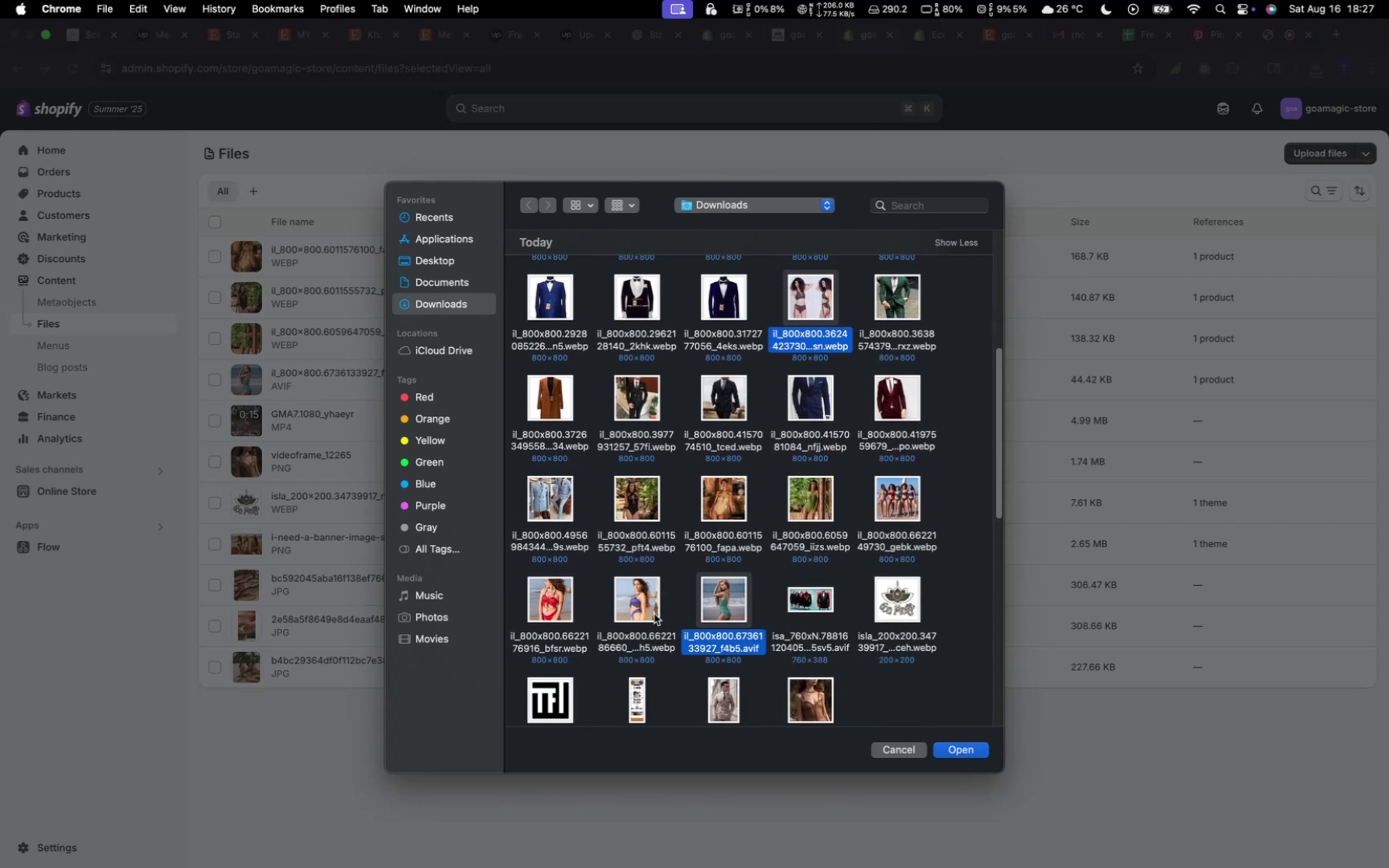 
hold_key(key=CommandLeft, duration=0.76)
 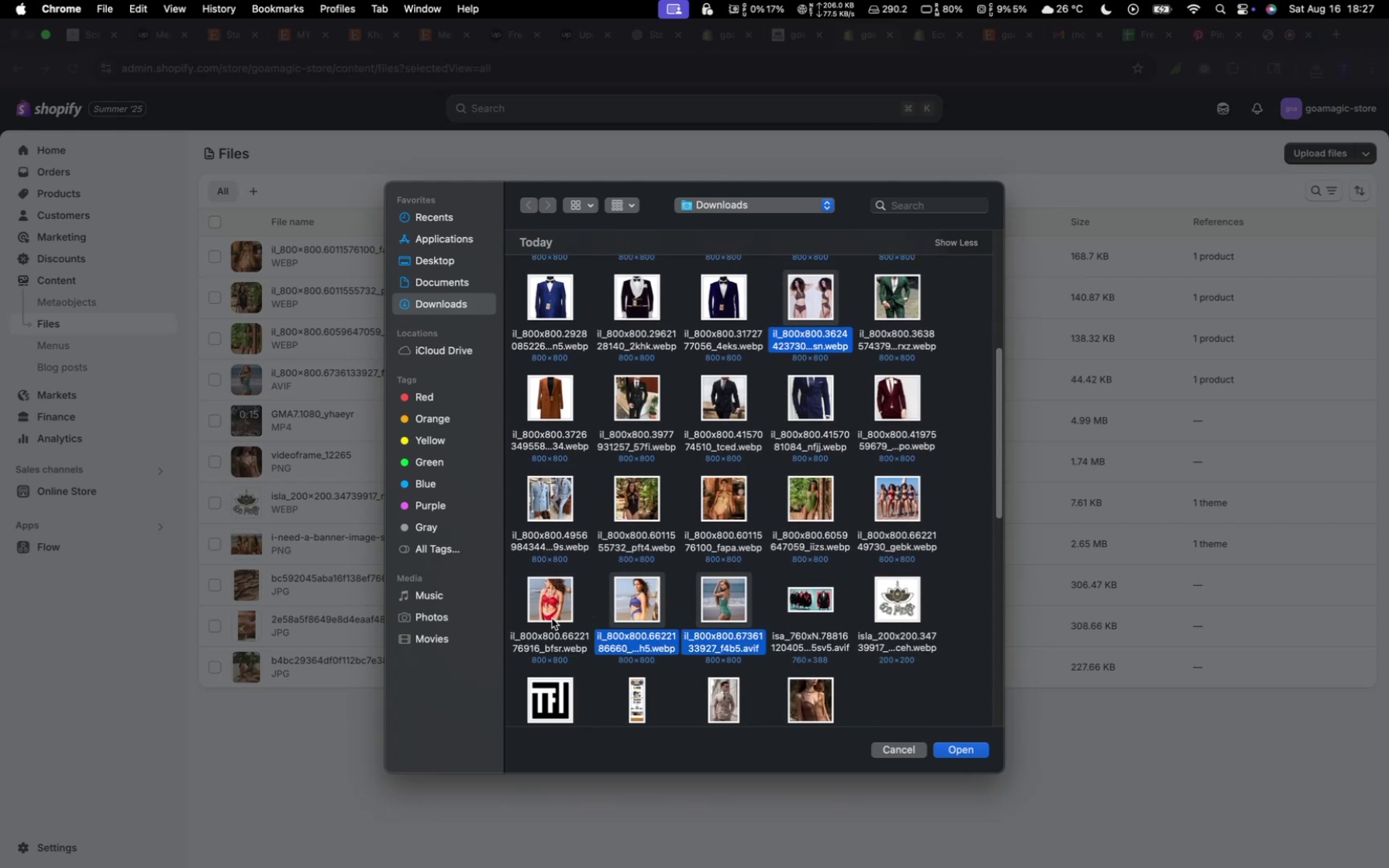 
hold_key(key=CommandLeft, duration=0.44)
left_click([546, 615])
 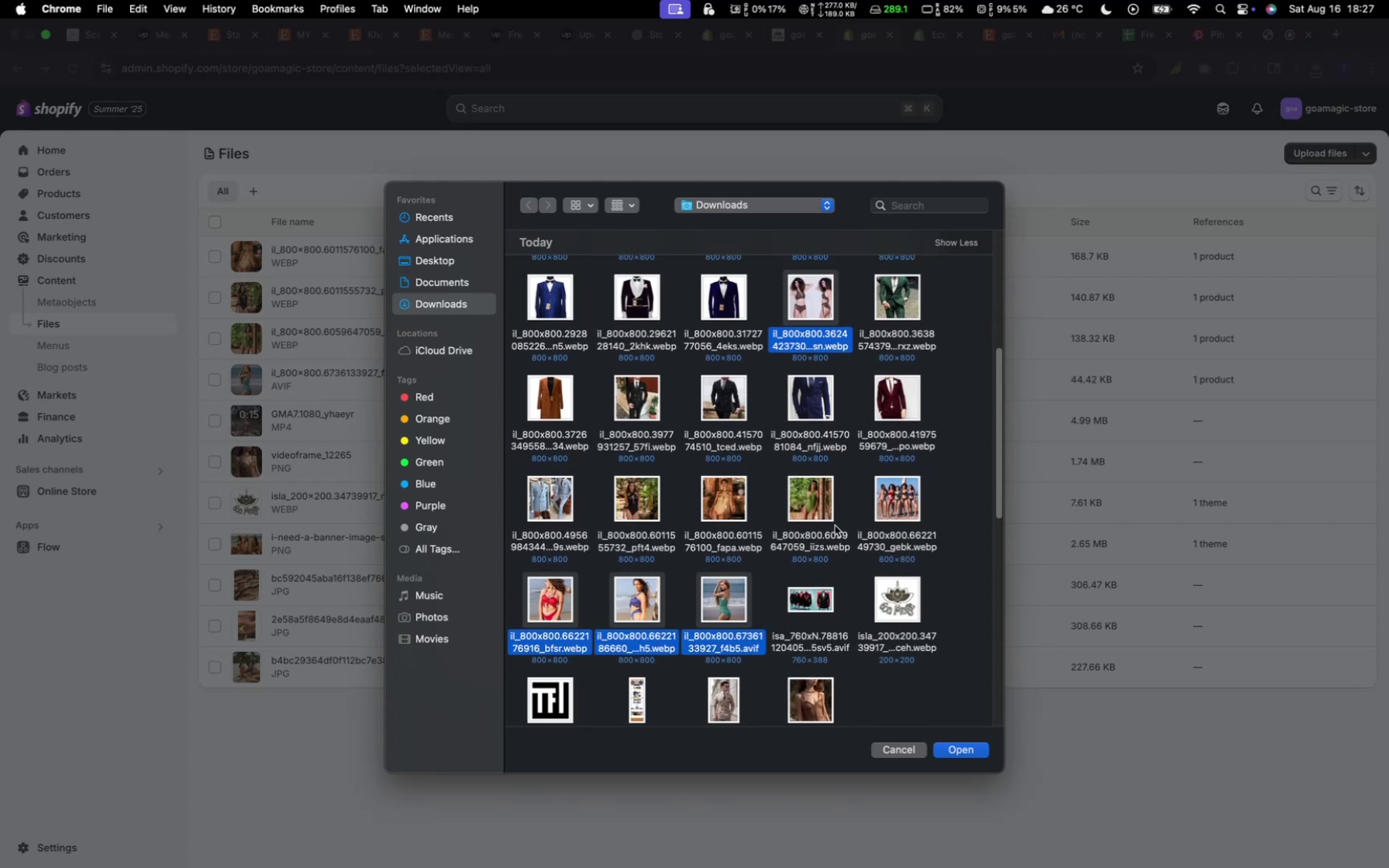 
hold_key(key=CommandLeft, duration=0.45)
left_click([900, 497])
 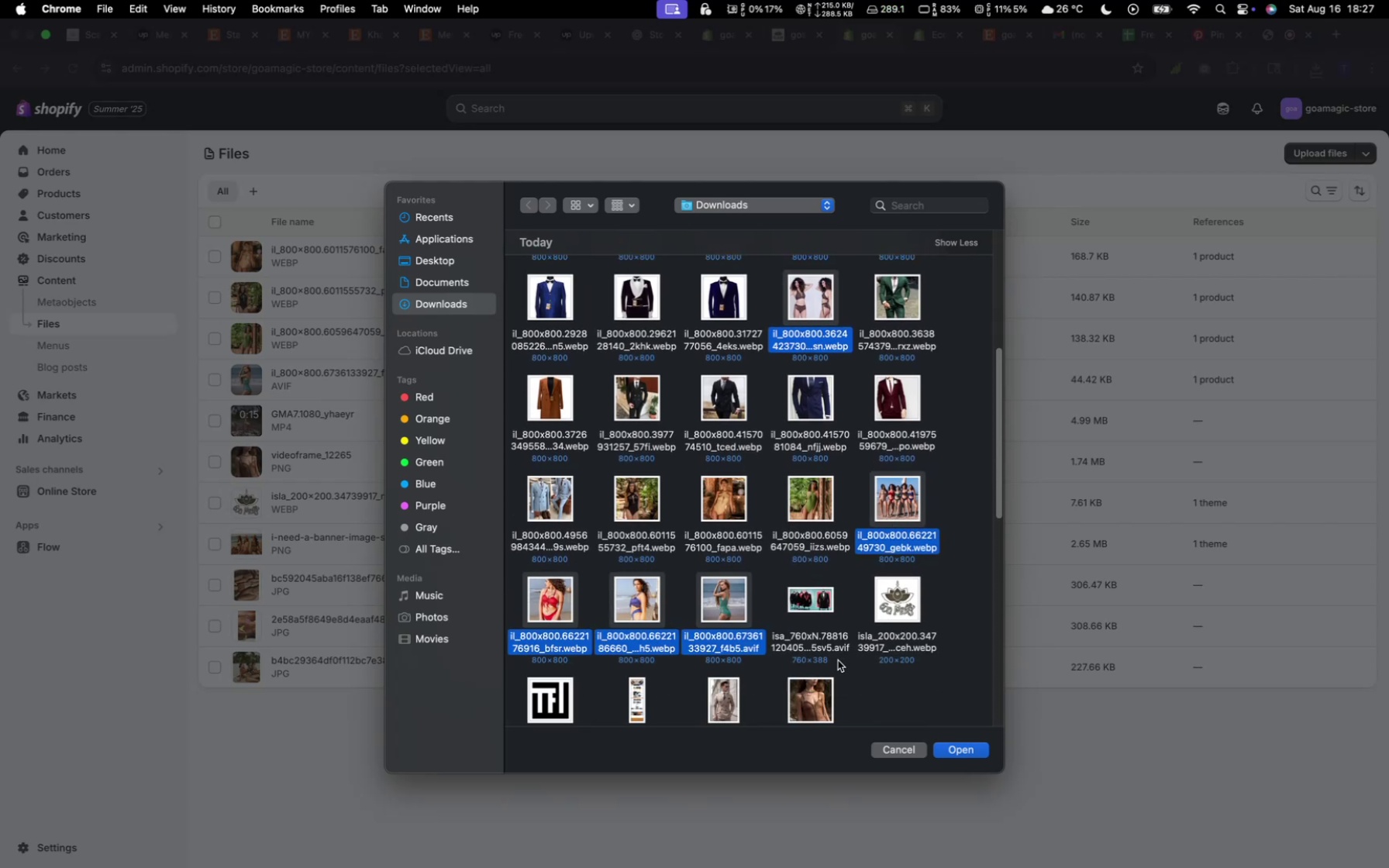 
scroll: coordinate [838, 670], scroll_direction: up, amount: 43.0
 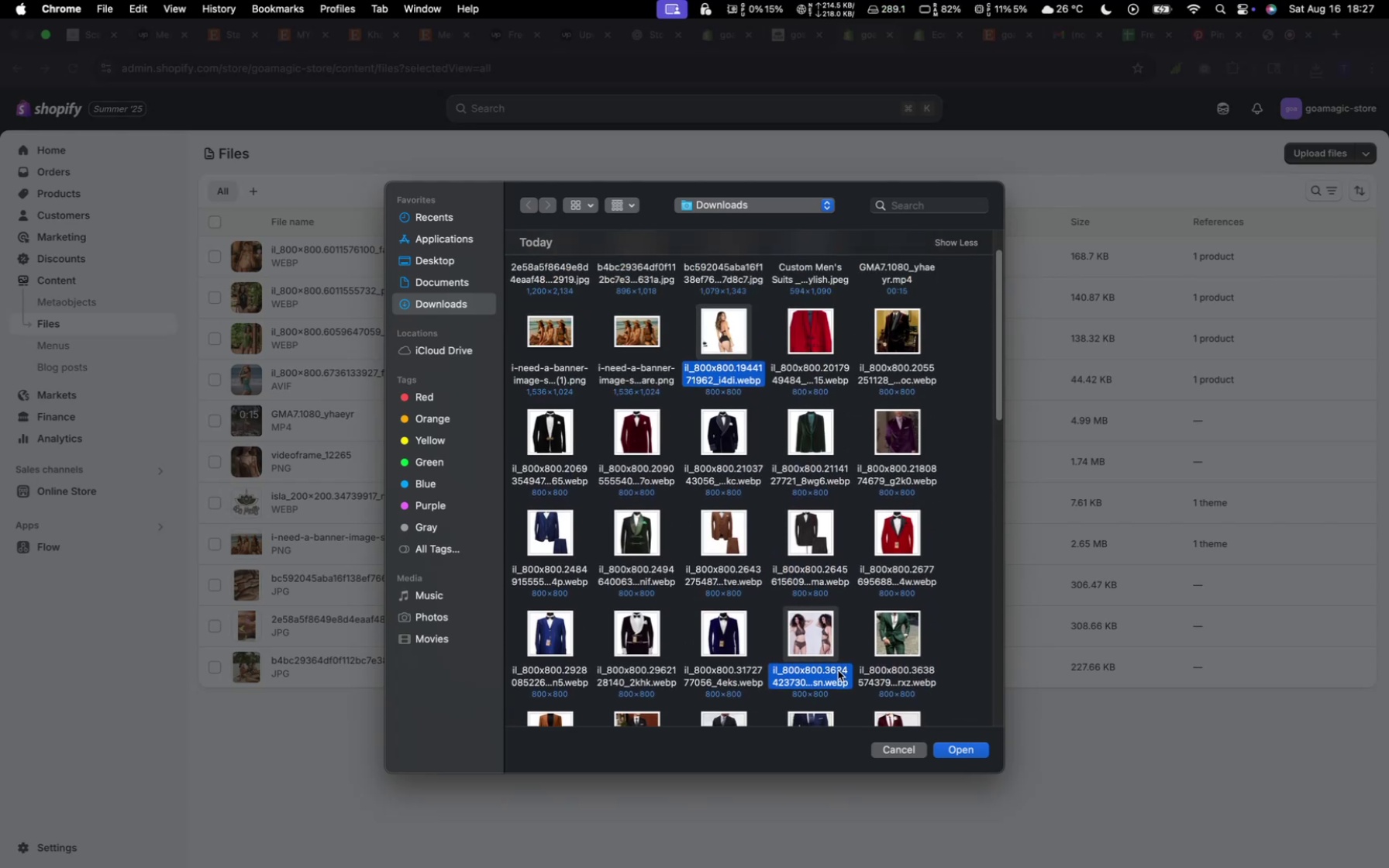 
scroll: coordinate [701, 639], scroll_direction: down, amount: 35.0
 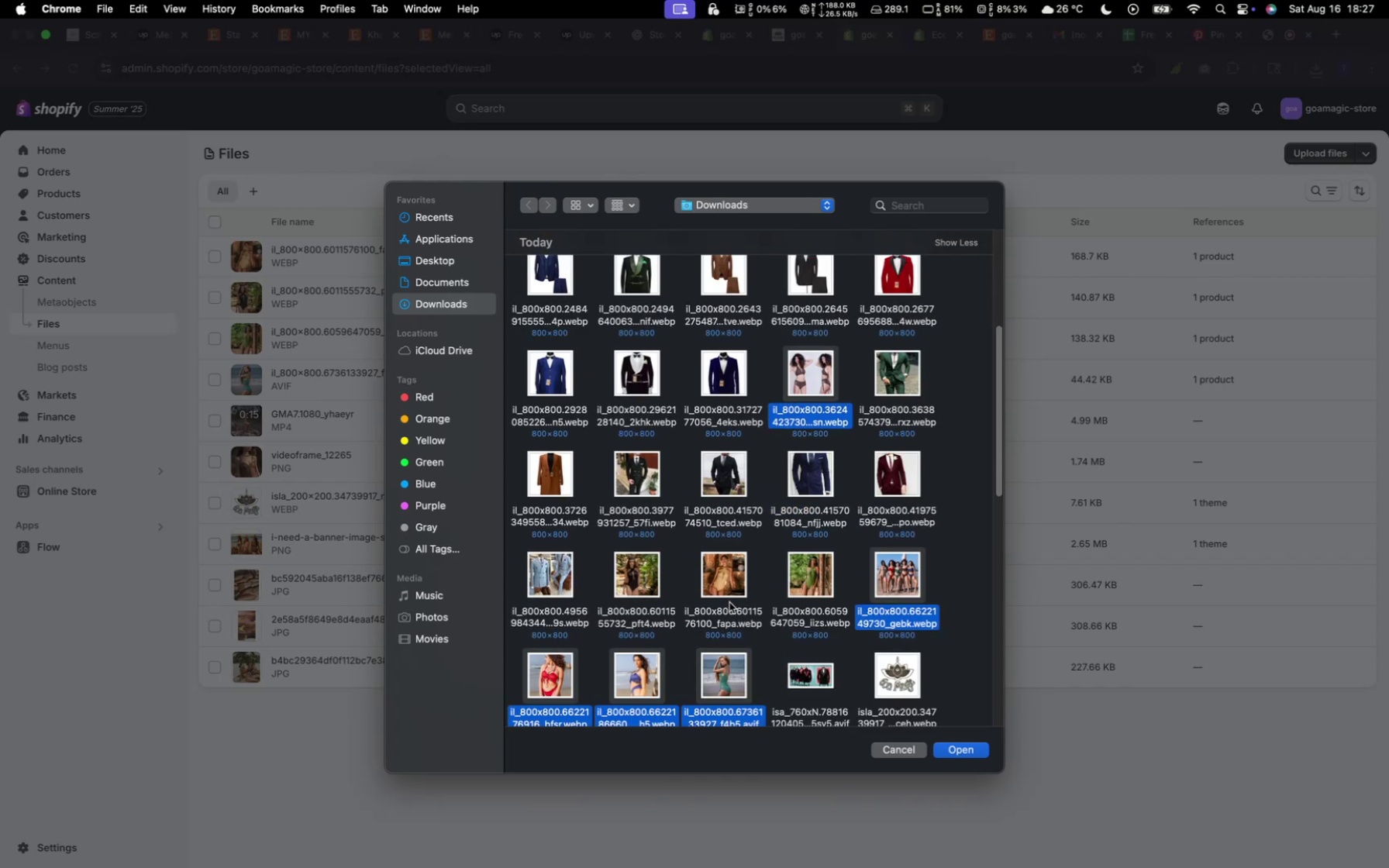 
scroll: coordinate [732, 606], scroll_direction: up, amount: 3.0
 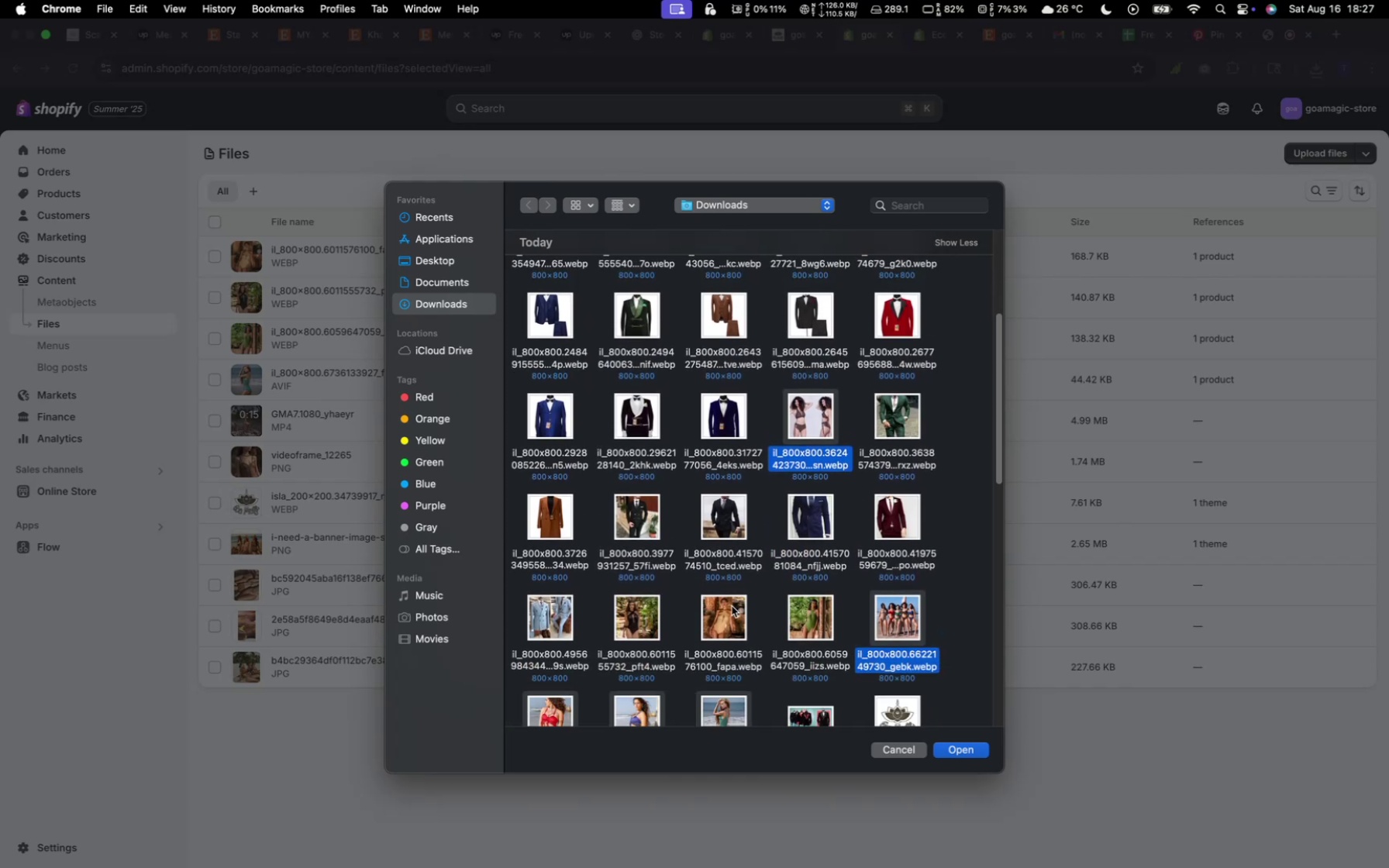 
scroll: coordinate [732, 606], scroll_direction: down, amount: 6.0
 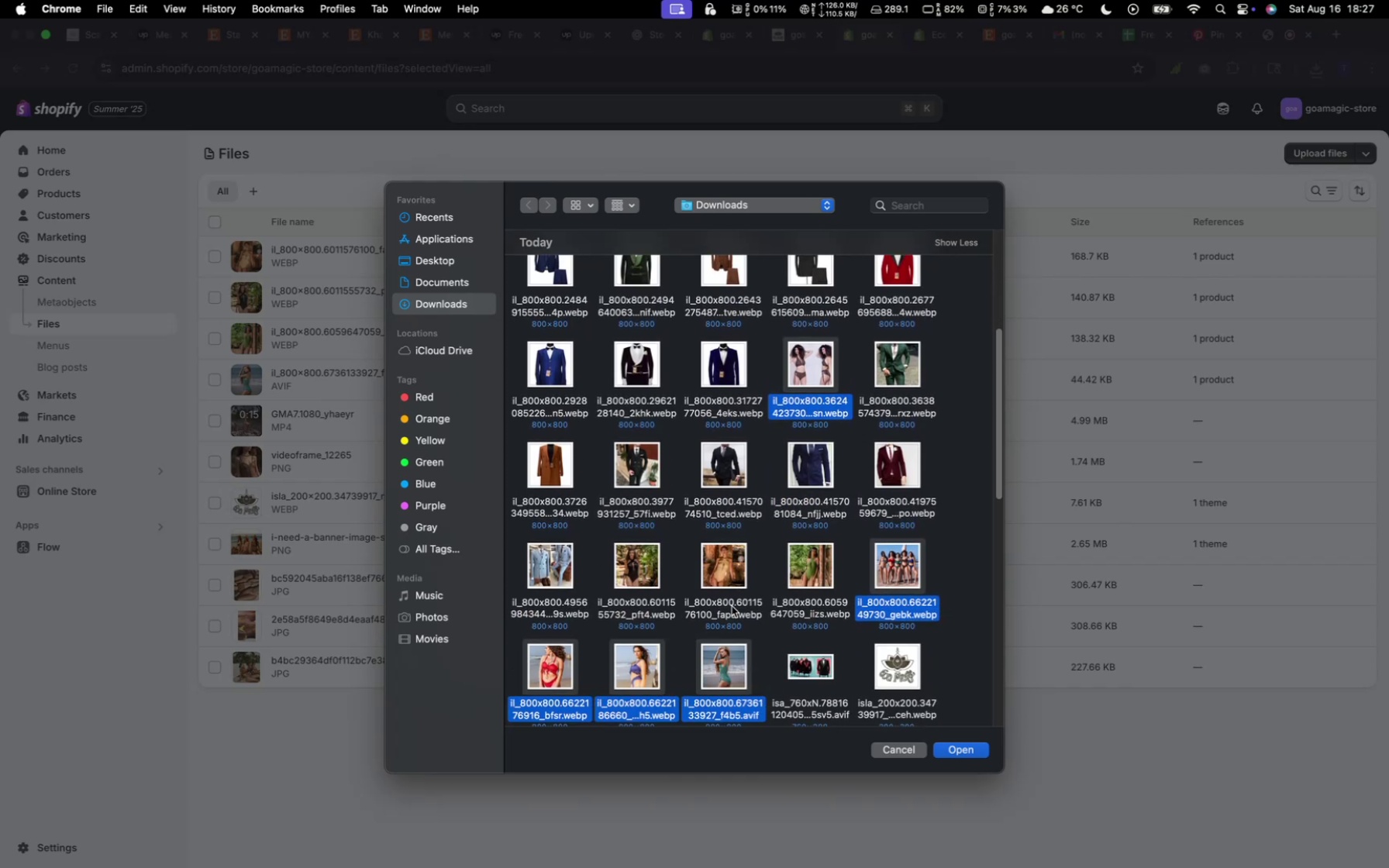 
scroll: coordinate [733, 611], scroll_direction: up, amount: 68.0
 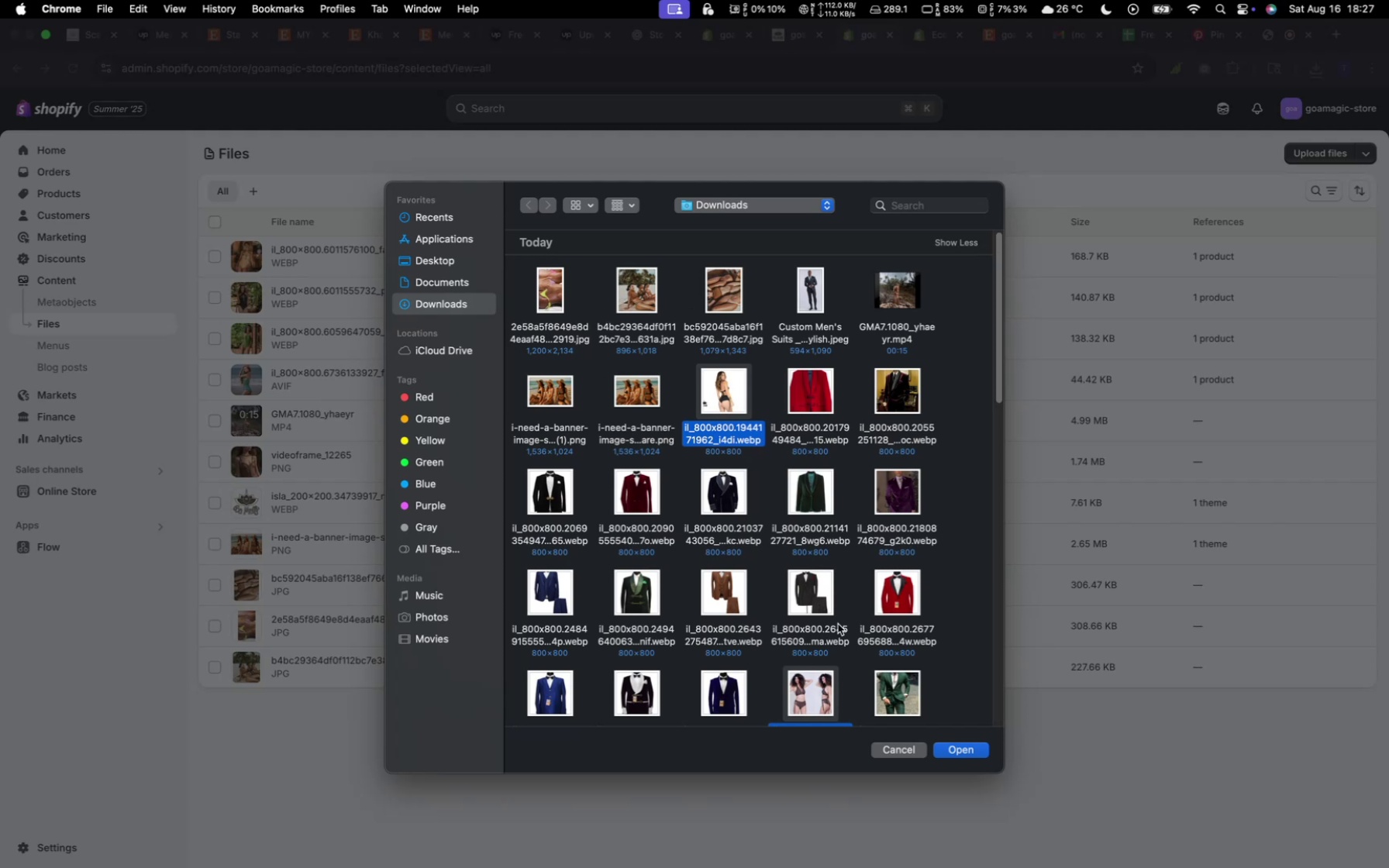 
left_click([945, 754])
 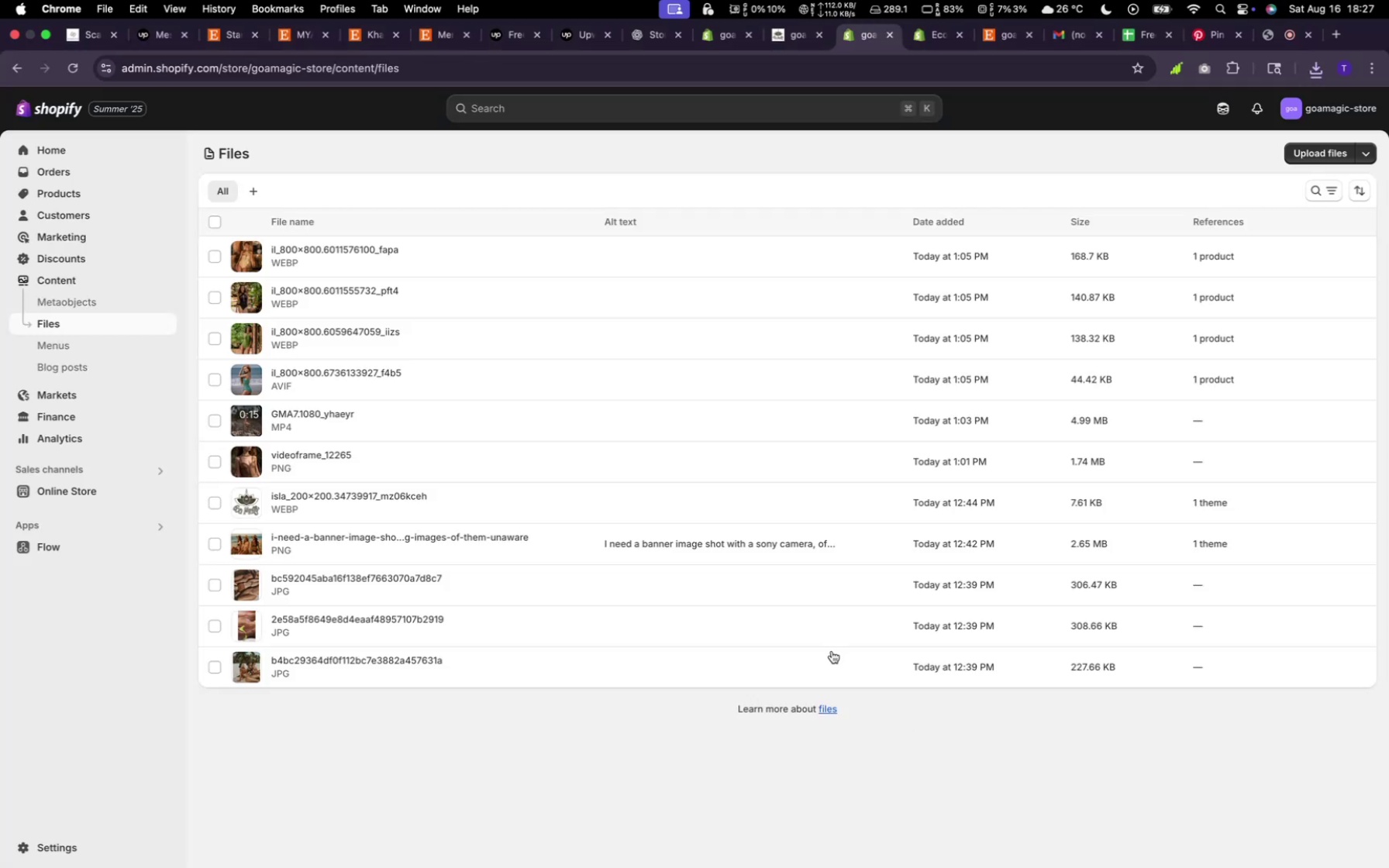 
mouse_move([644, 524])
 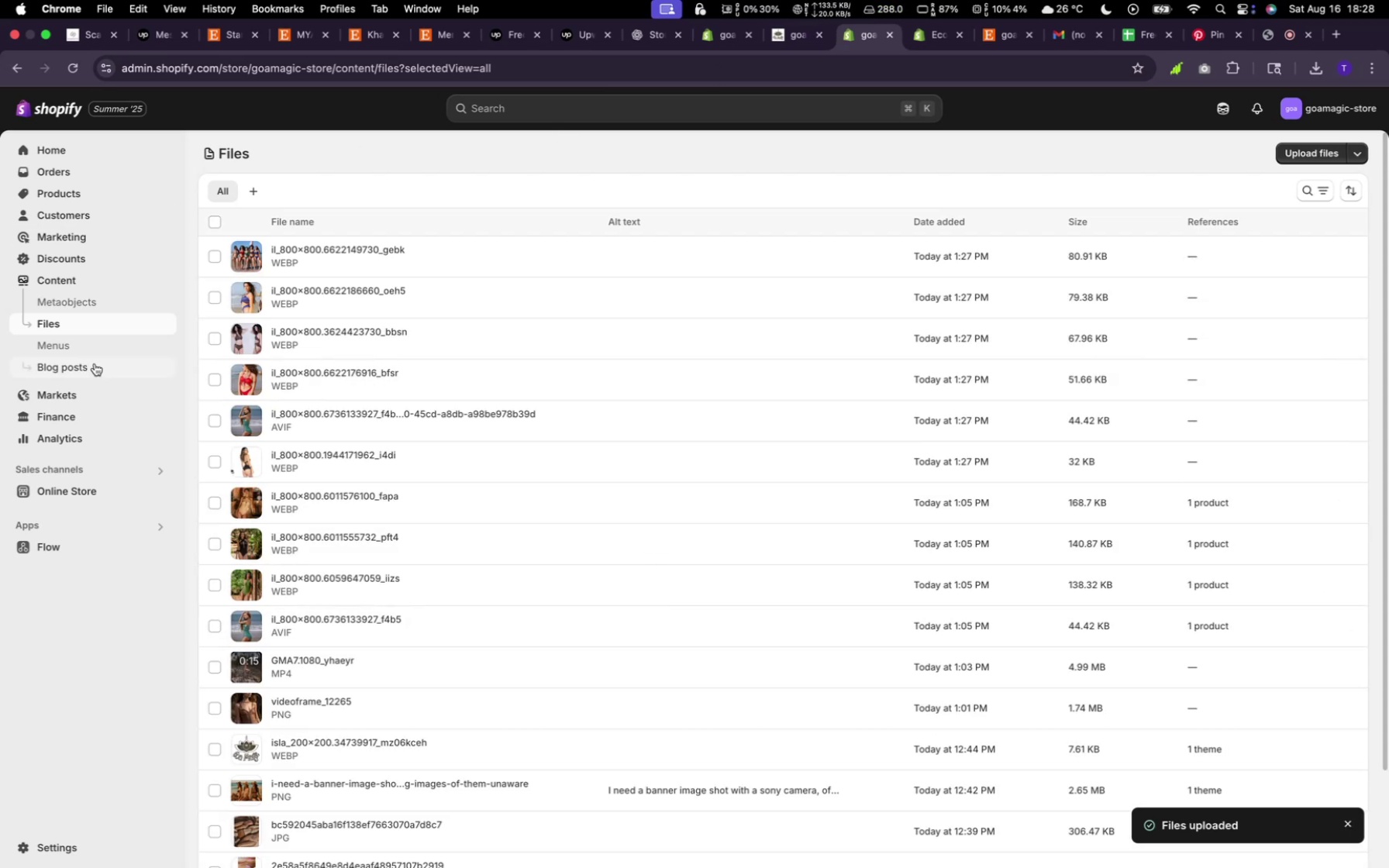 
wait(5.25)
 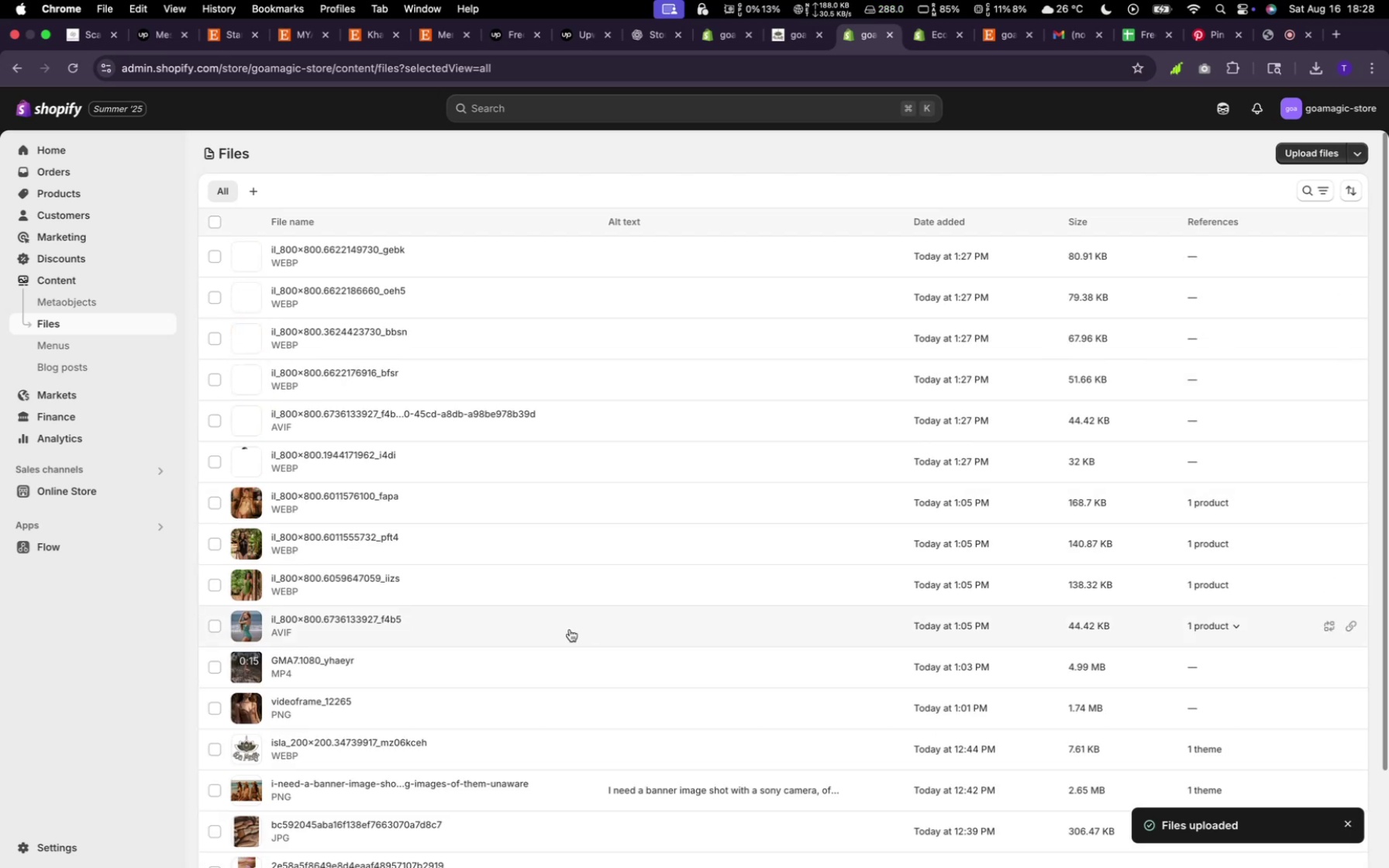 
left_click([72, 195])
 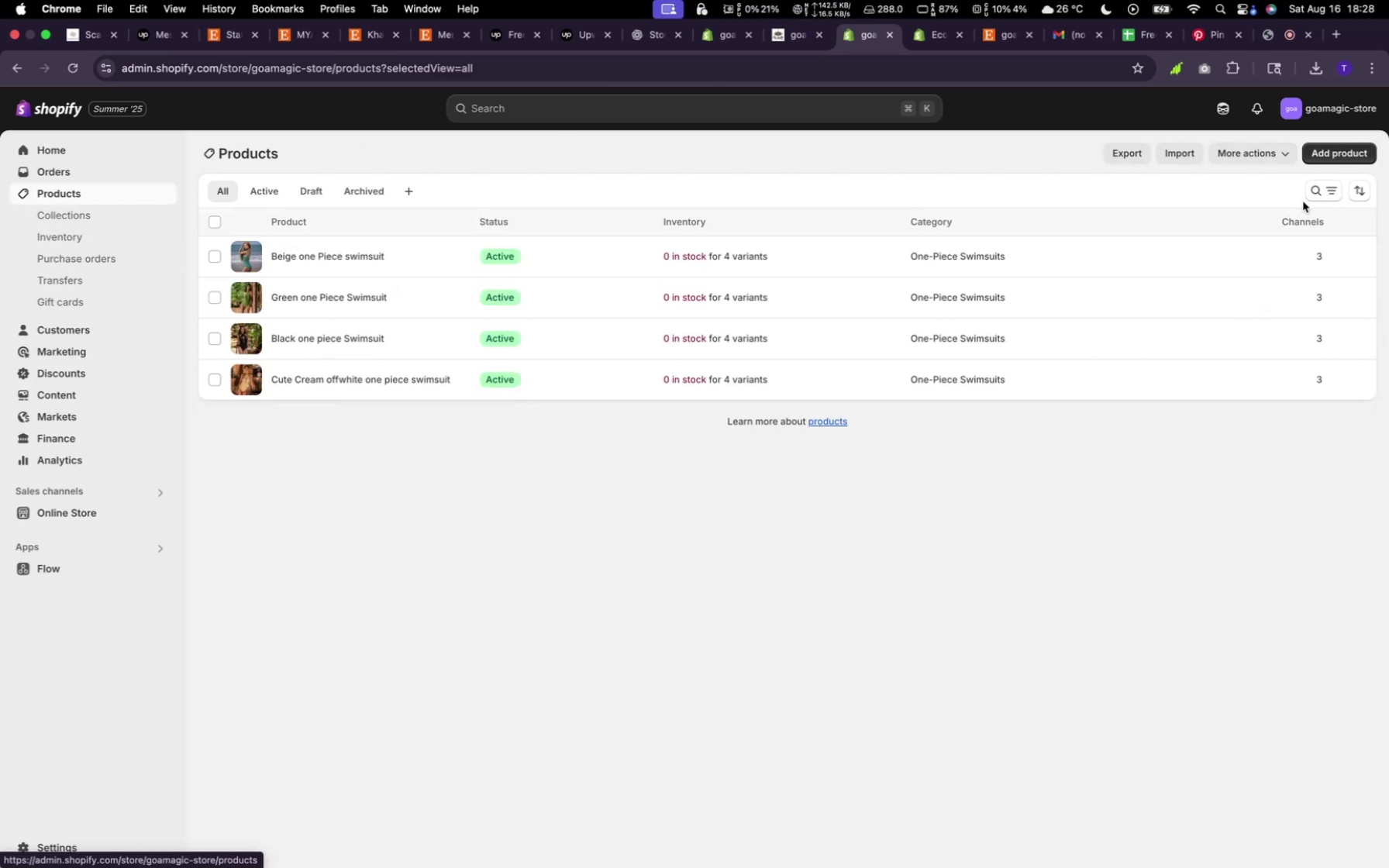 
left_click([1313, 149])
 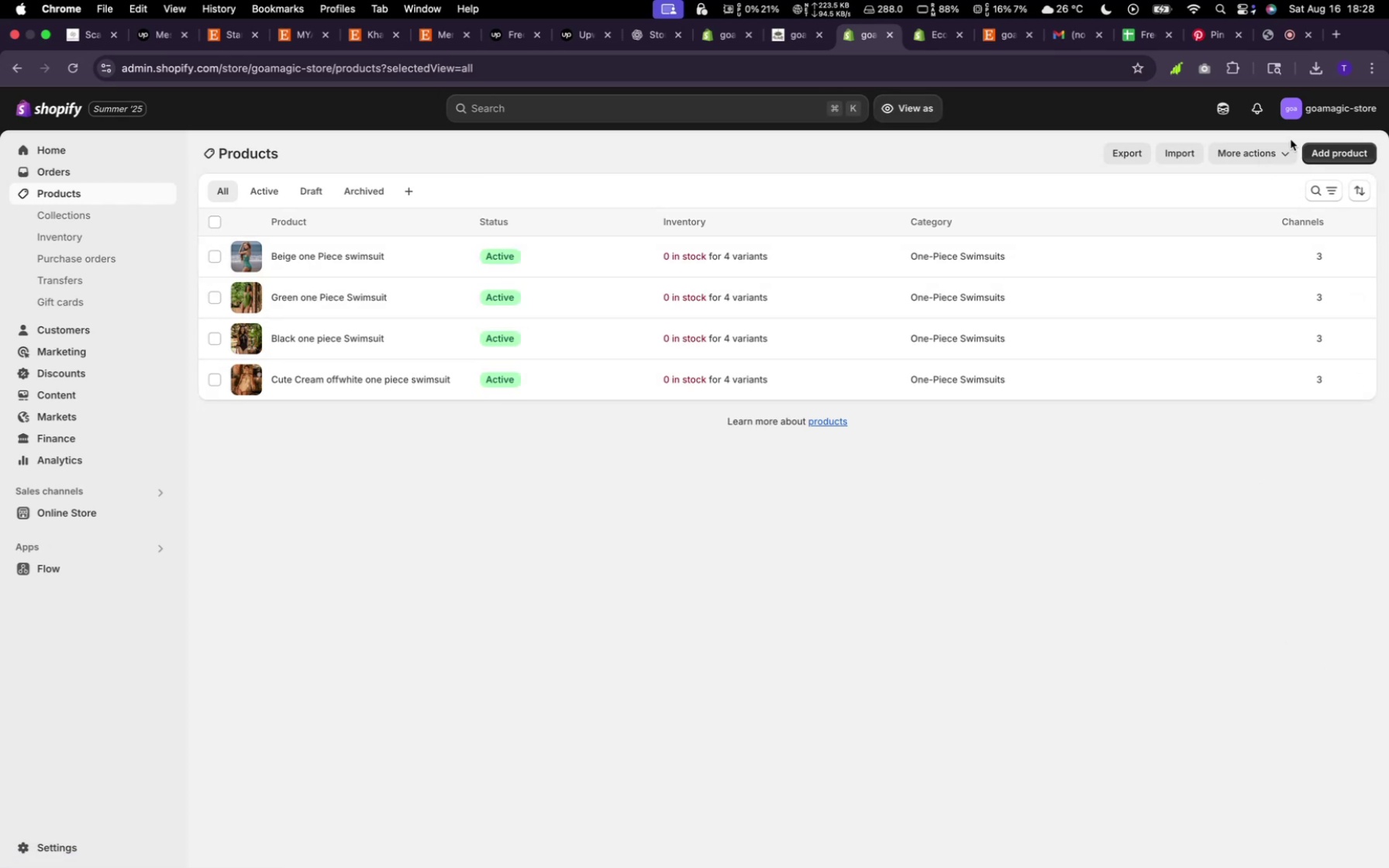 
left_click([1329, 150])
 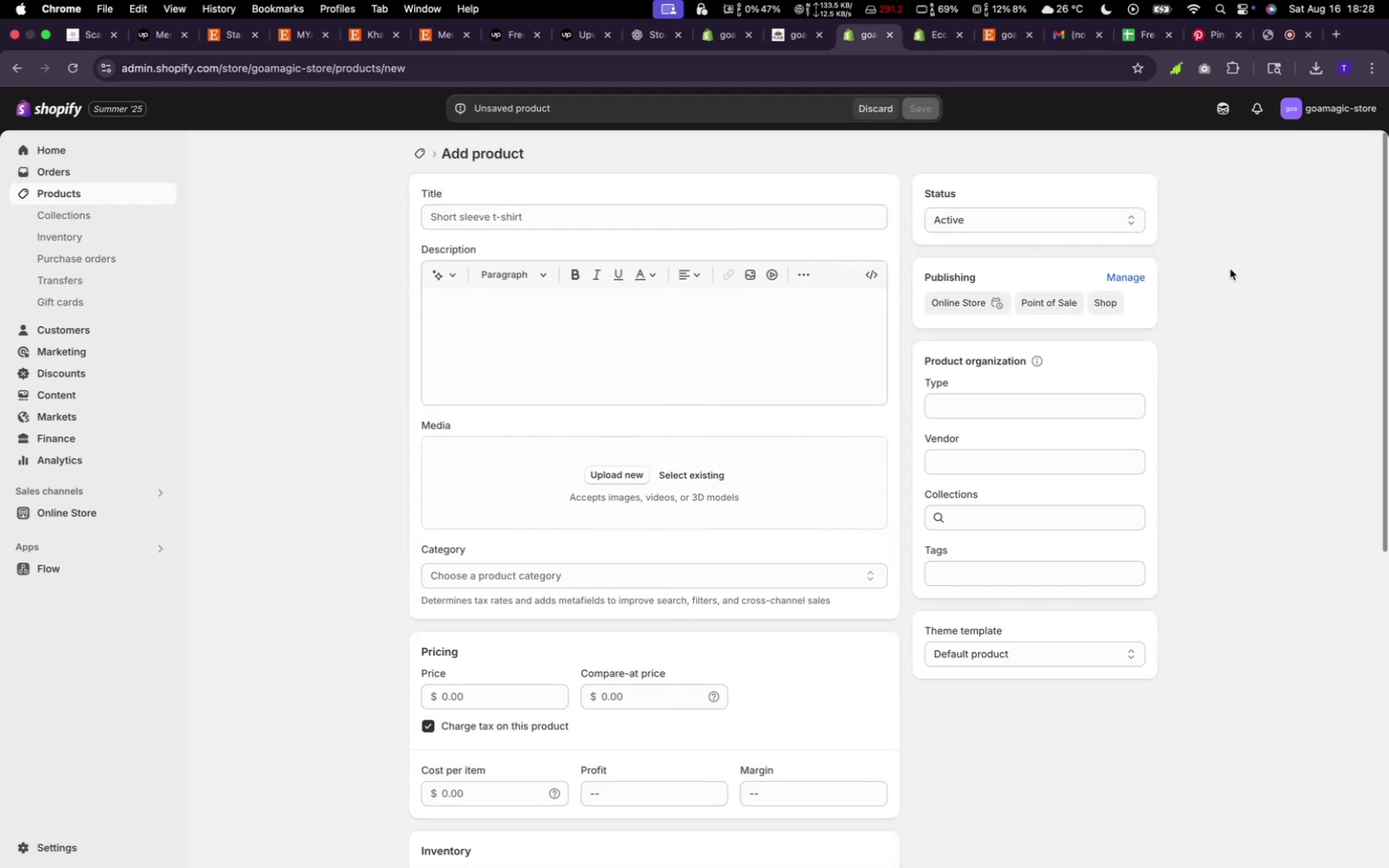 
wait(5.08)
 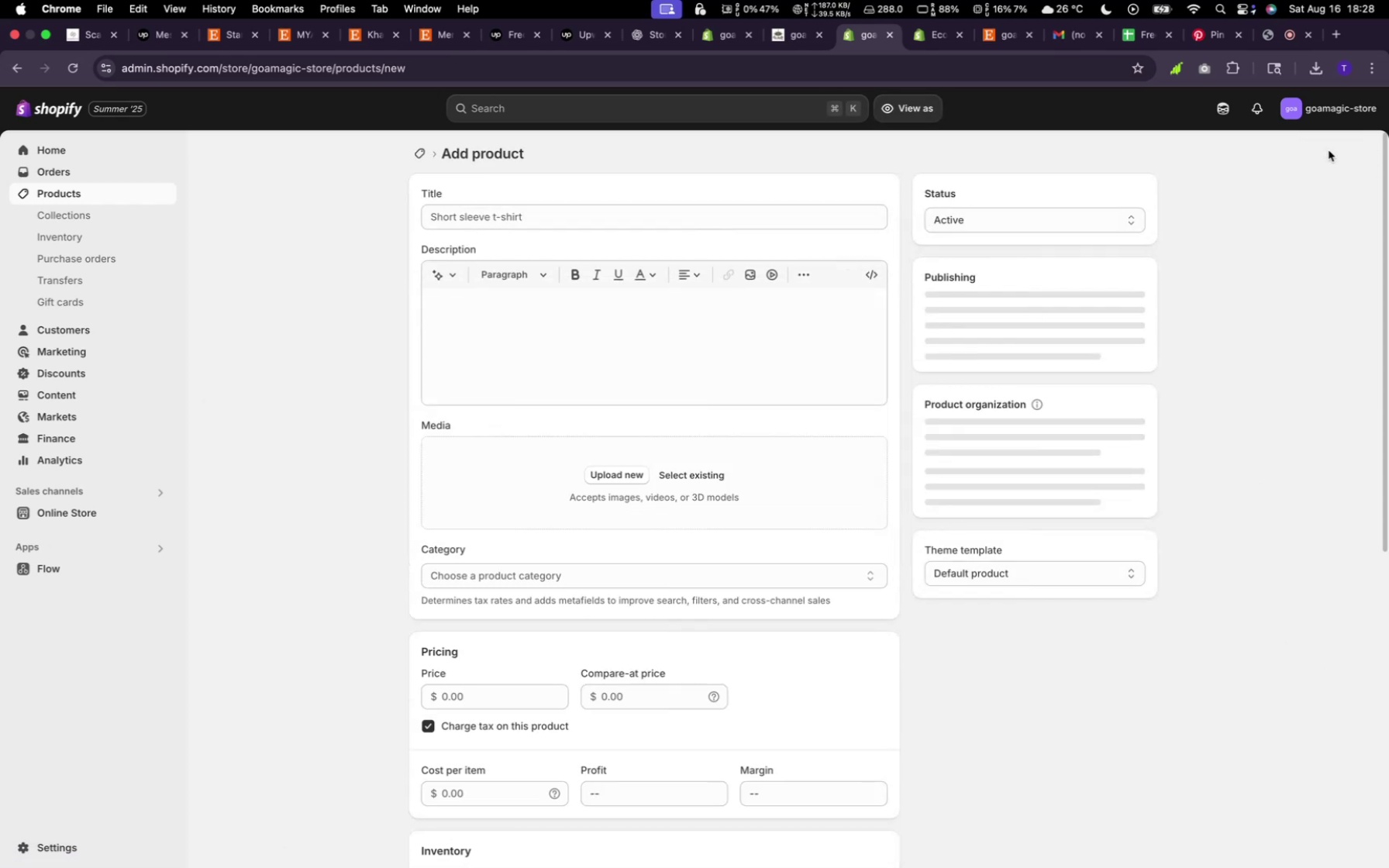 
left_click([700, 477])
 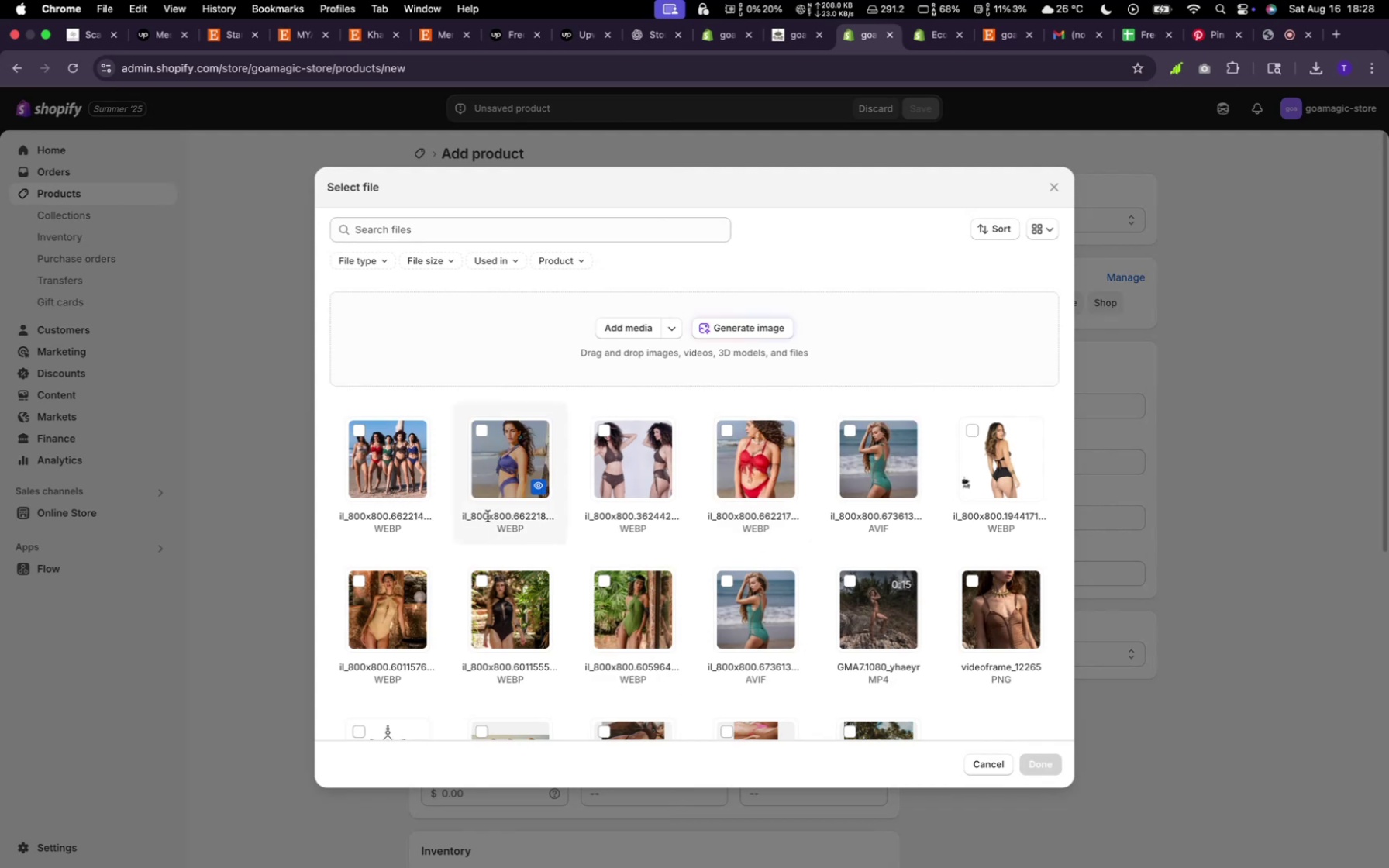 
left_click([373, 444])
 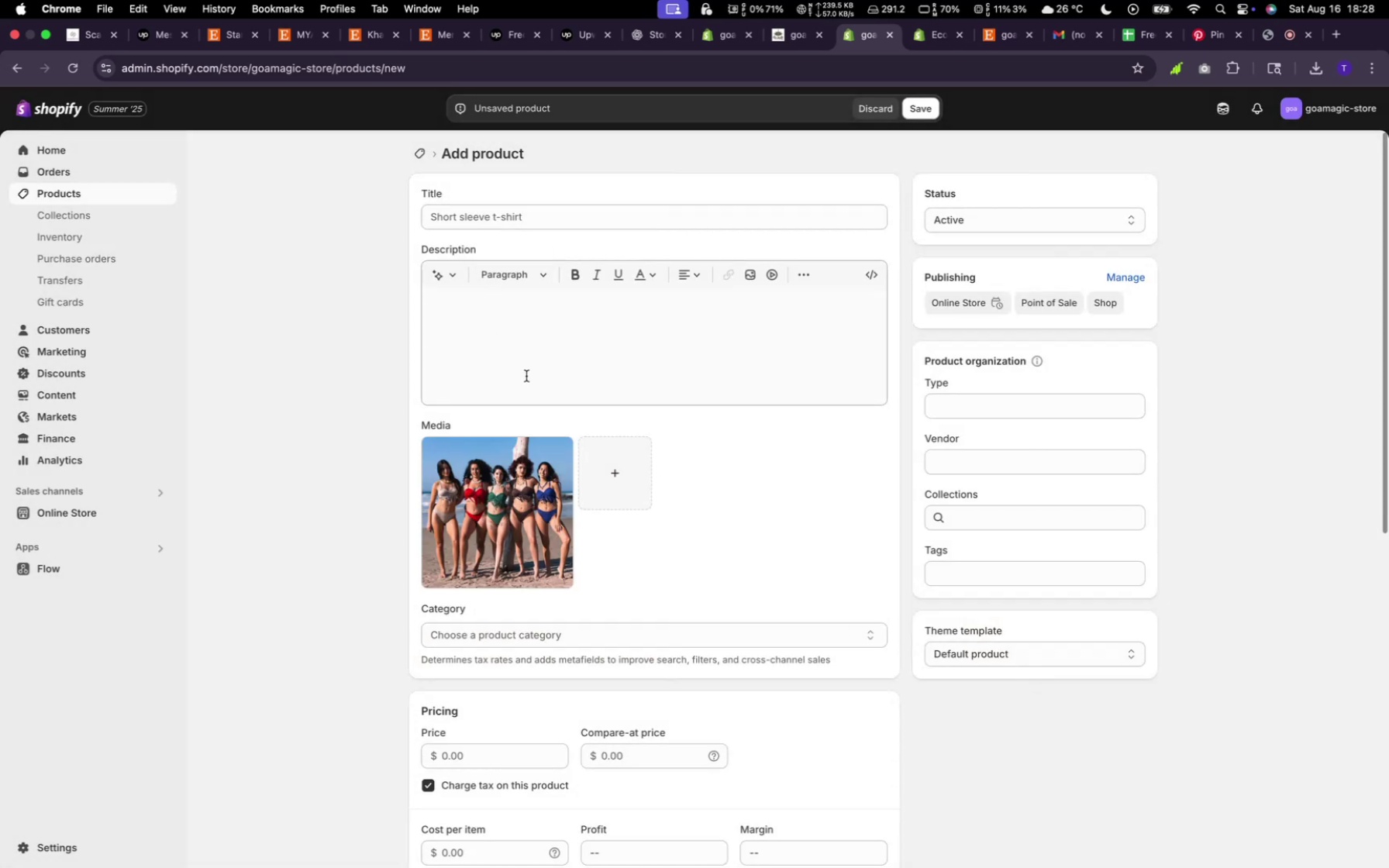 
left_click([477, 208])
 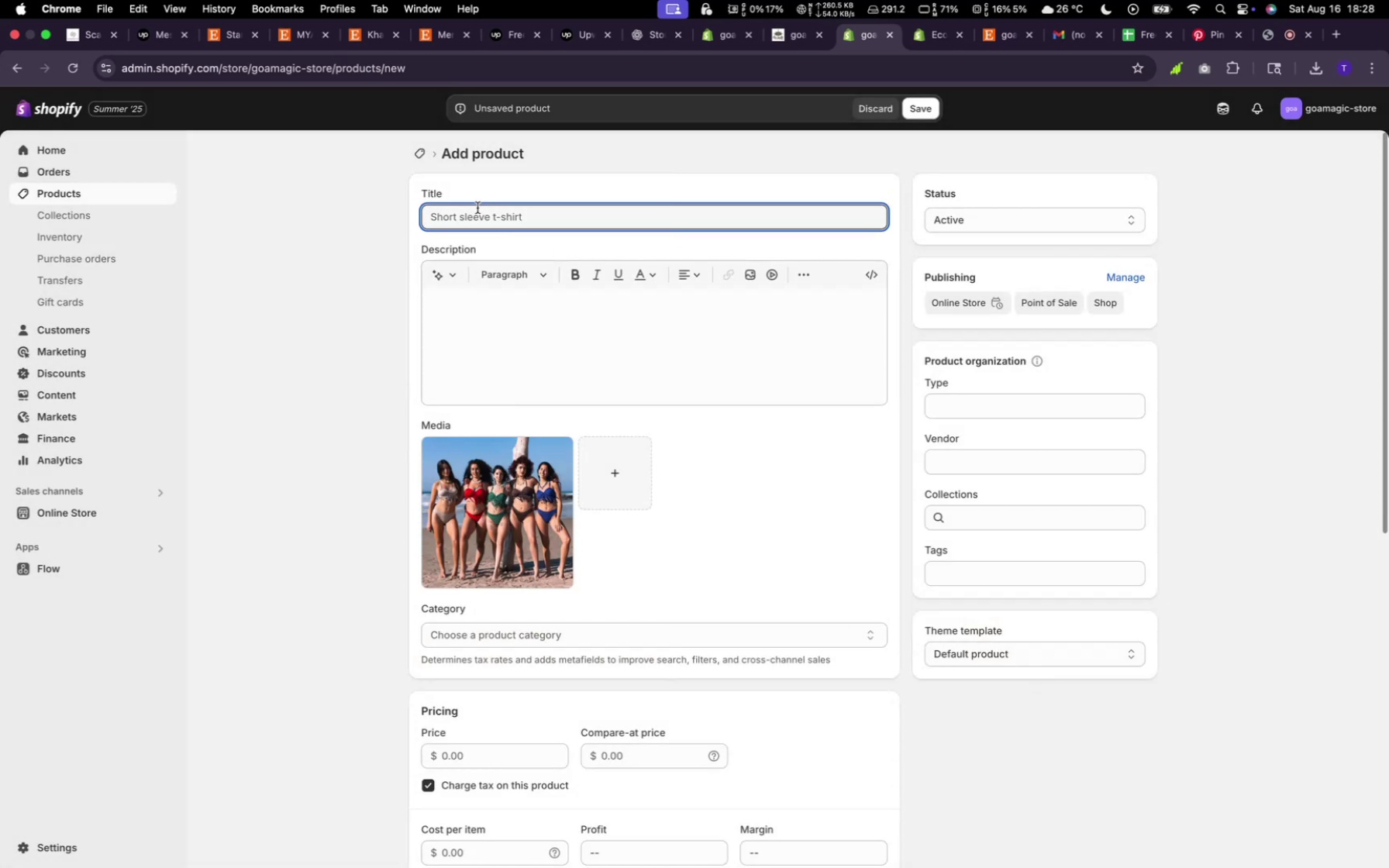 
type(Top Bottom Boho Bikini)
 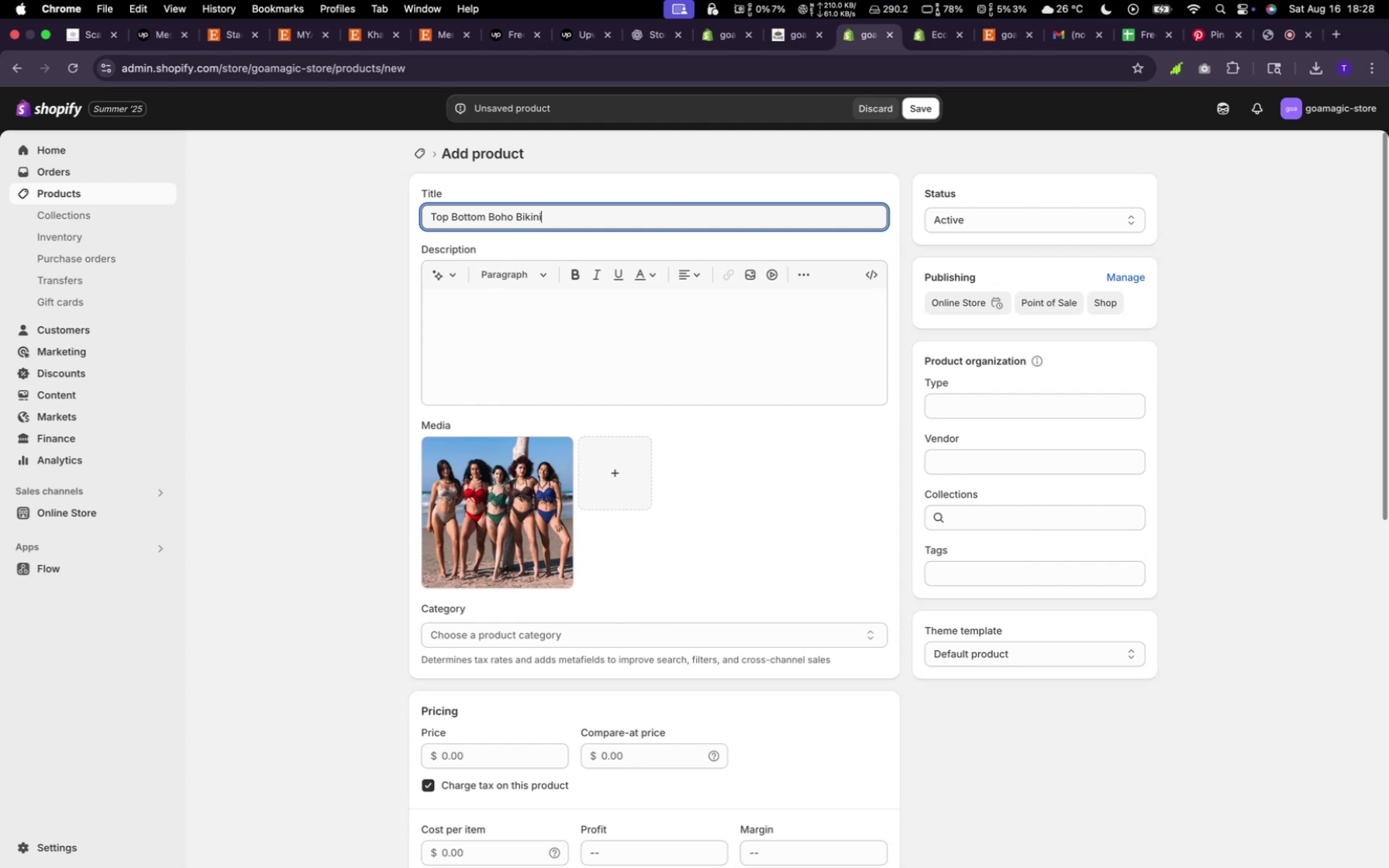 
left_click([448, 281])
 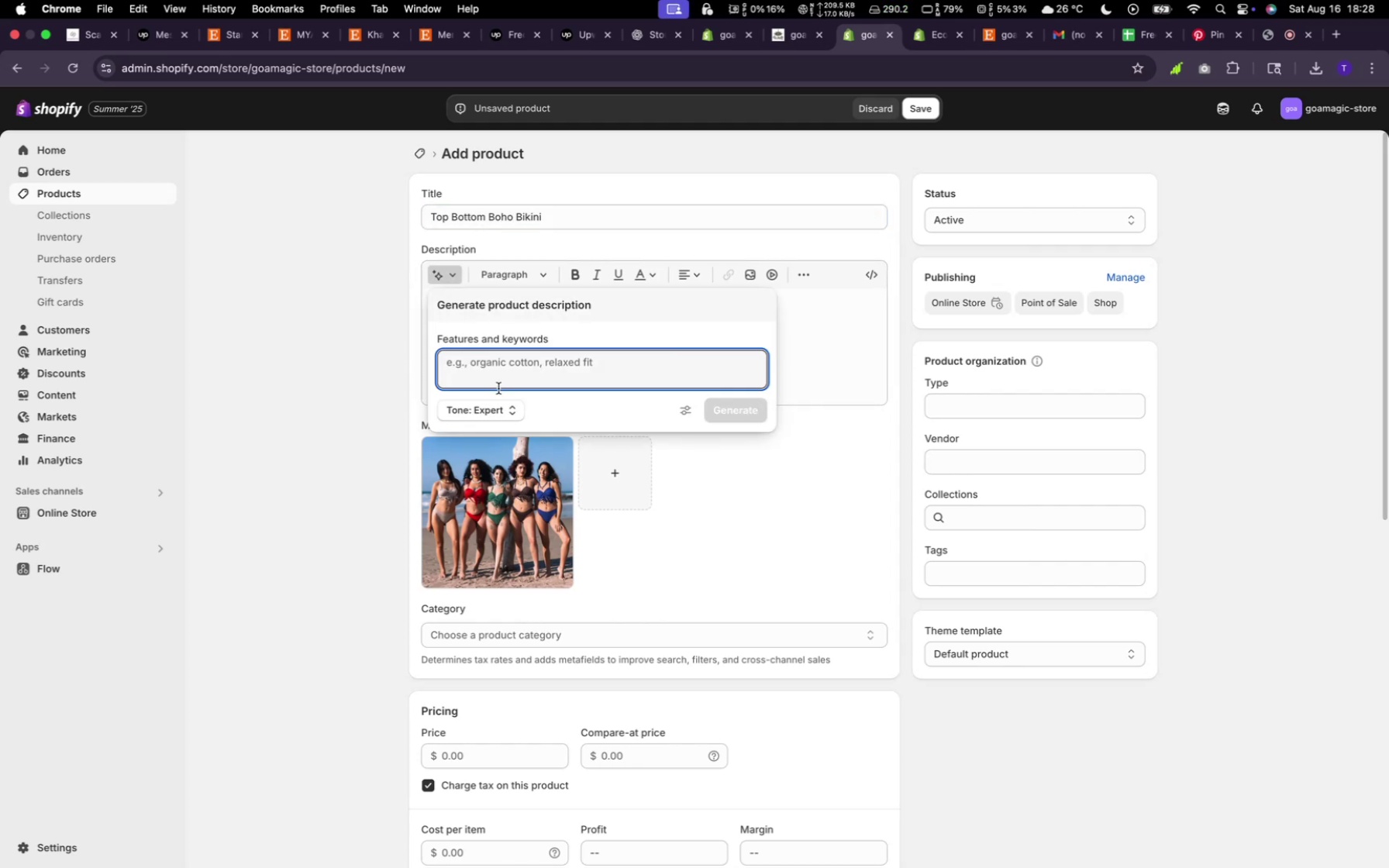 
type(random)
 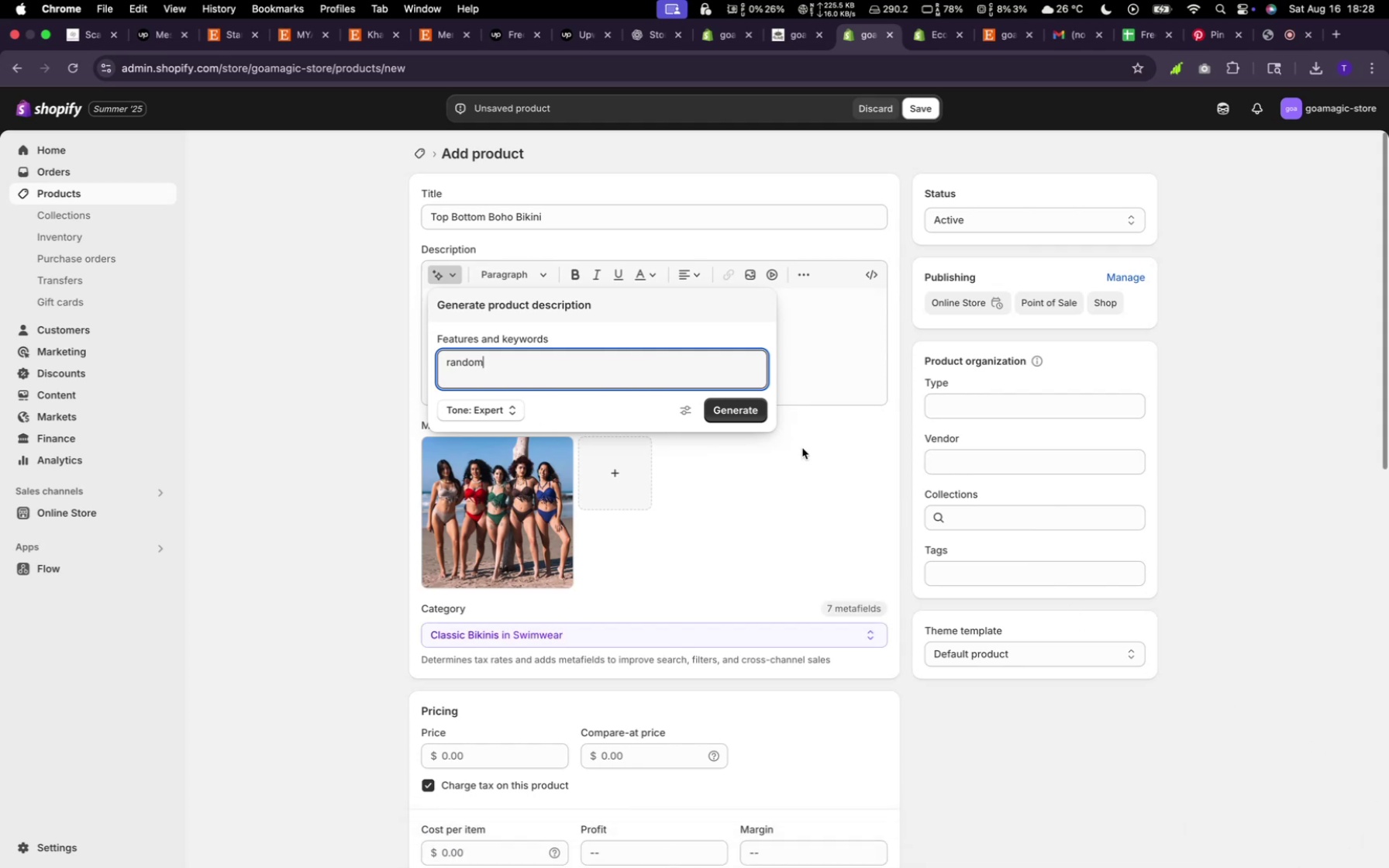 
mouse_move([761, 444])
 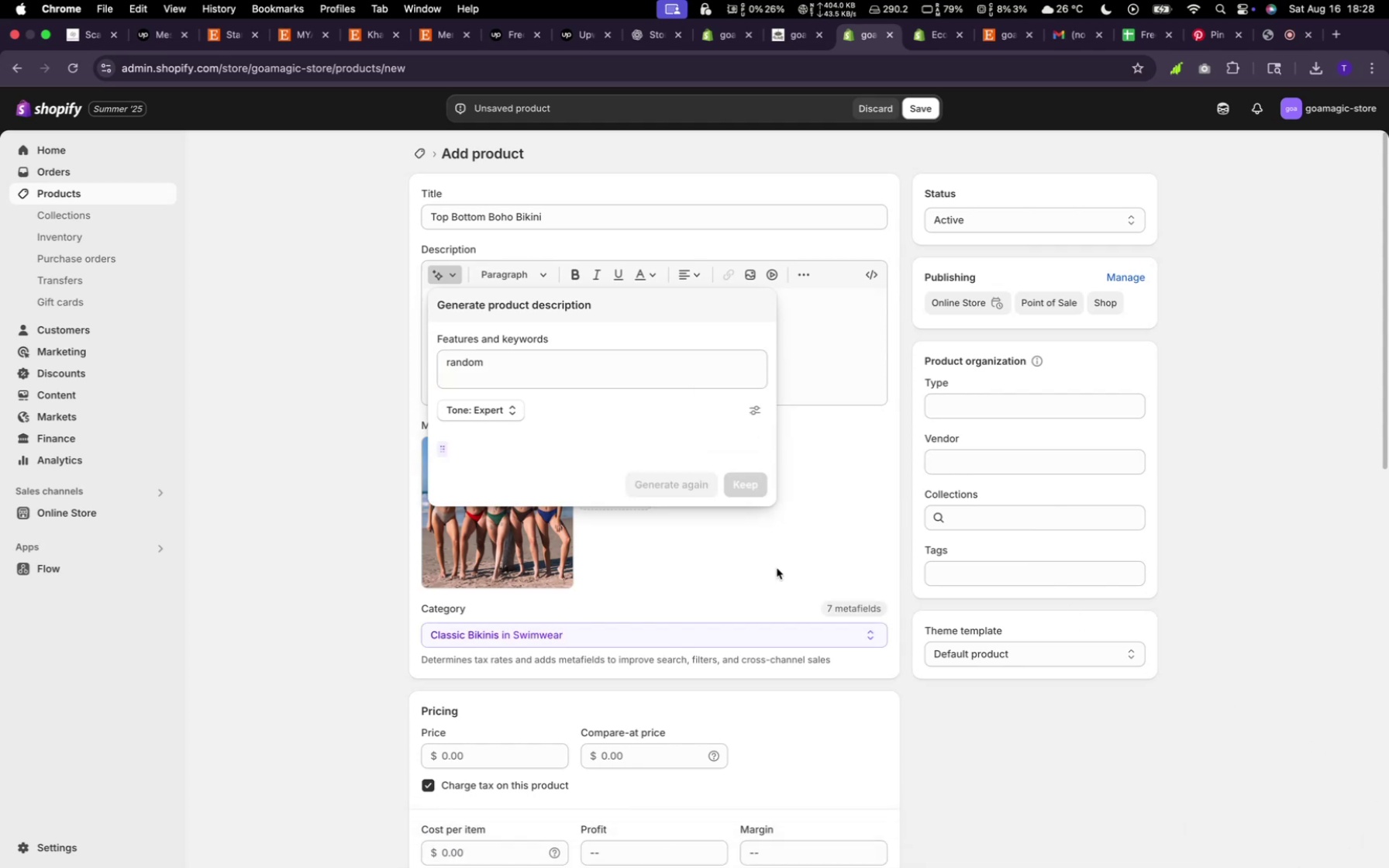 
mouse_move([785, 653])
 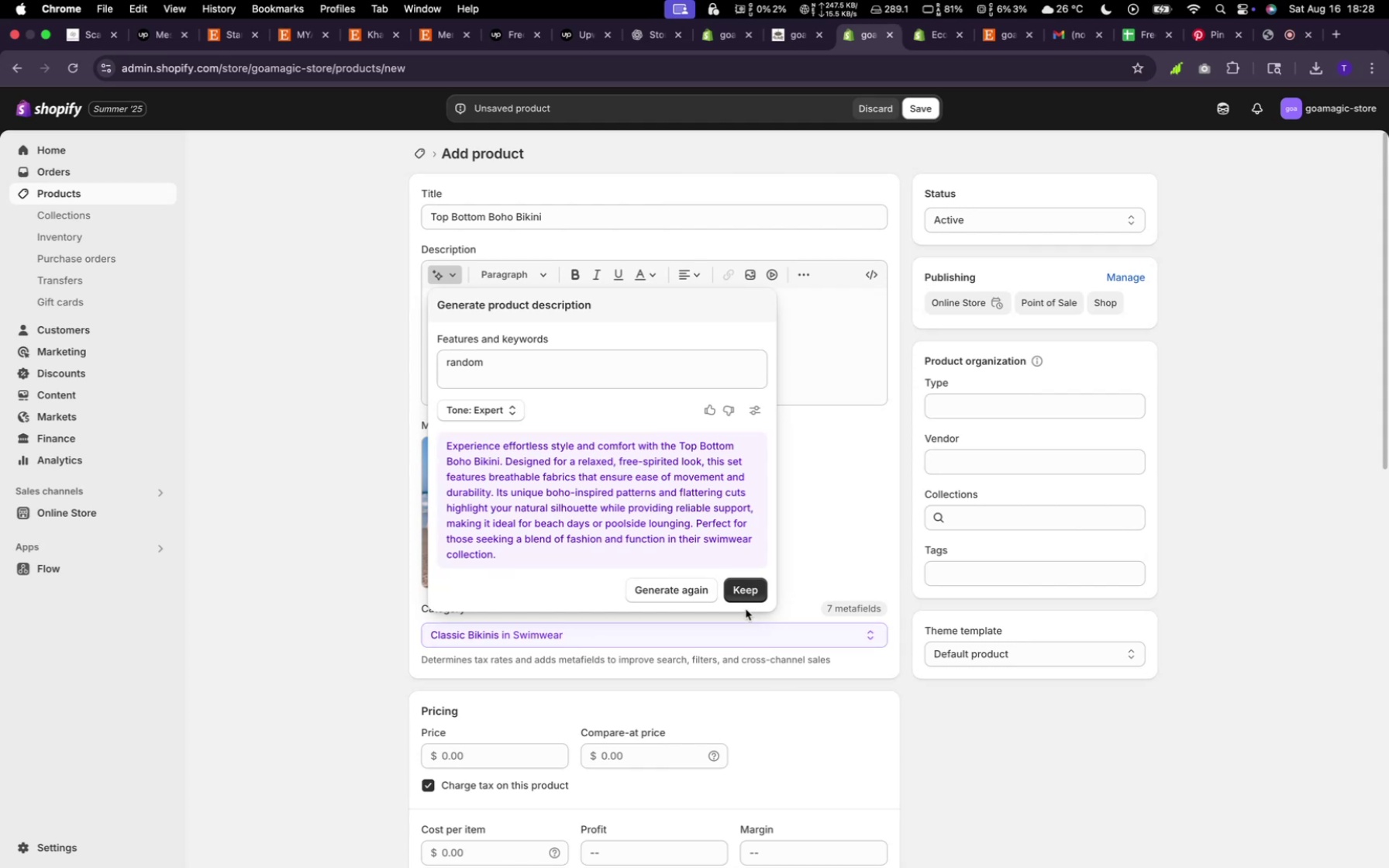 
left_click([741, 594])
 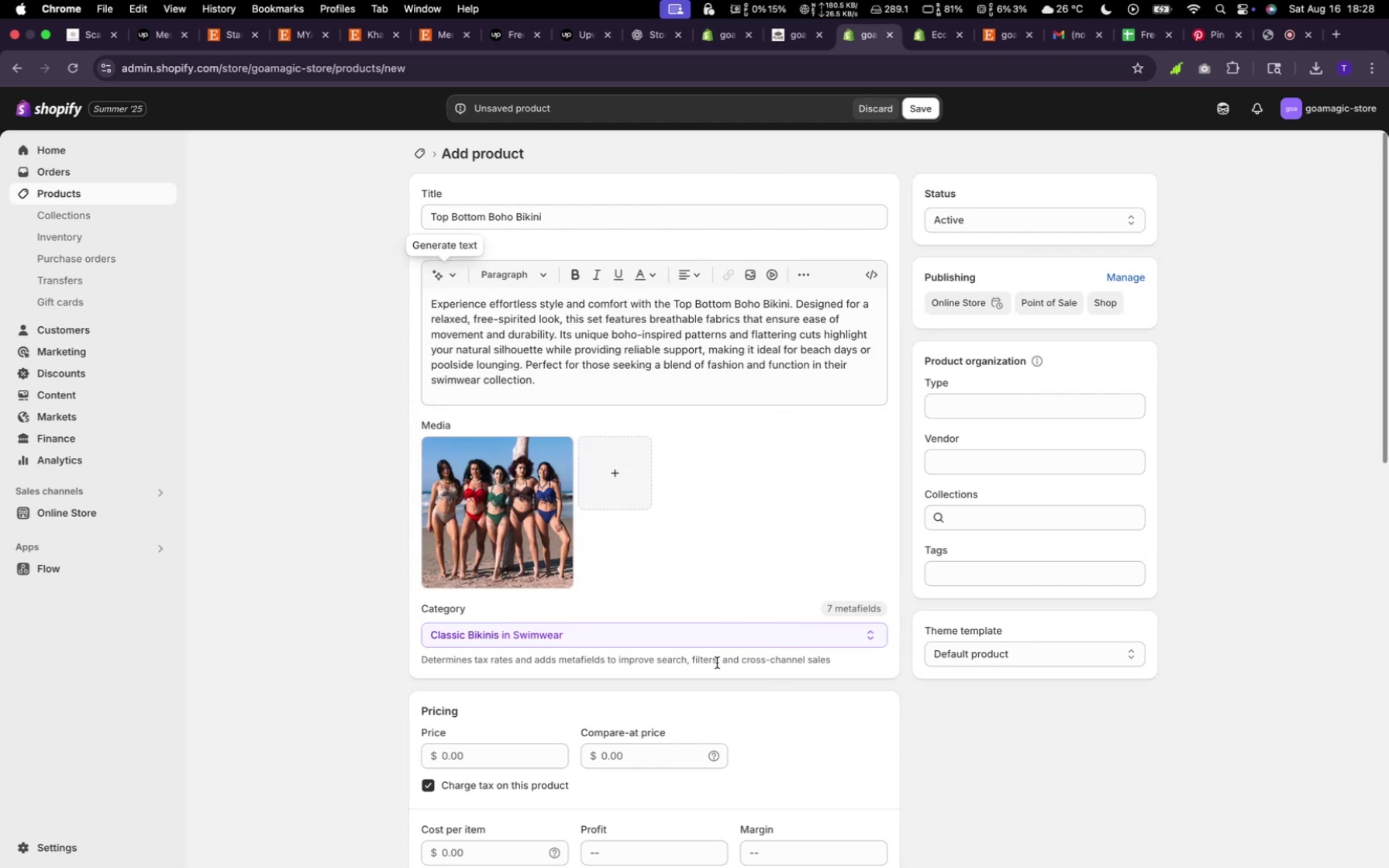 
scroll: coordinate [580, 690], scroll_direction: down, amount: 28.0
 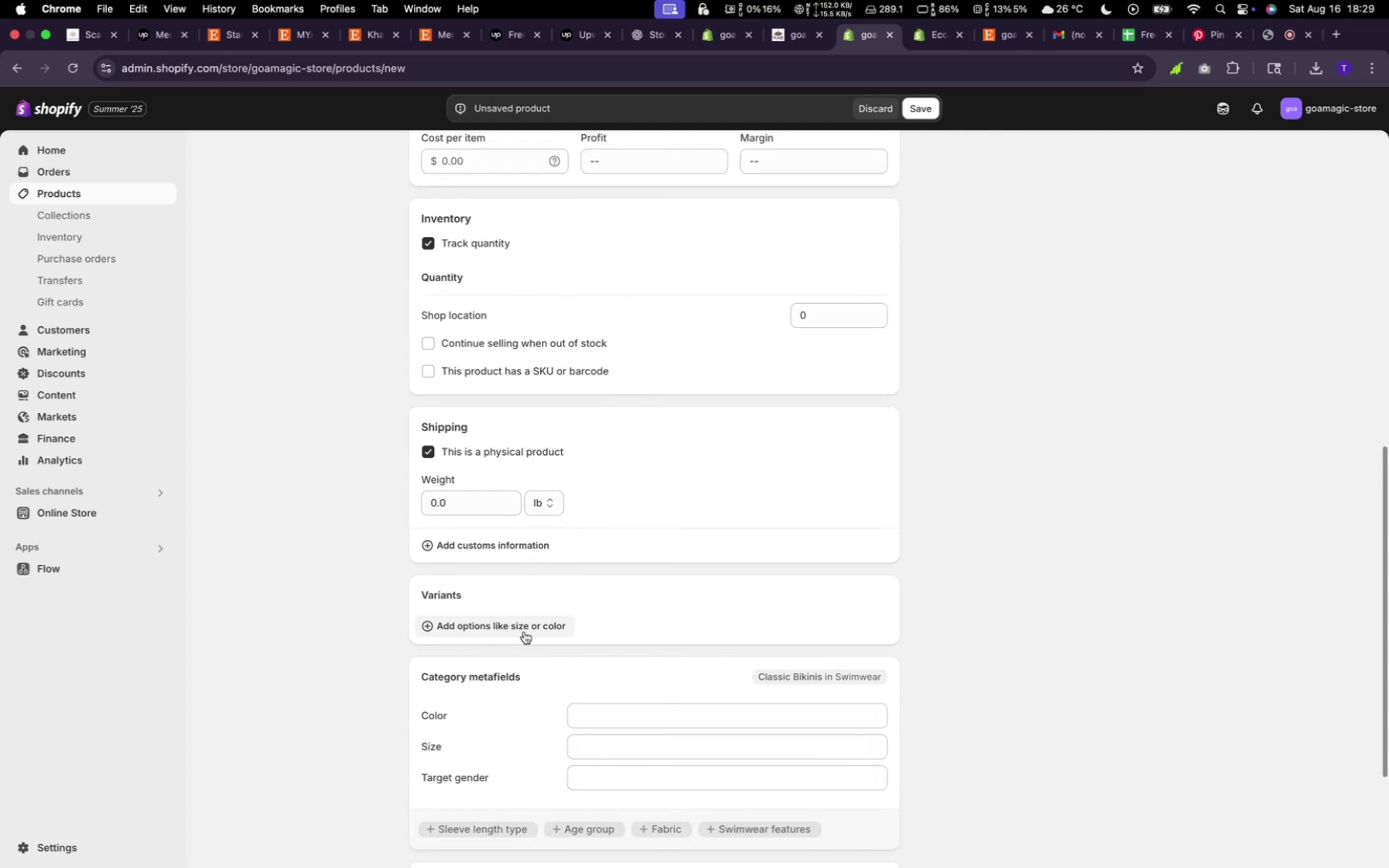 
left_click([524, 632])
 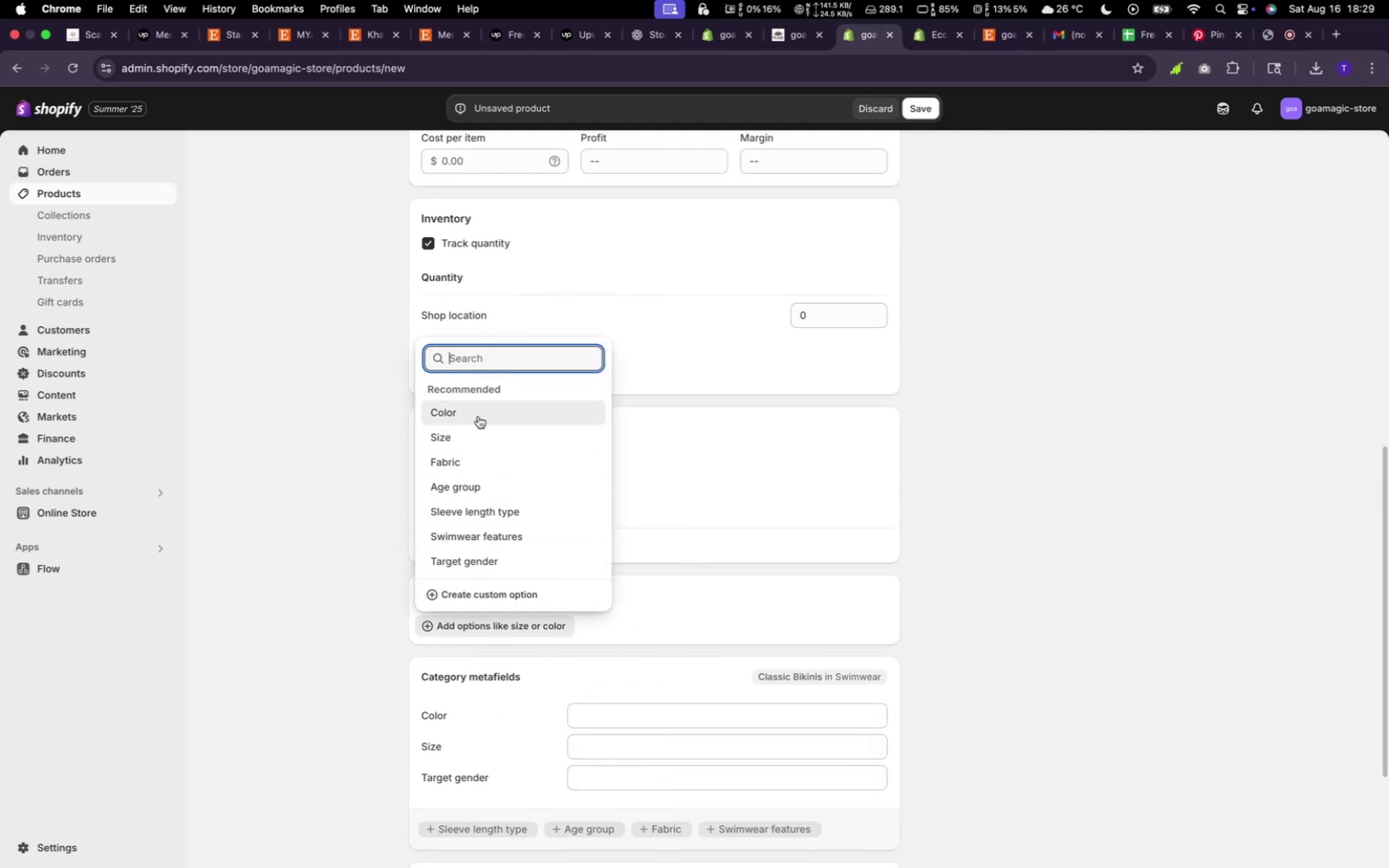 
left_click([477, 413])
 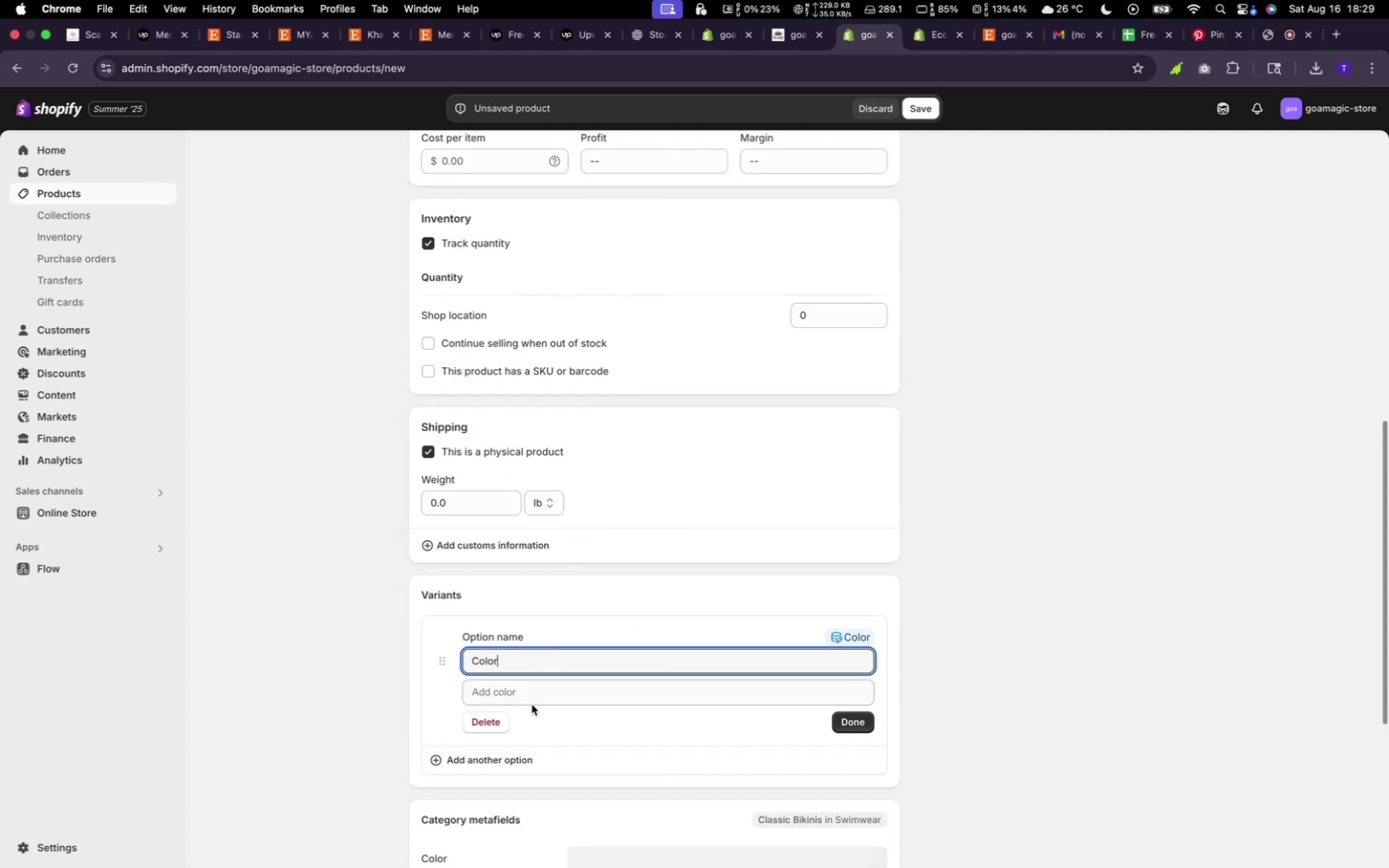 
left_click([528, 698])
 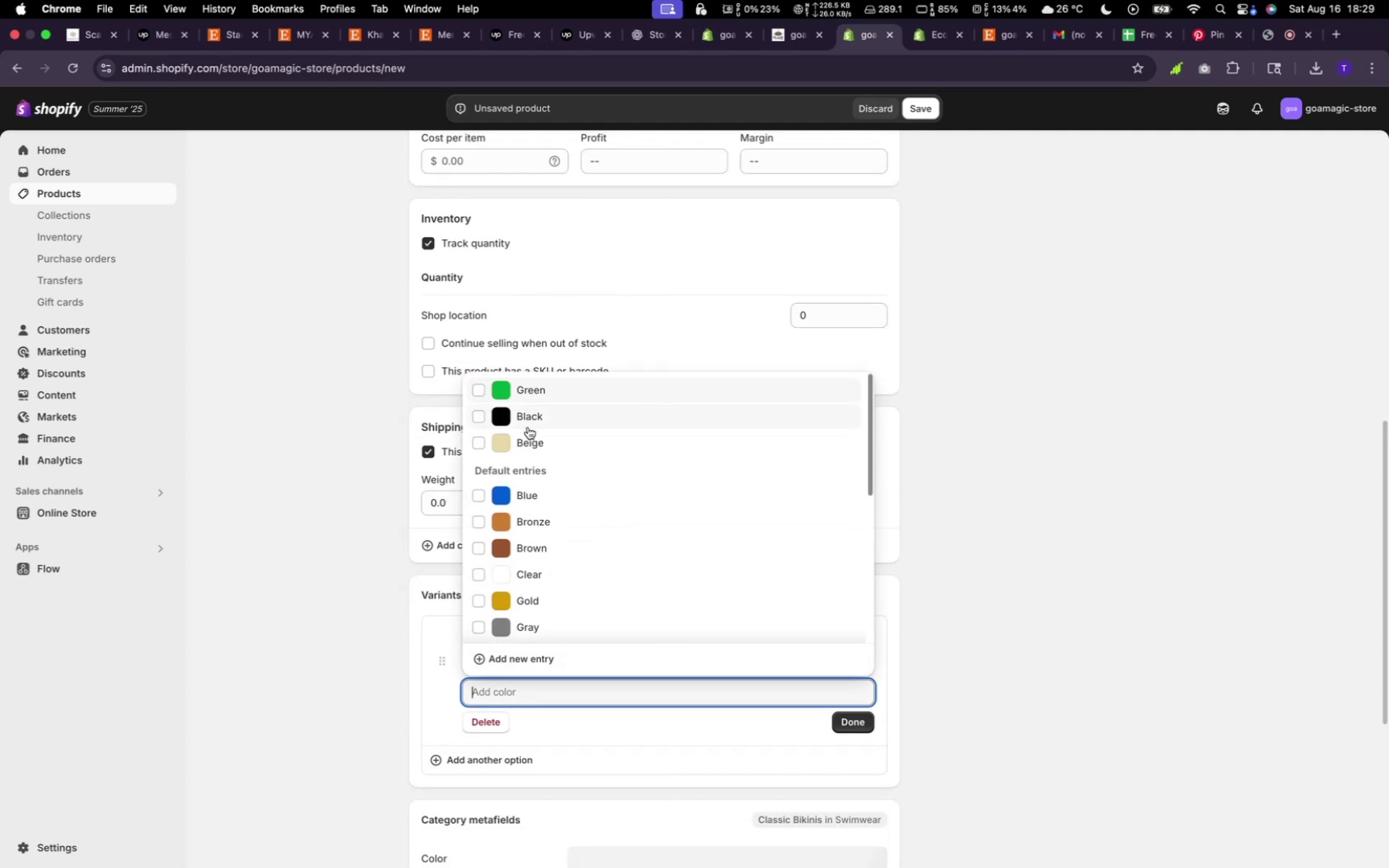 
left_click([529, 437])
 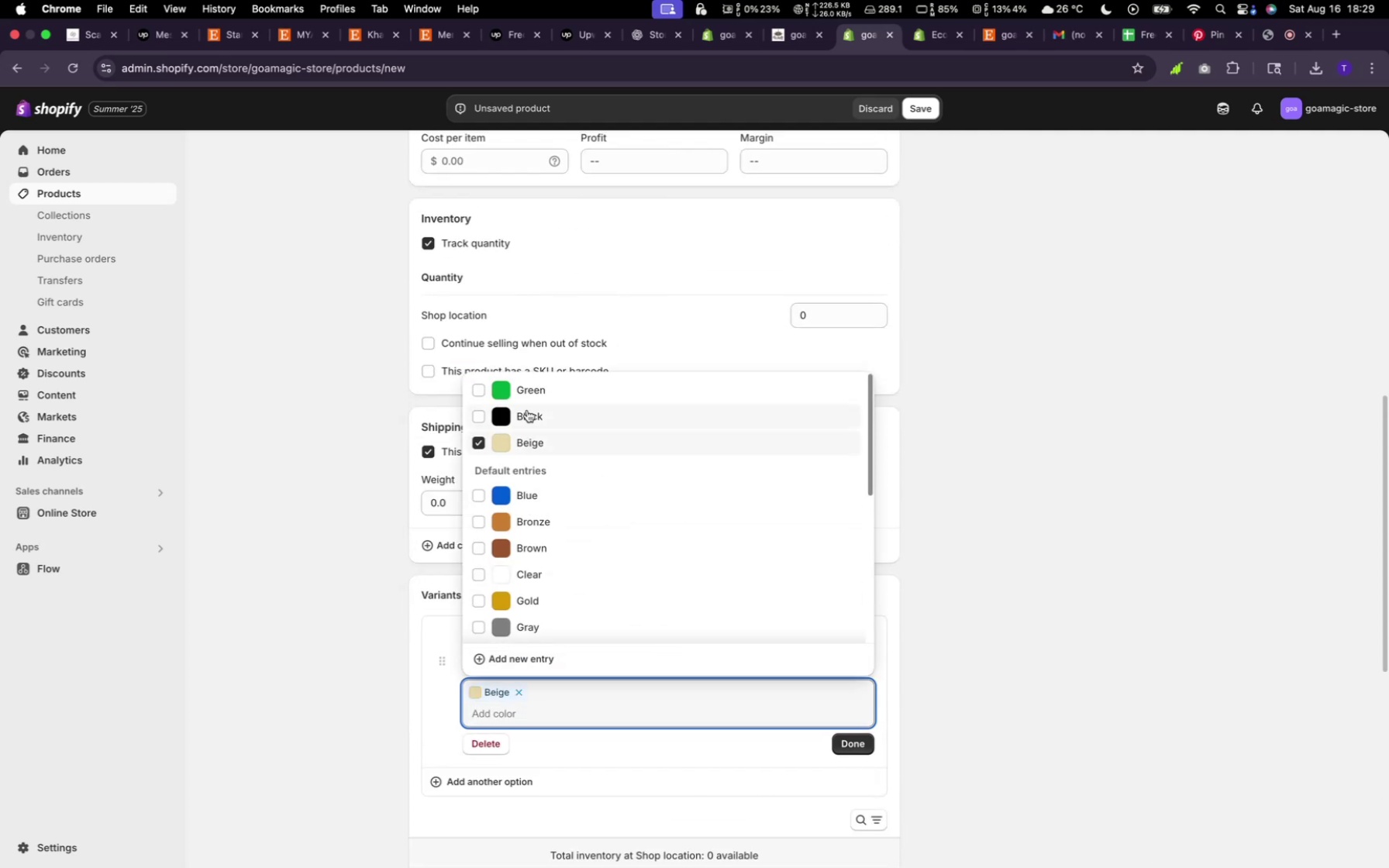 
left_click([527, 410])
 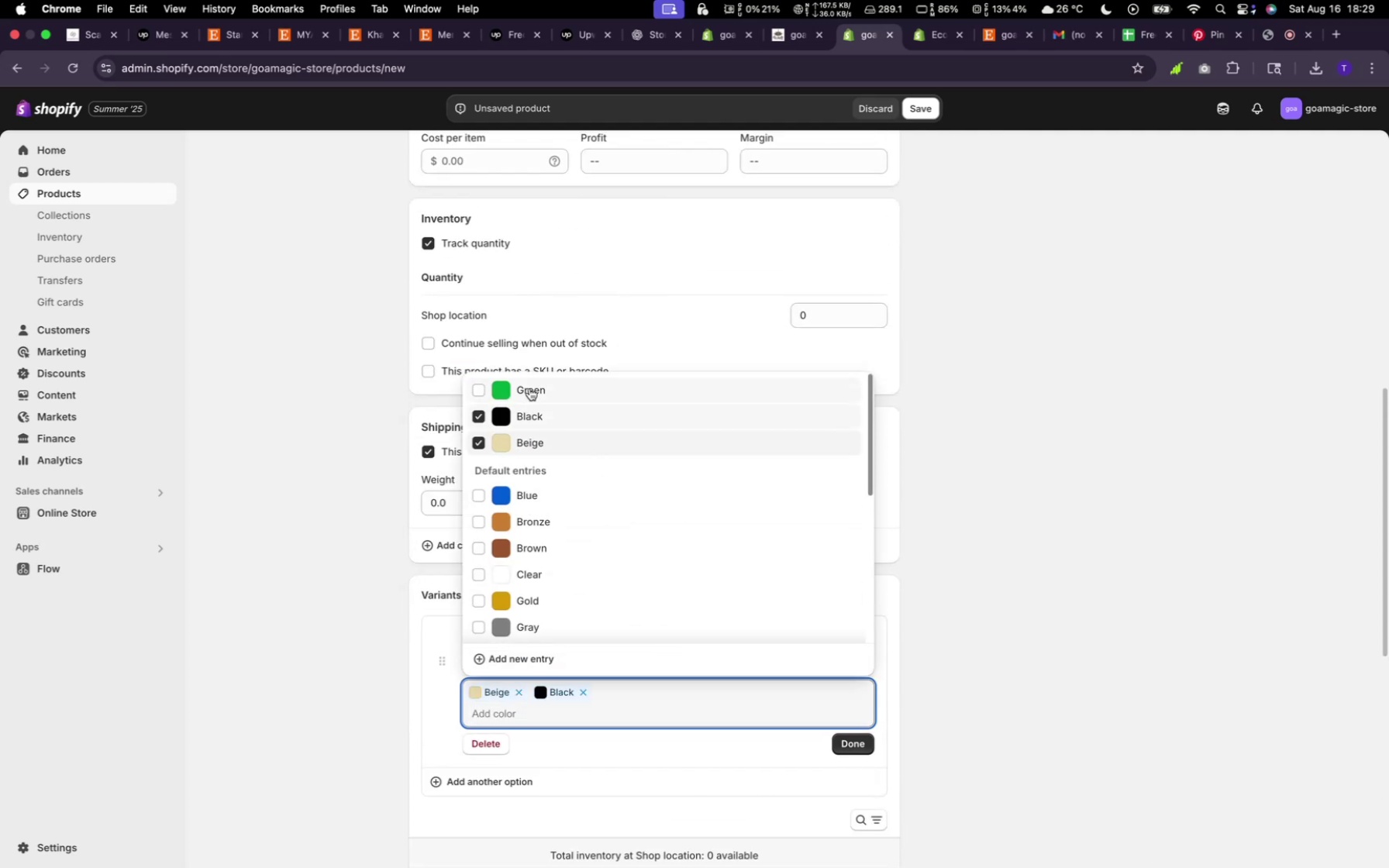 
left_click([529, 388])
 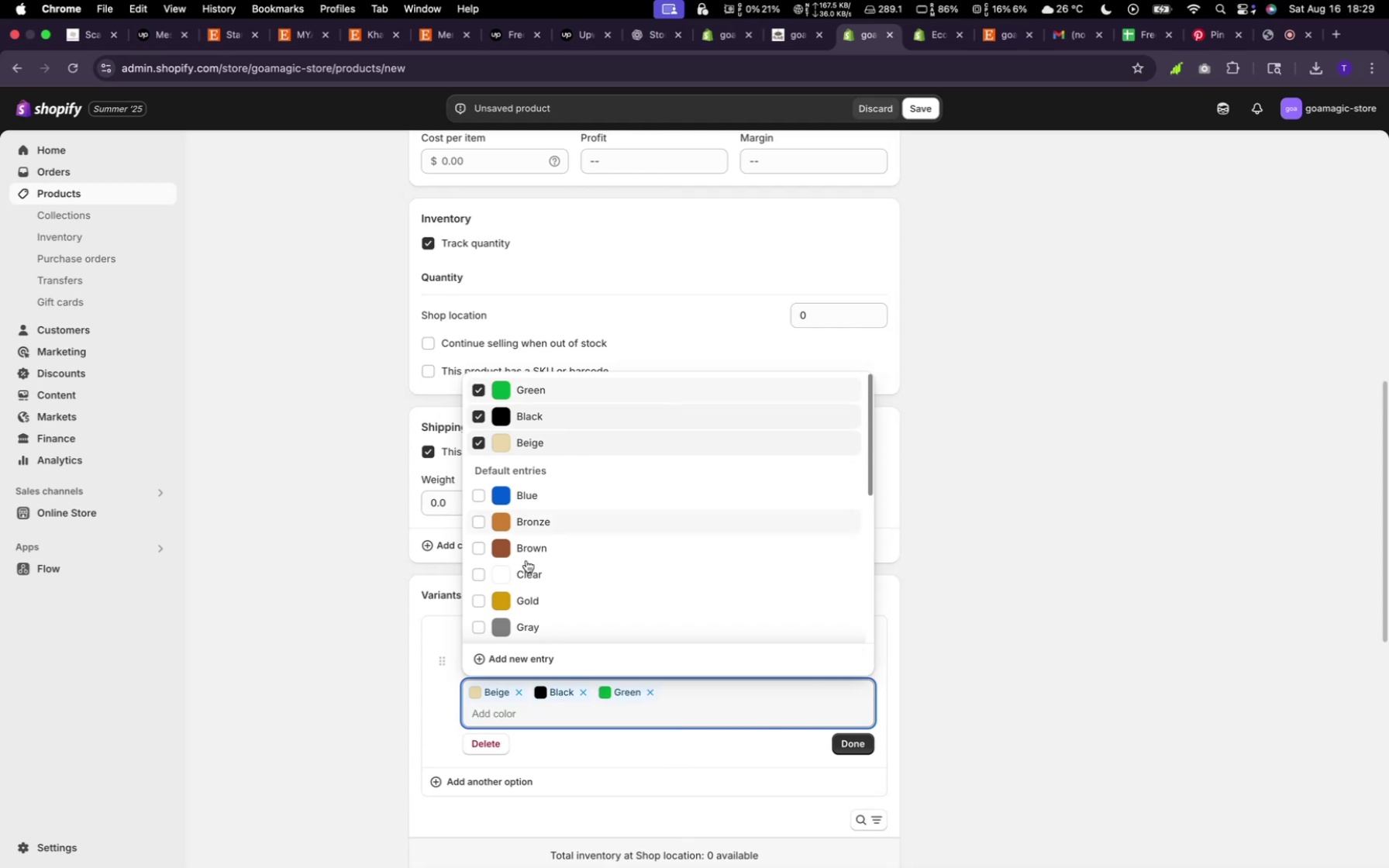 
scroll: coordinate [529, 576], scroll_direction: down, amount: 7.0
 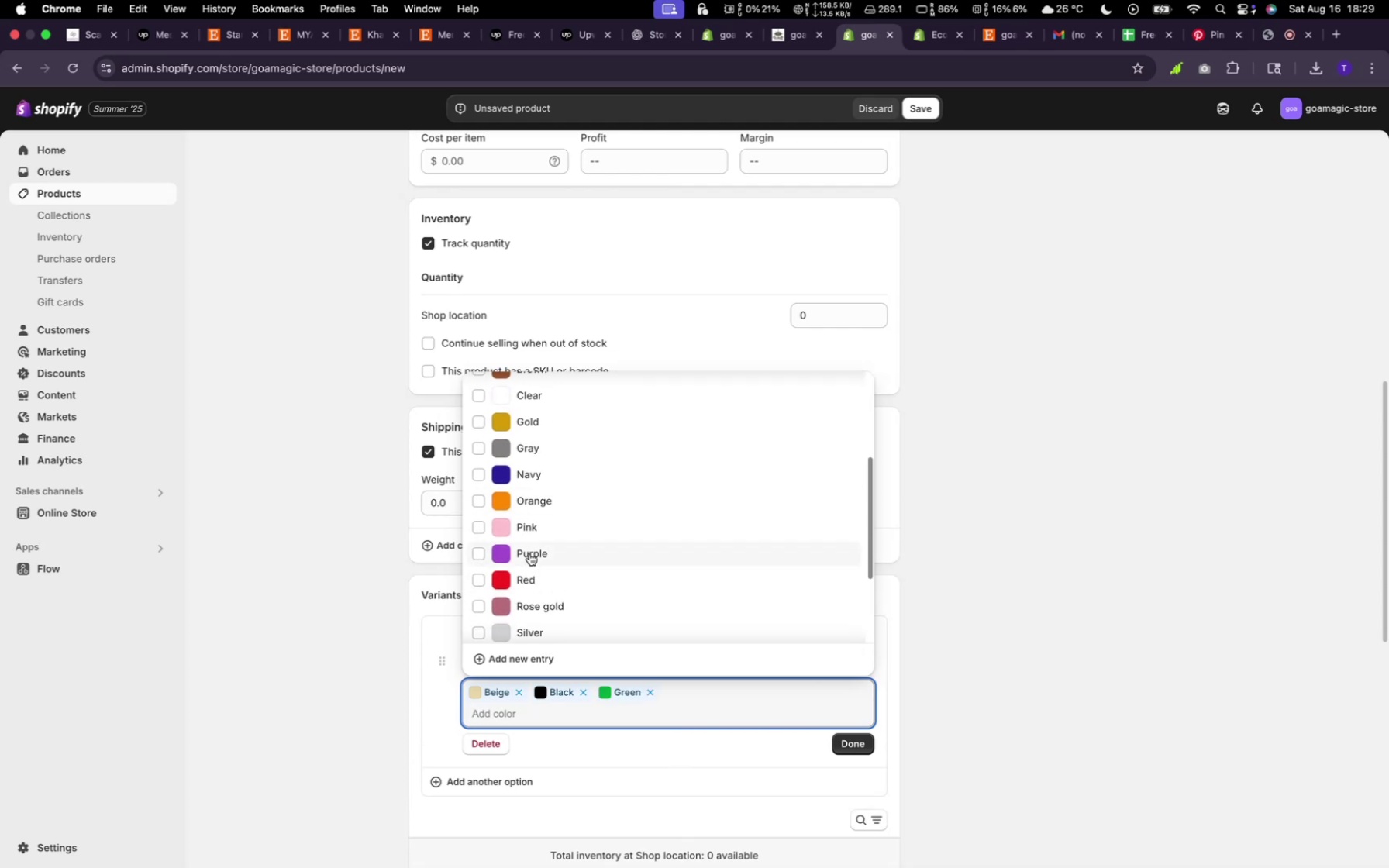 
left_click([529, 553])
 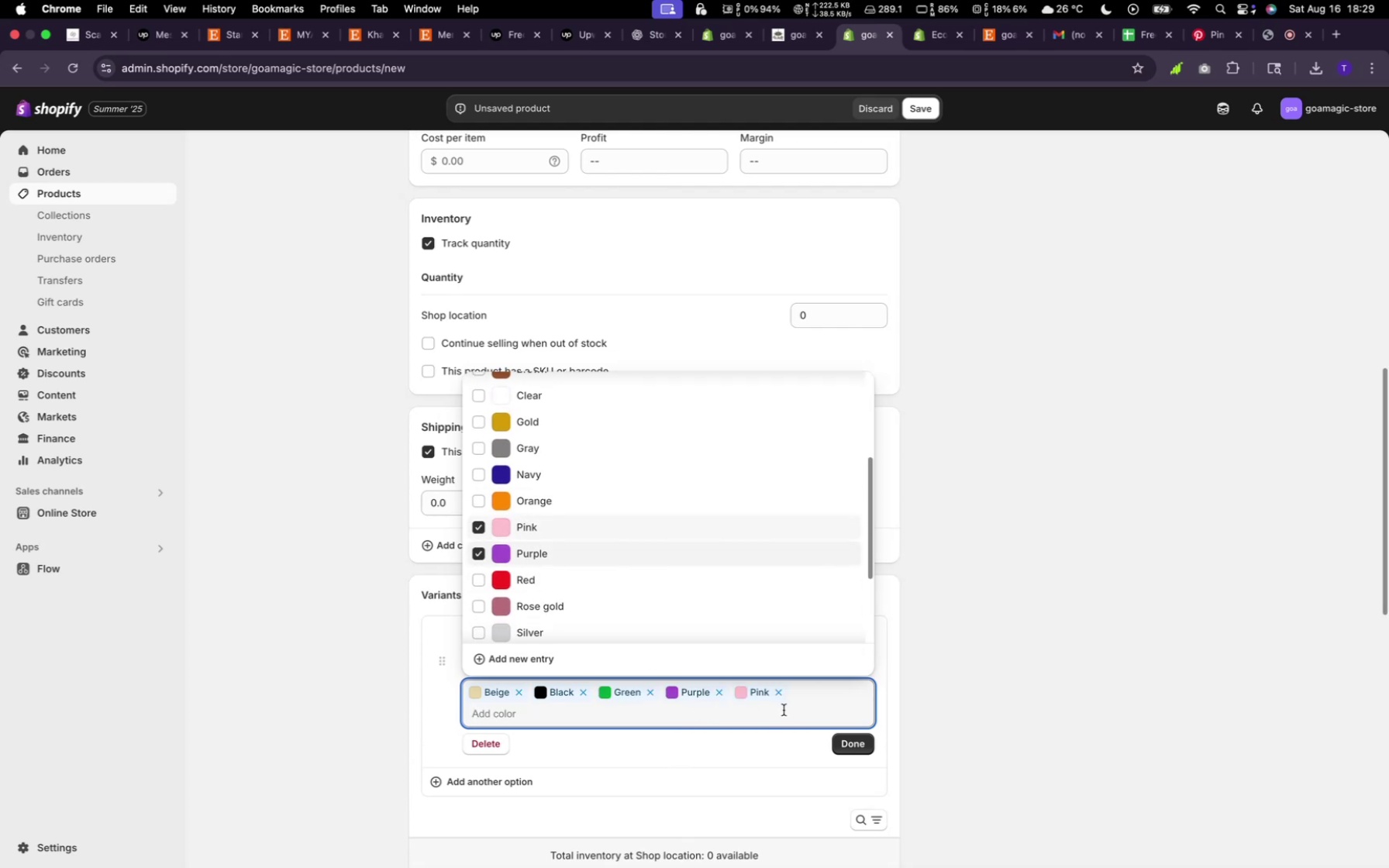 
left_click([847, 749])
 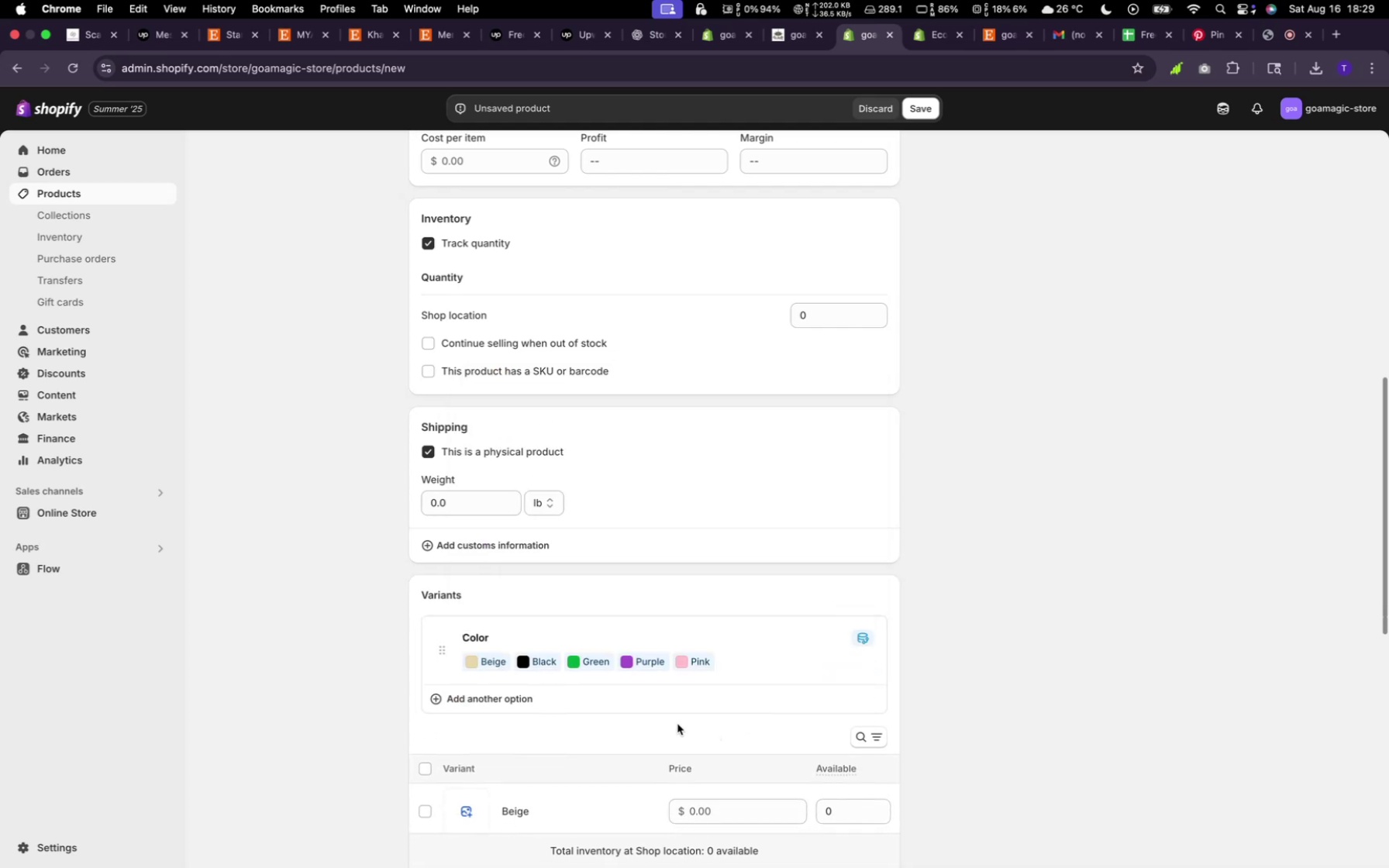 
scroll: coordinate [658, 722], scroll_direction: down, amount: 9.0
 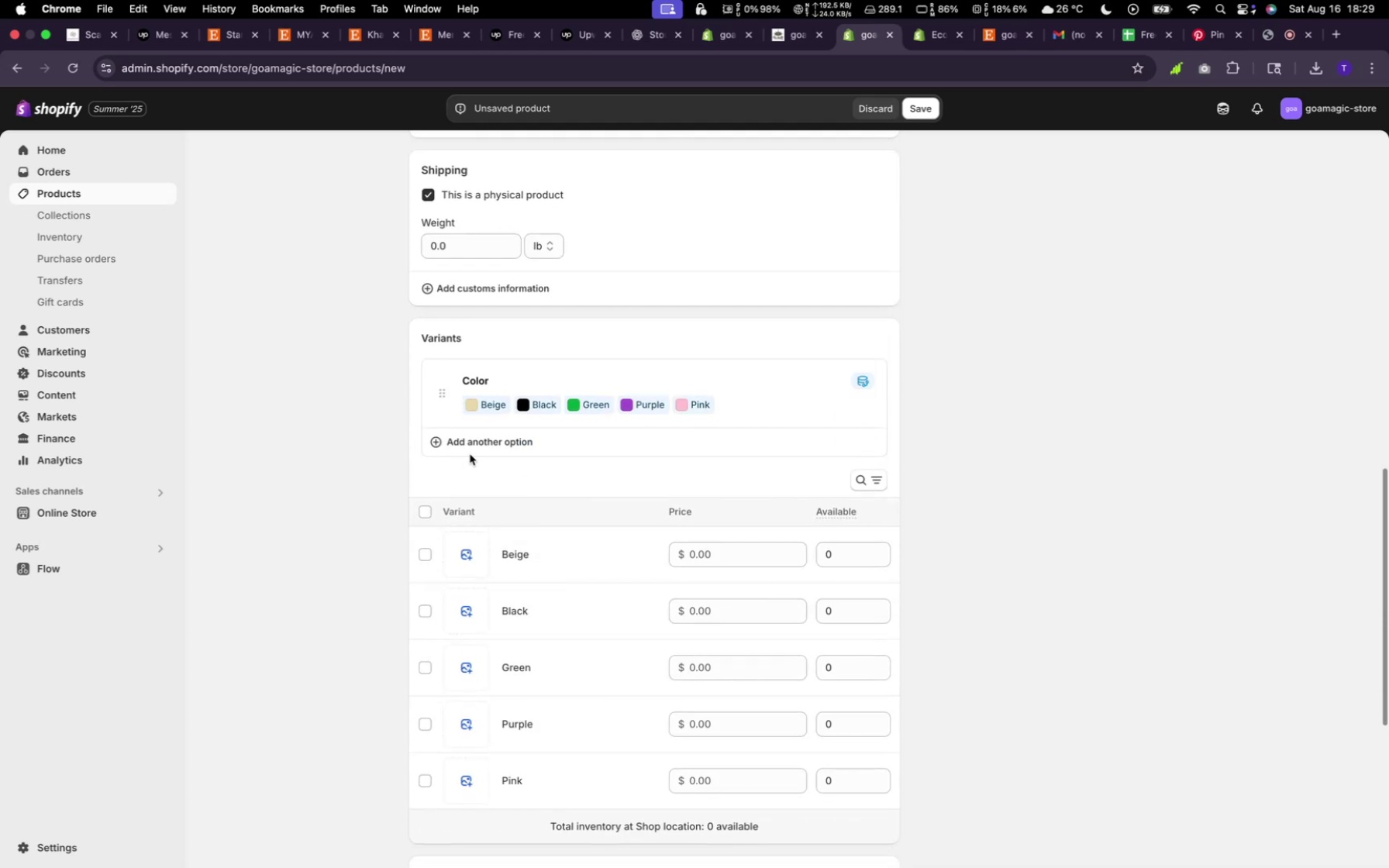 
left_click([473, 444])
 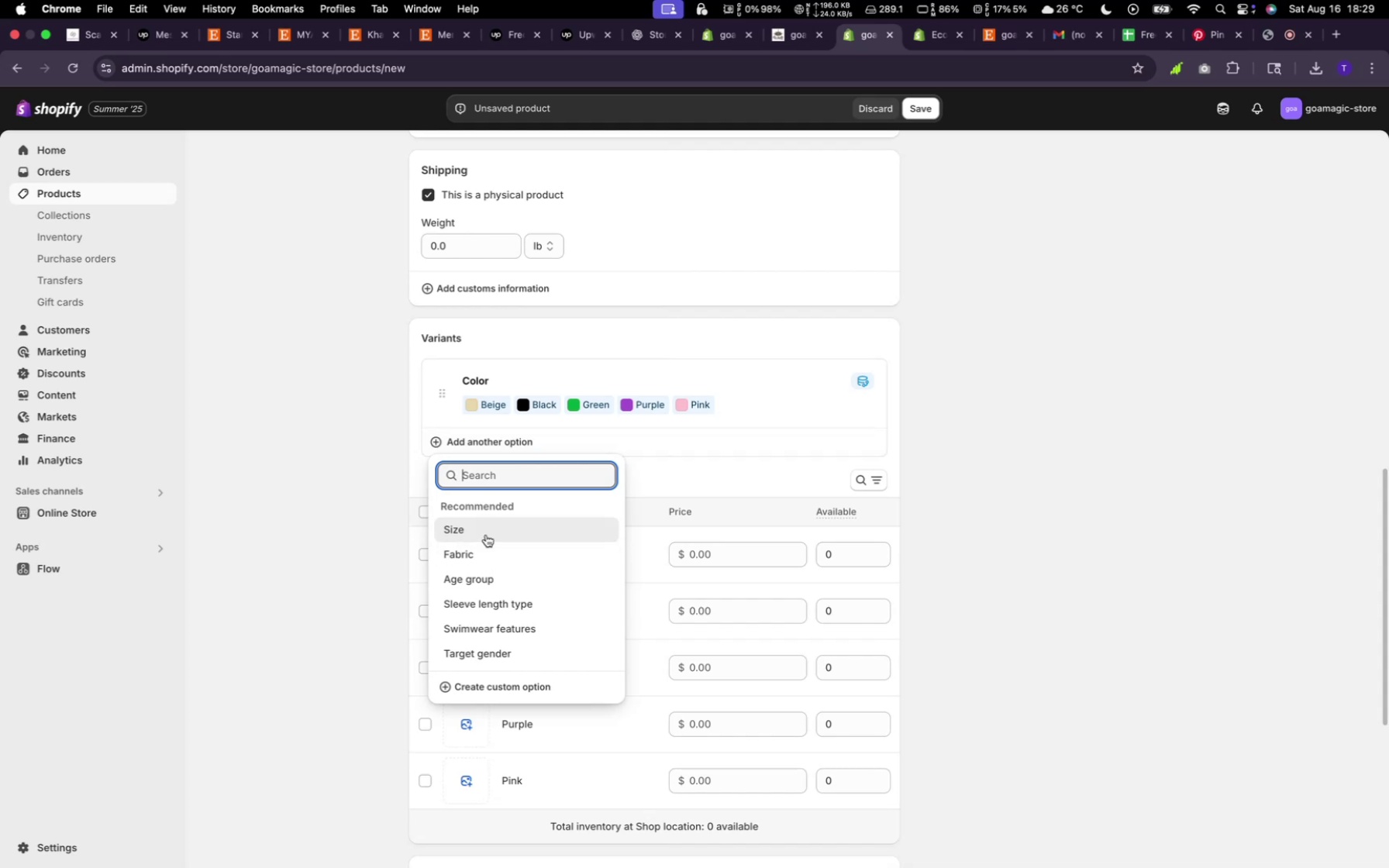 
left_click([485, 534])
 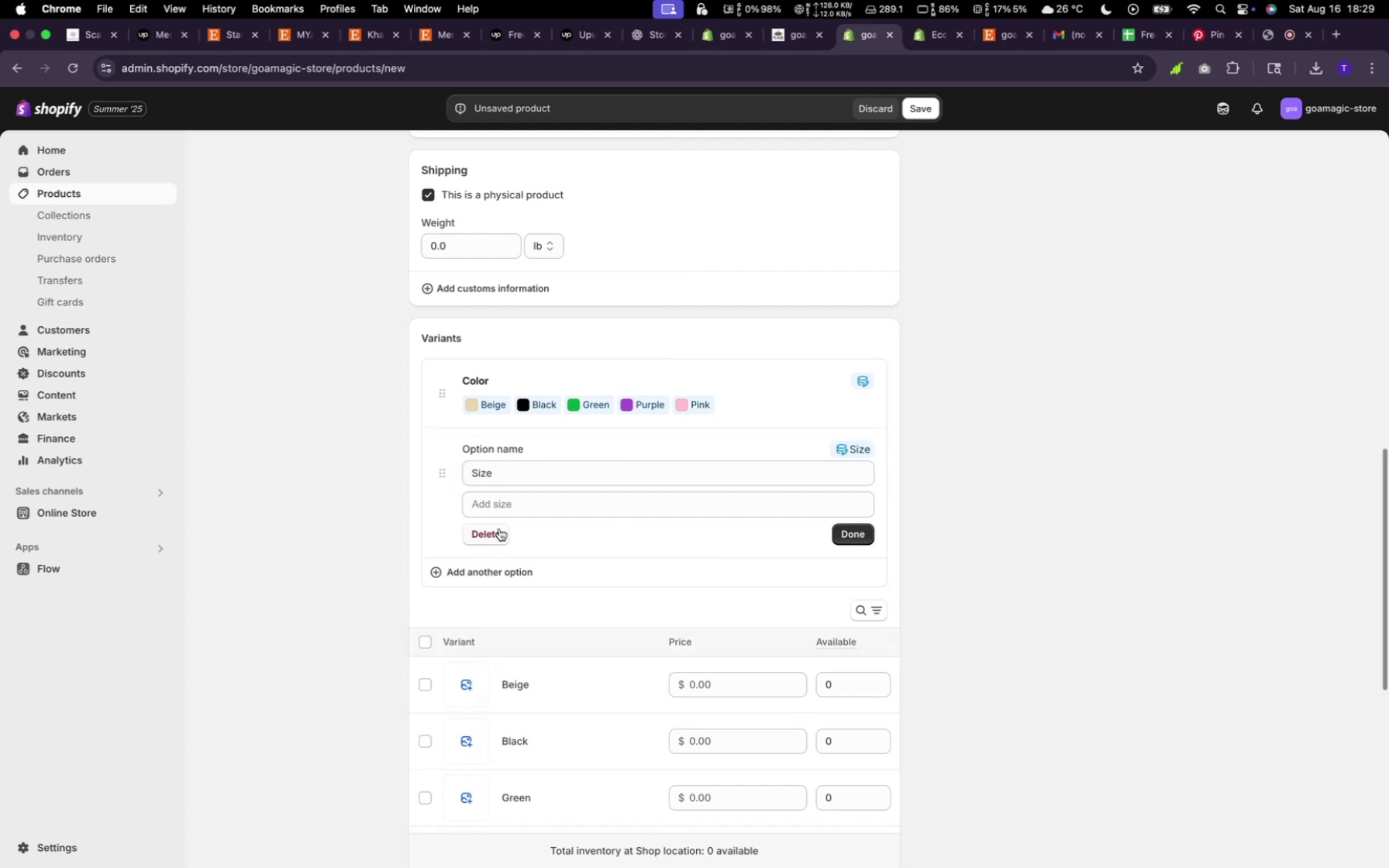 
left_click([505, 503])
 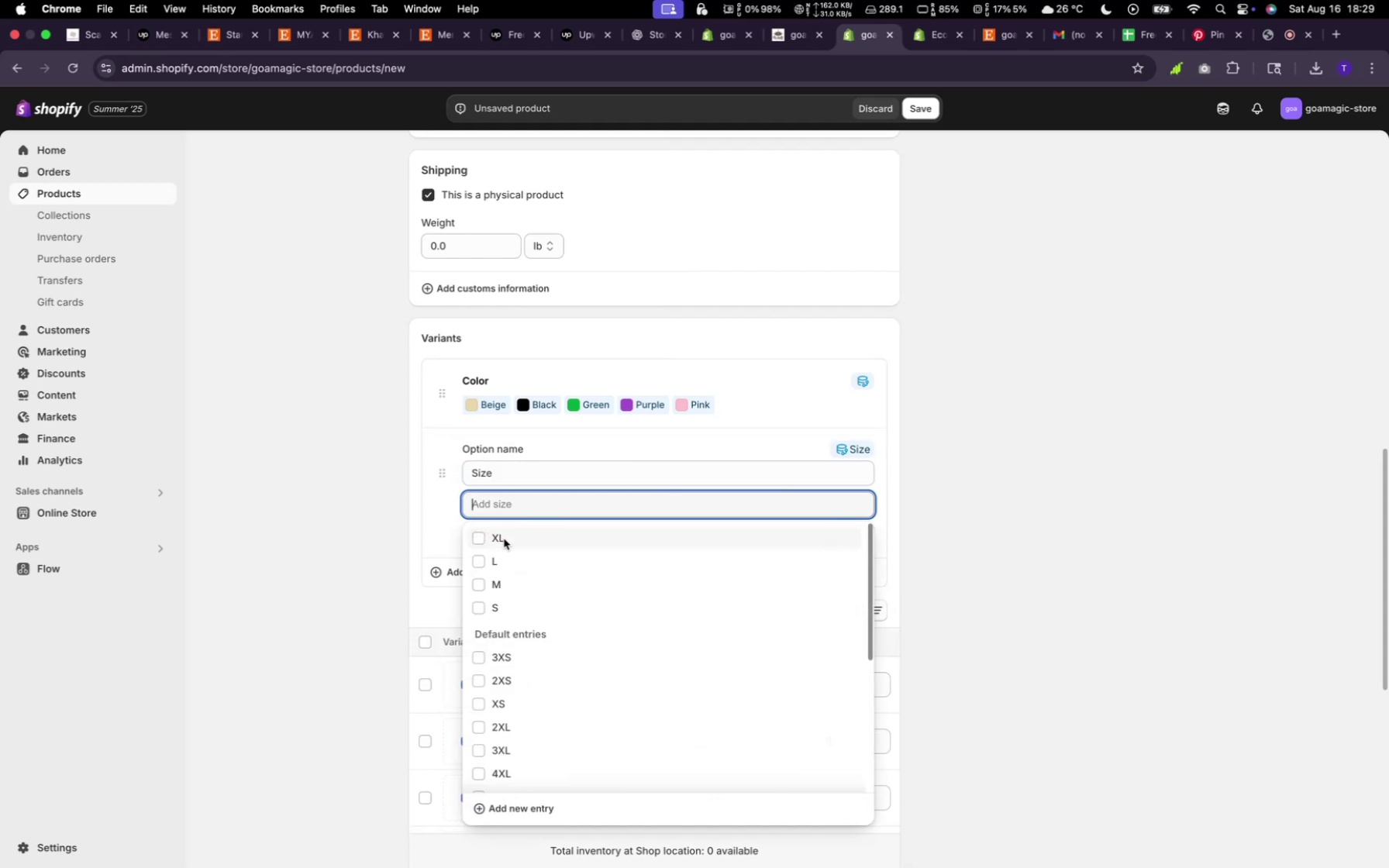 
left_click([504, 539])
 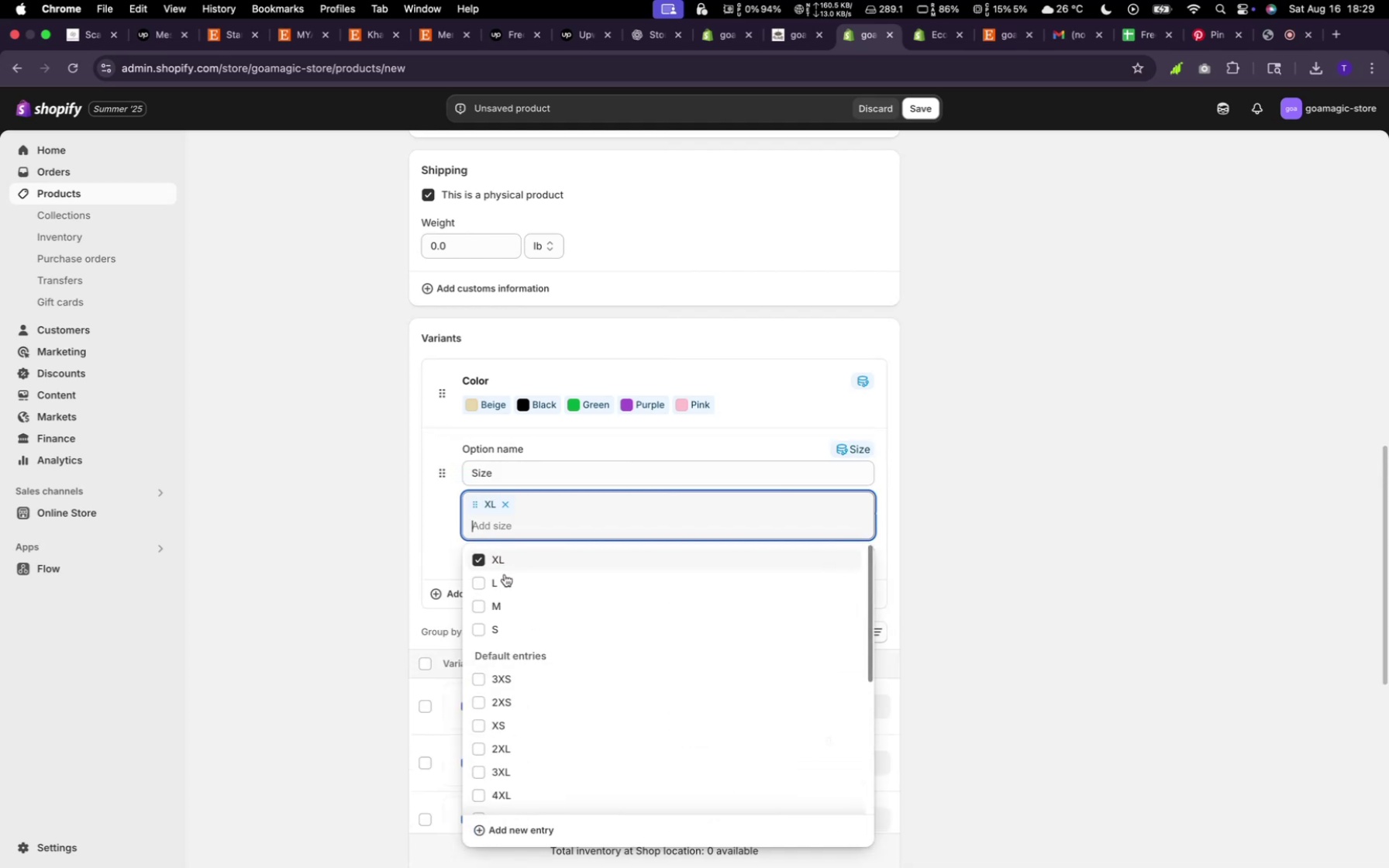 
left_click([505, 577])
 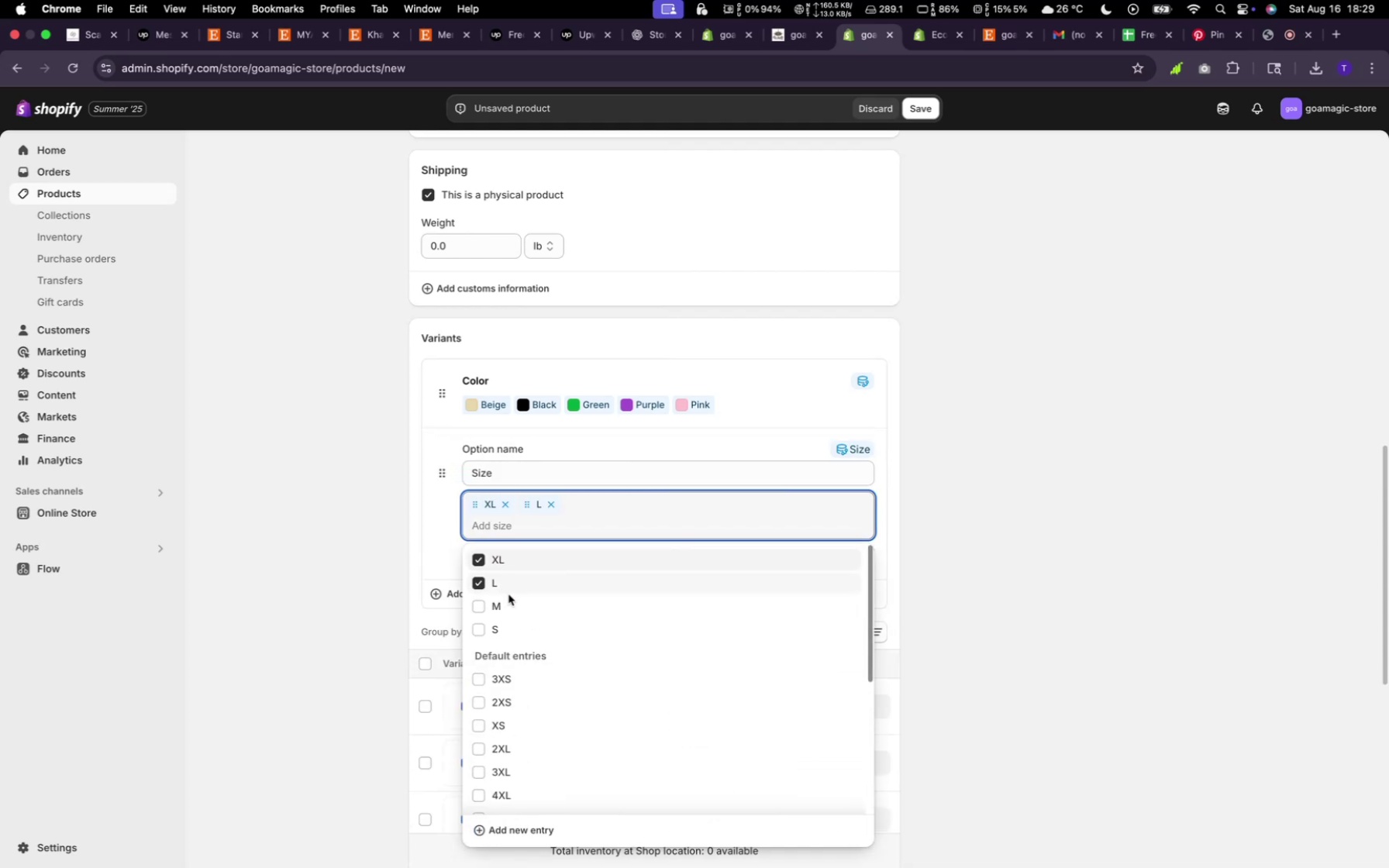 
left_click([508, 594])
 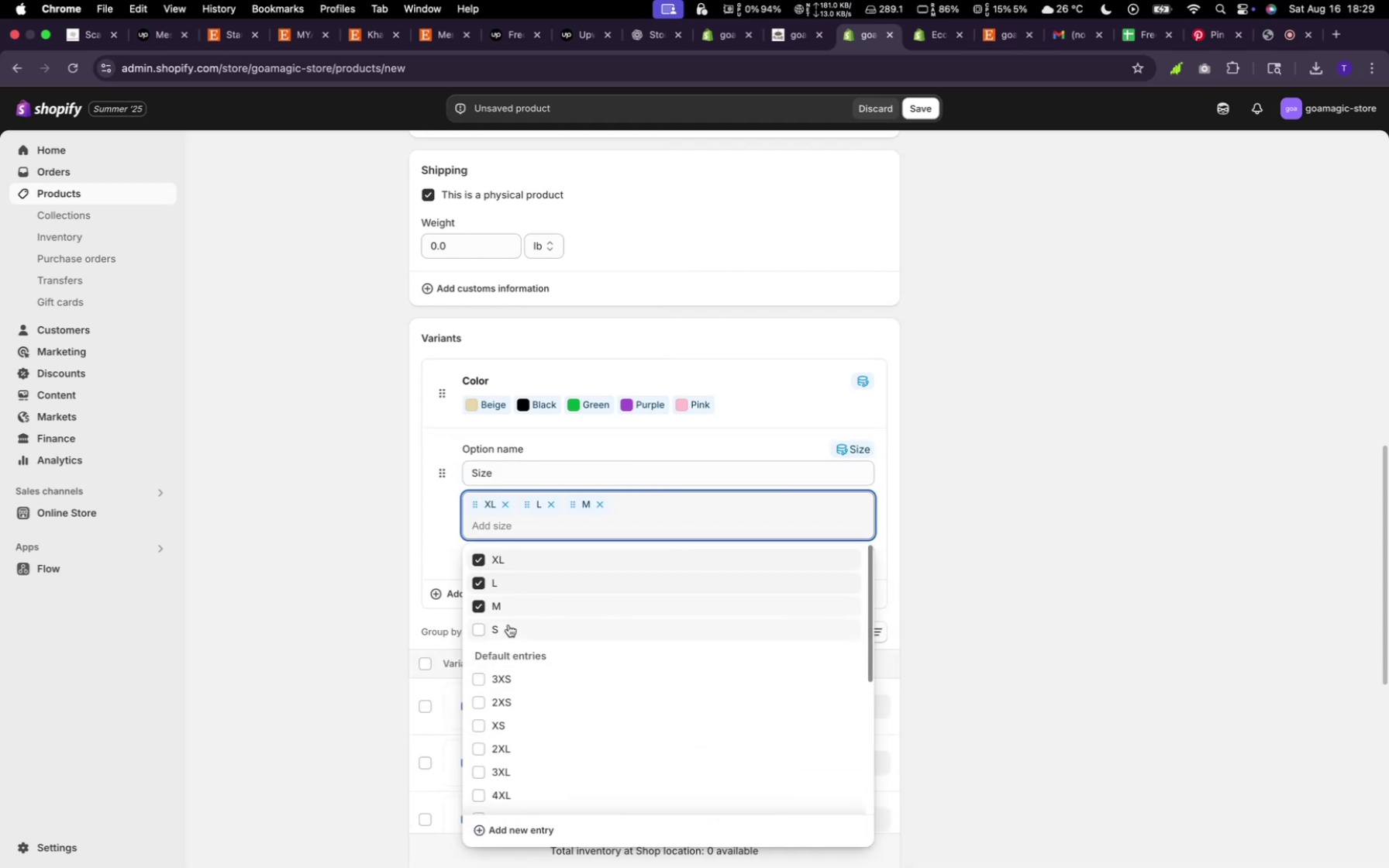 
left_click([508, 625])
 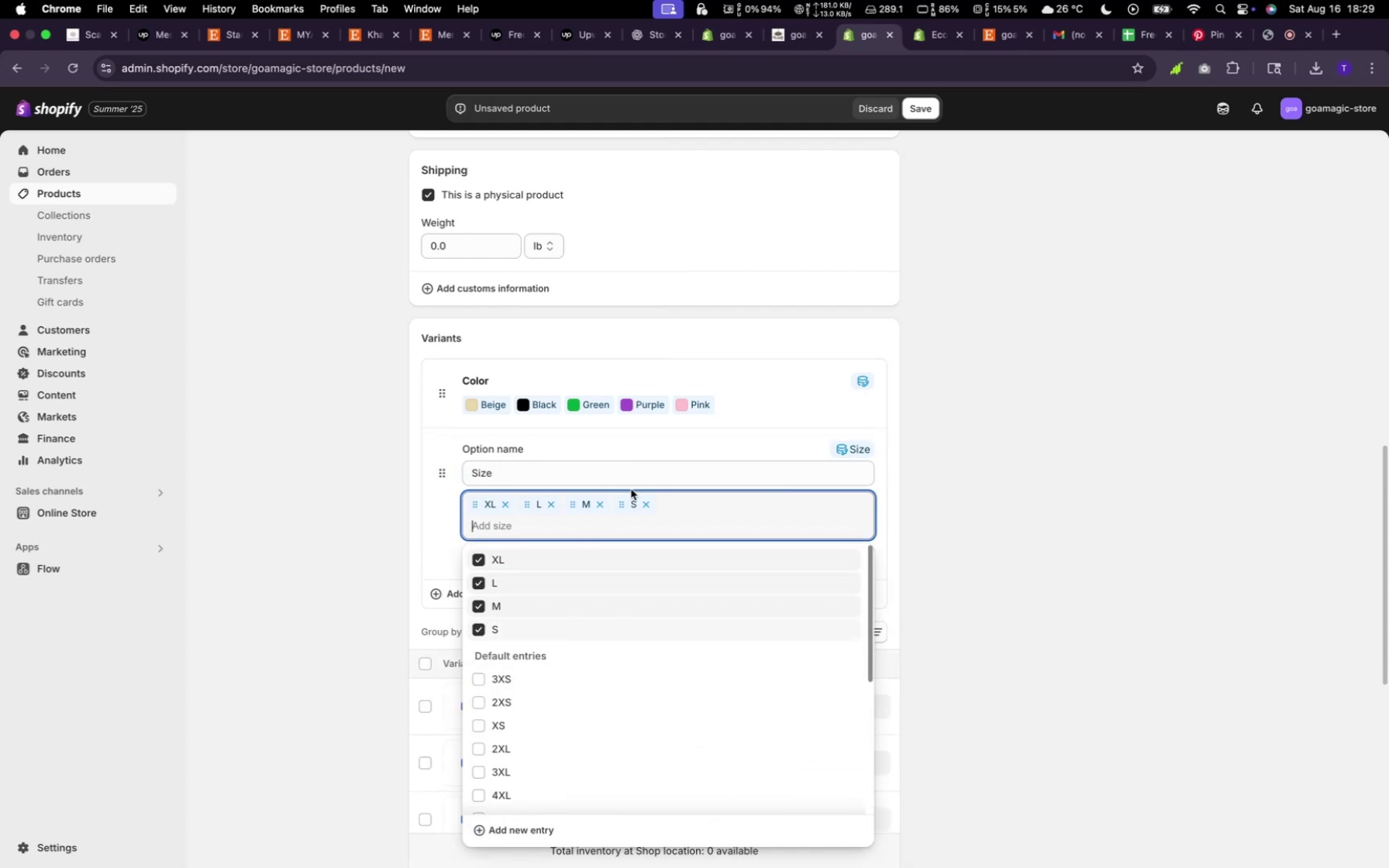 
scroll: coordinate [495, 233], scroll_direction: up, amount: 15.0
 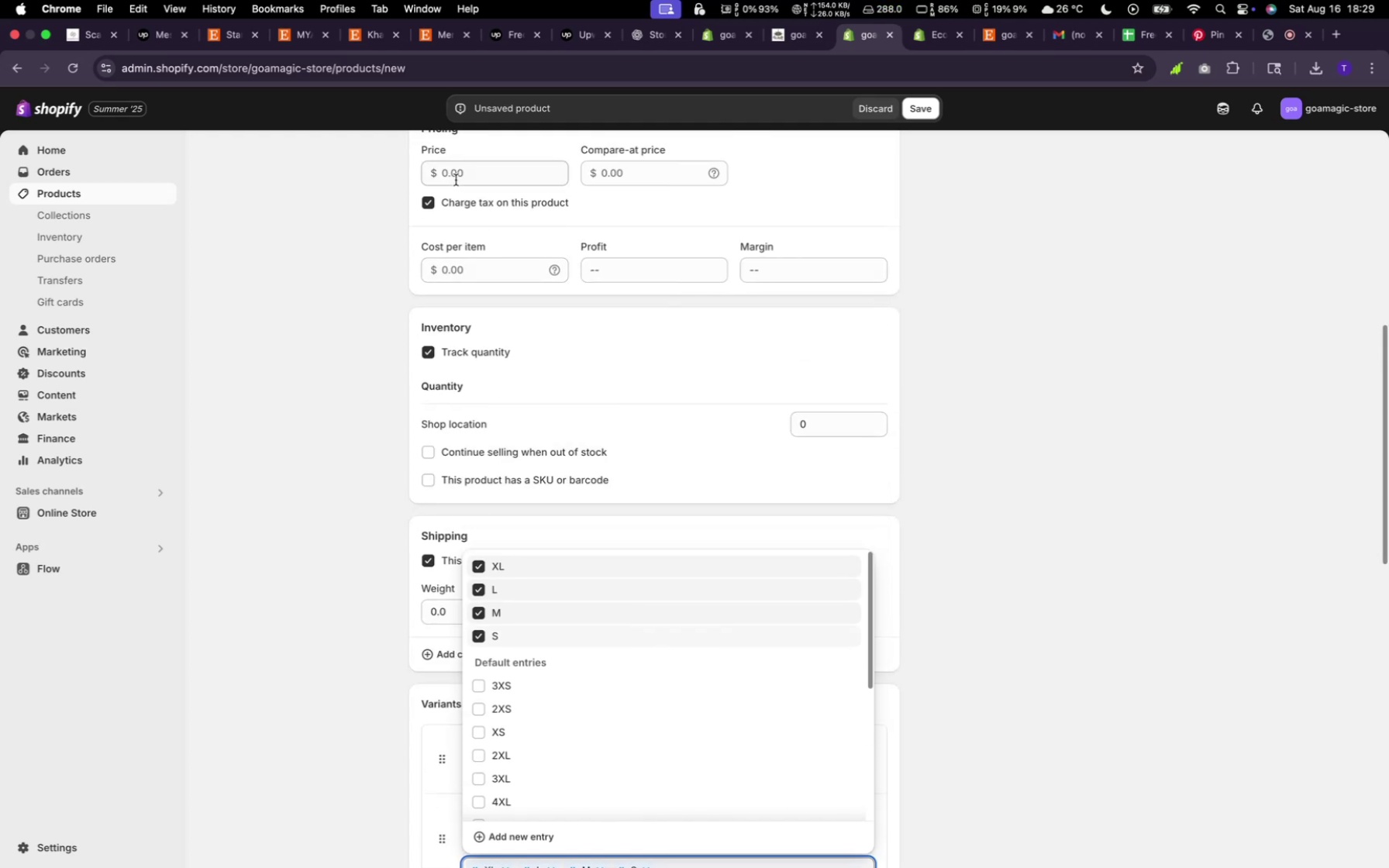 
left_click([449, 177])
 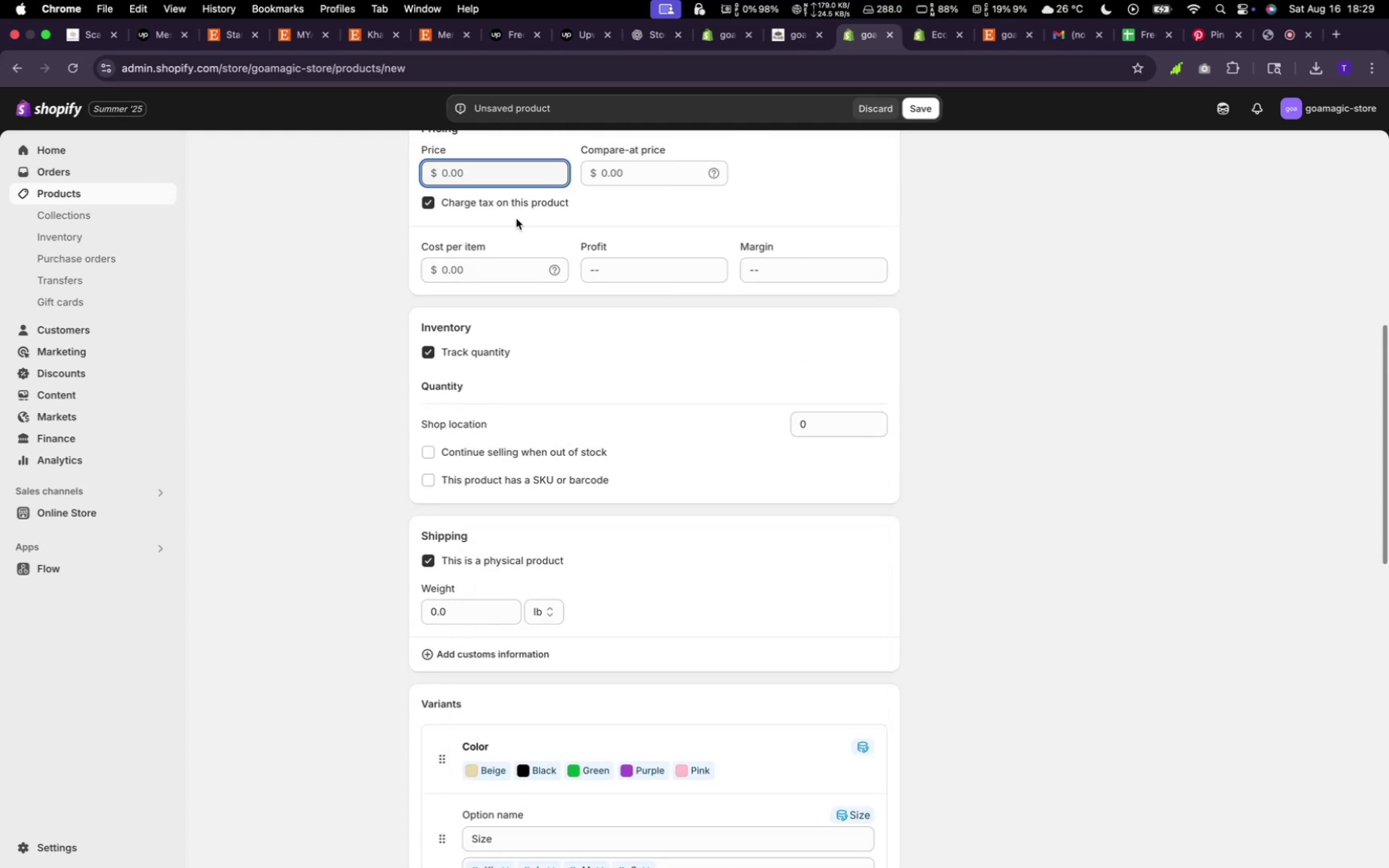 
type(100)
 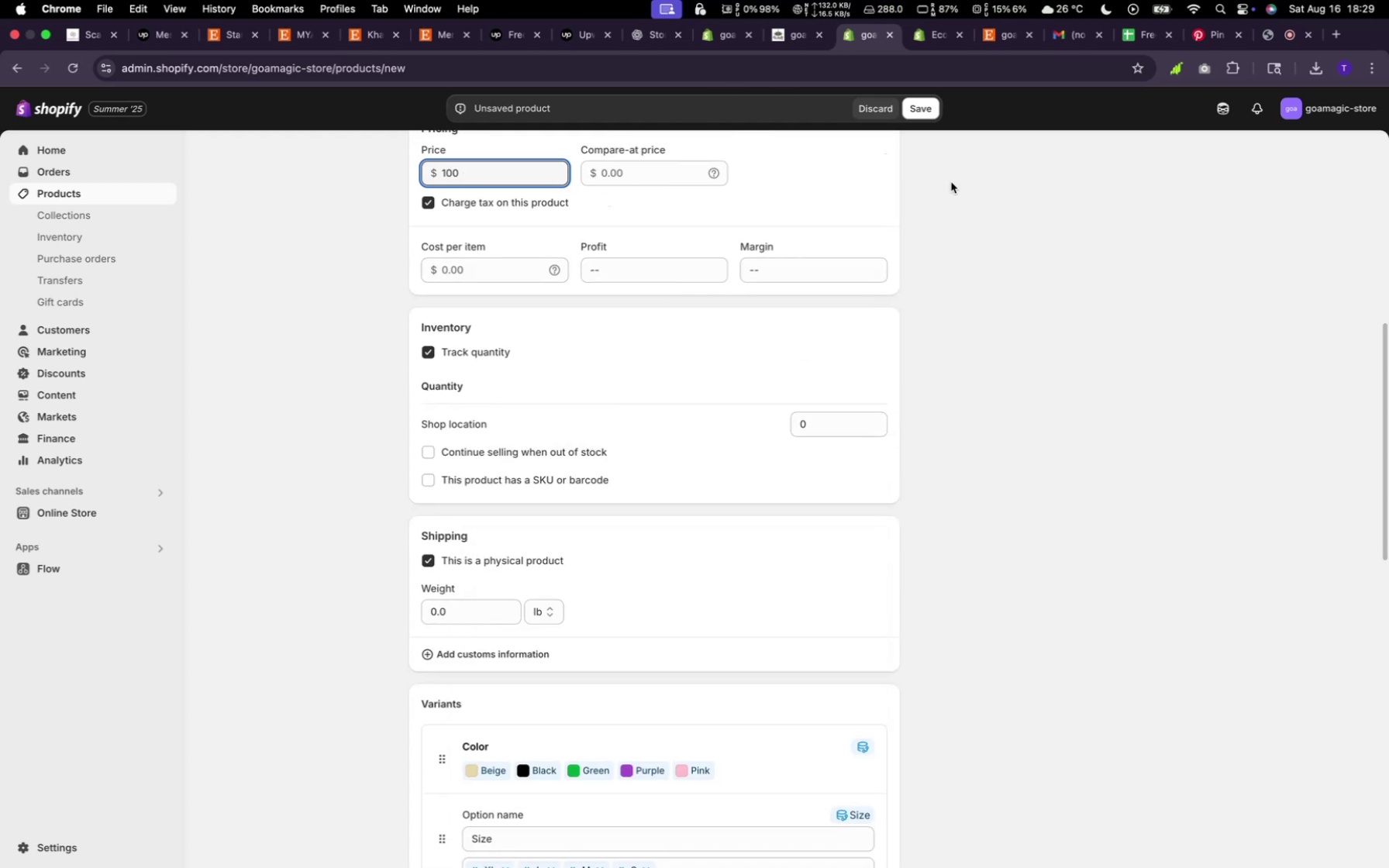 
left_click([921, 109])
 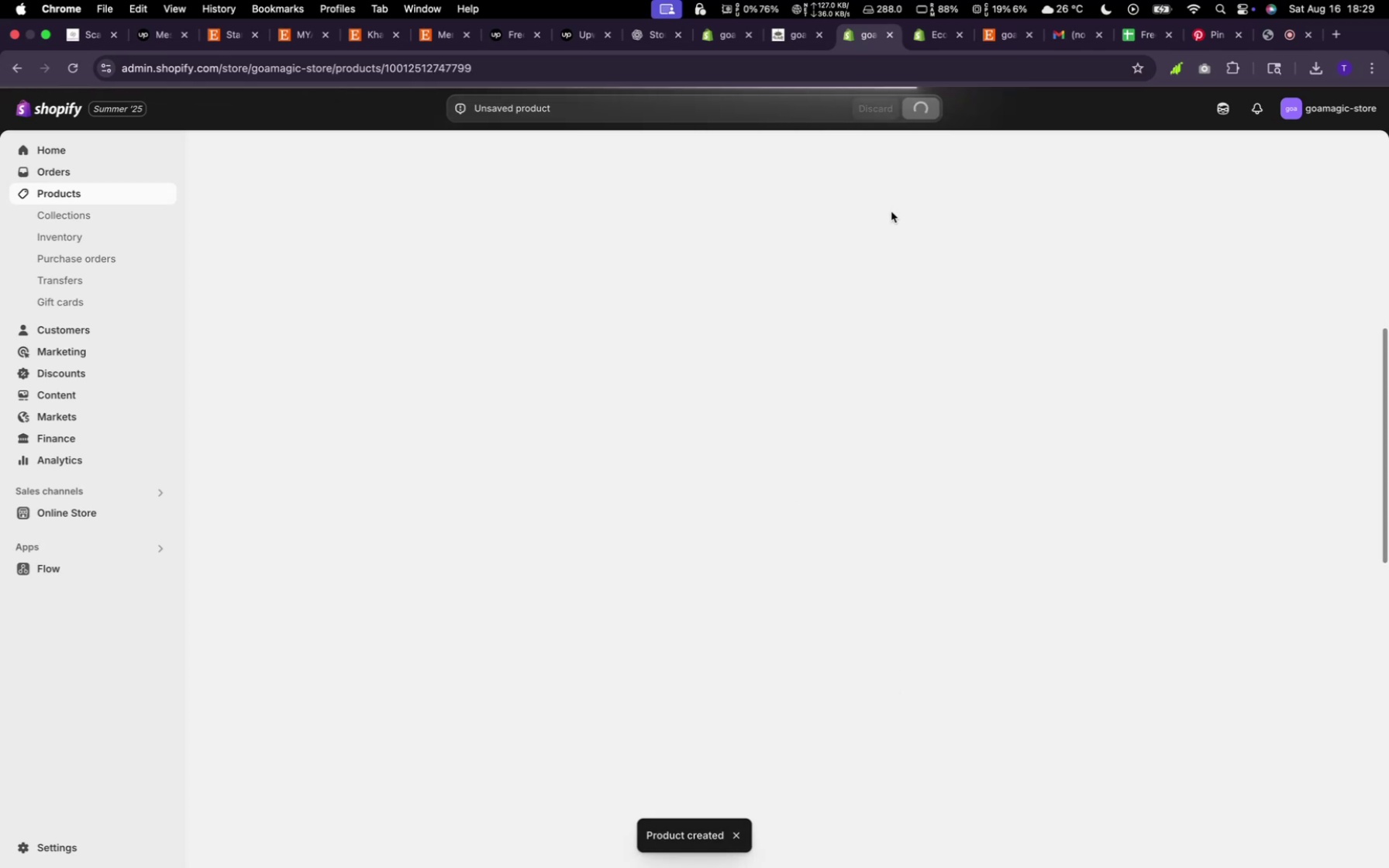 
wait(10.34)
 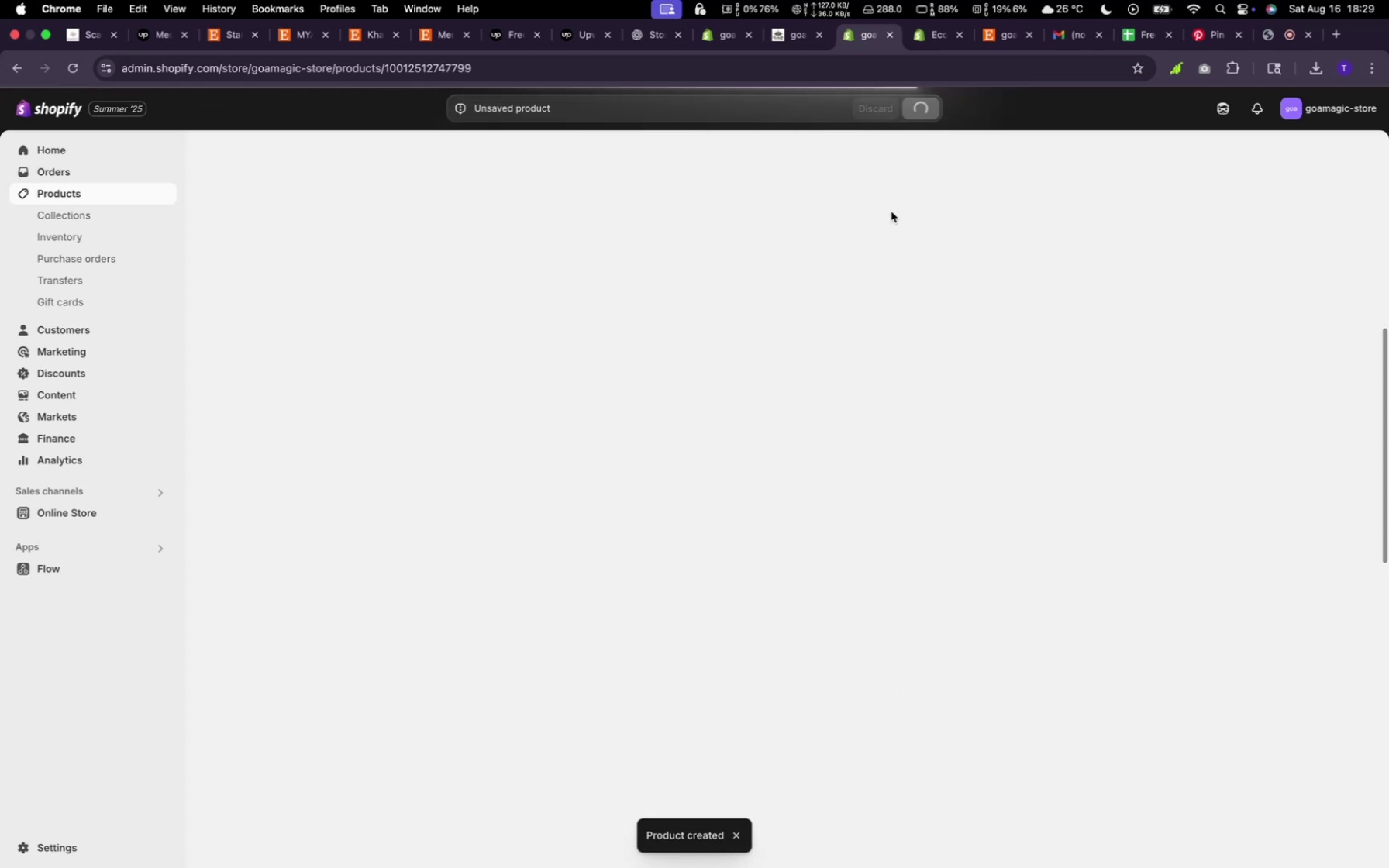 
left_click([420, 160])
 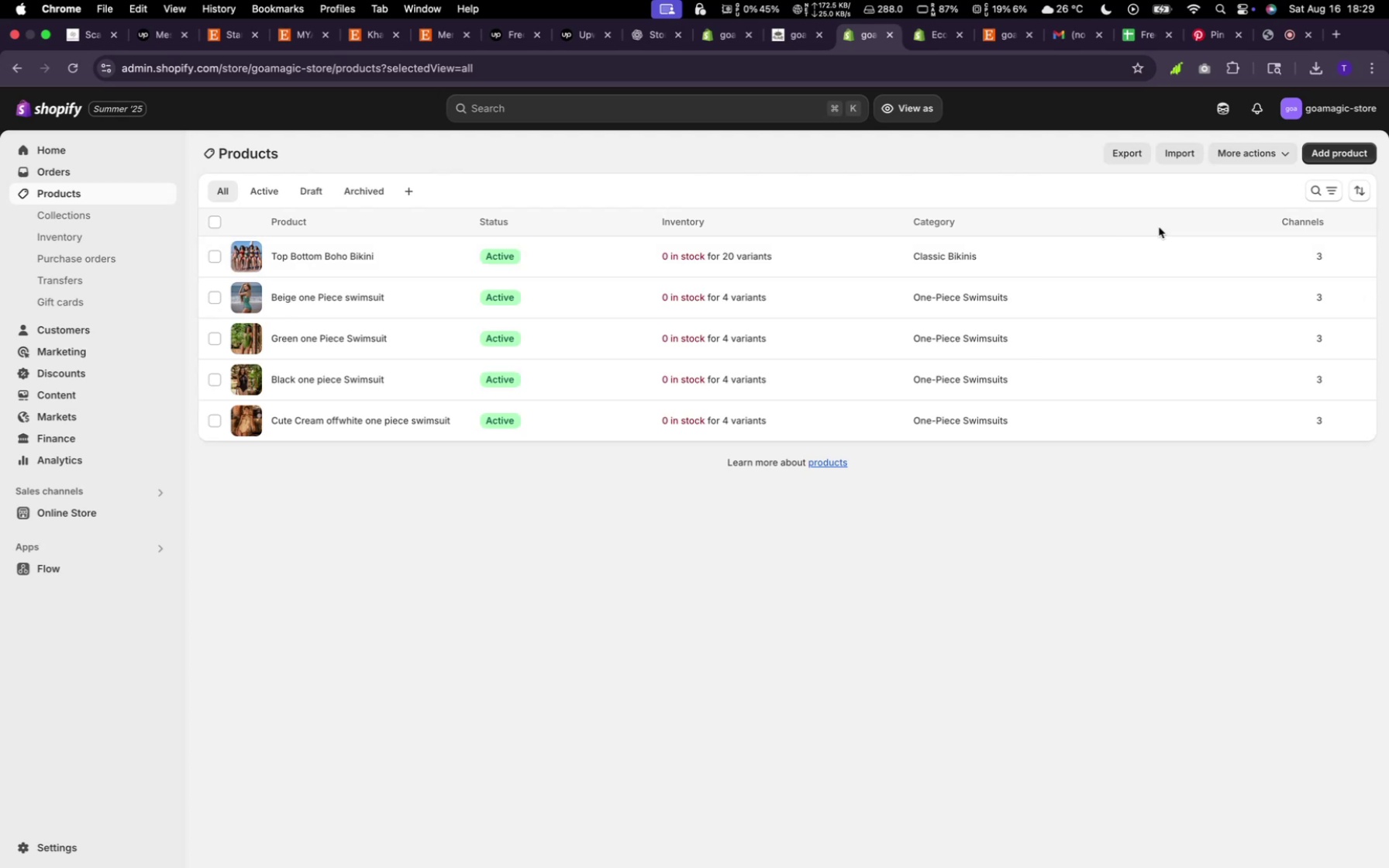 
left_click([1341, 147])
 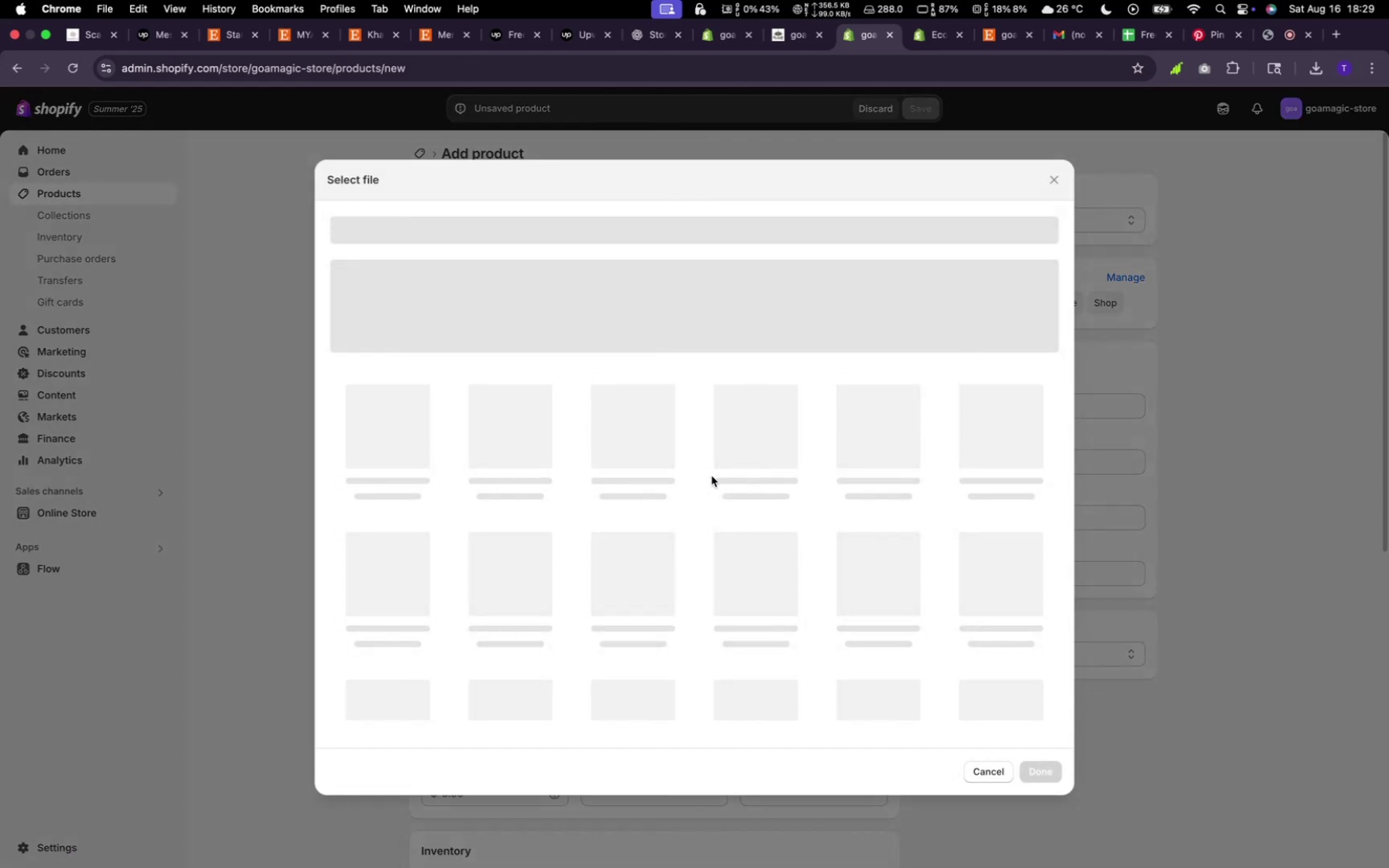 
left_click([503, 474])
 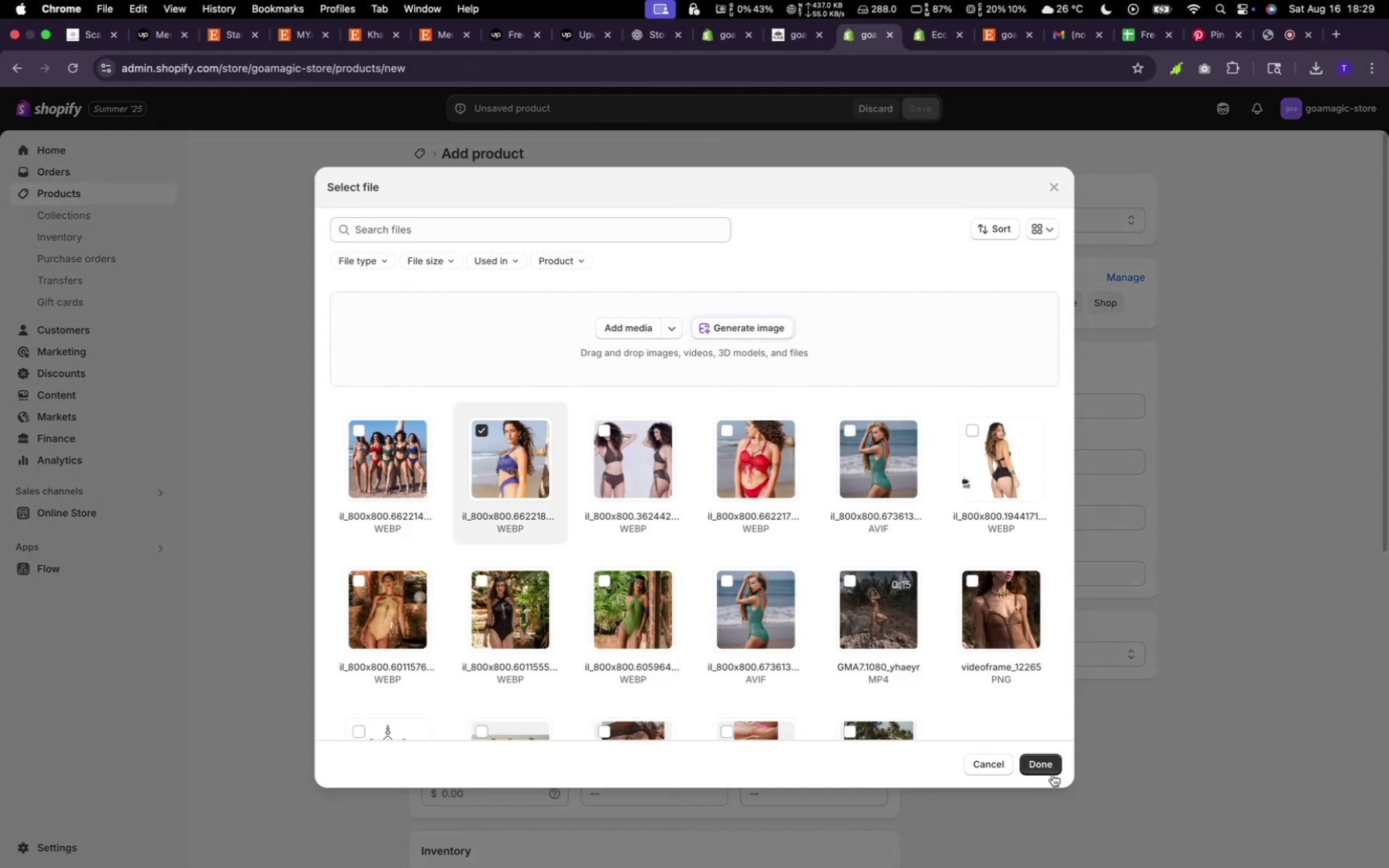 
left_click([1049, 770])
 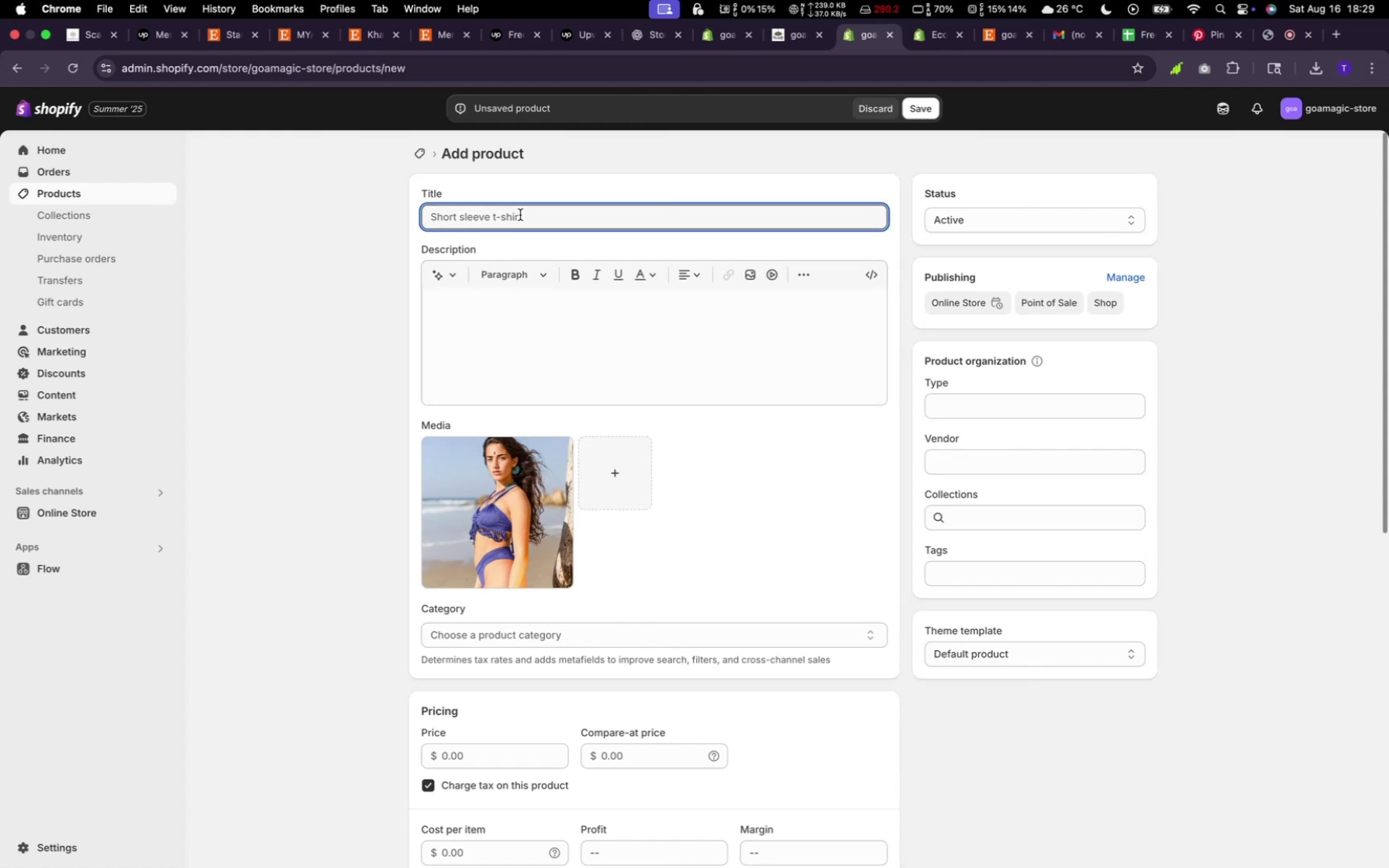 
wait(7.44)
 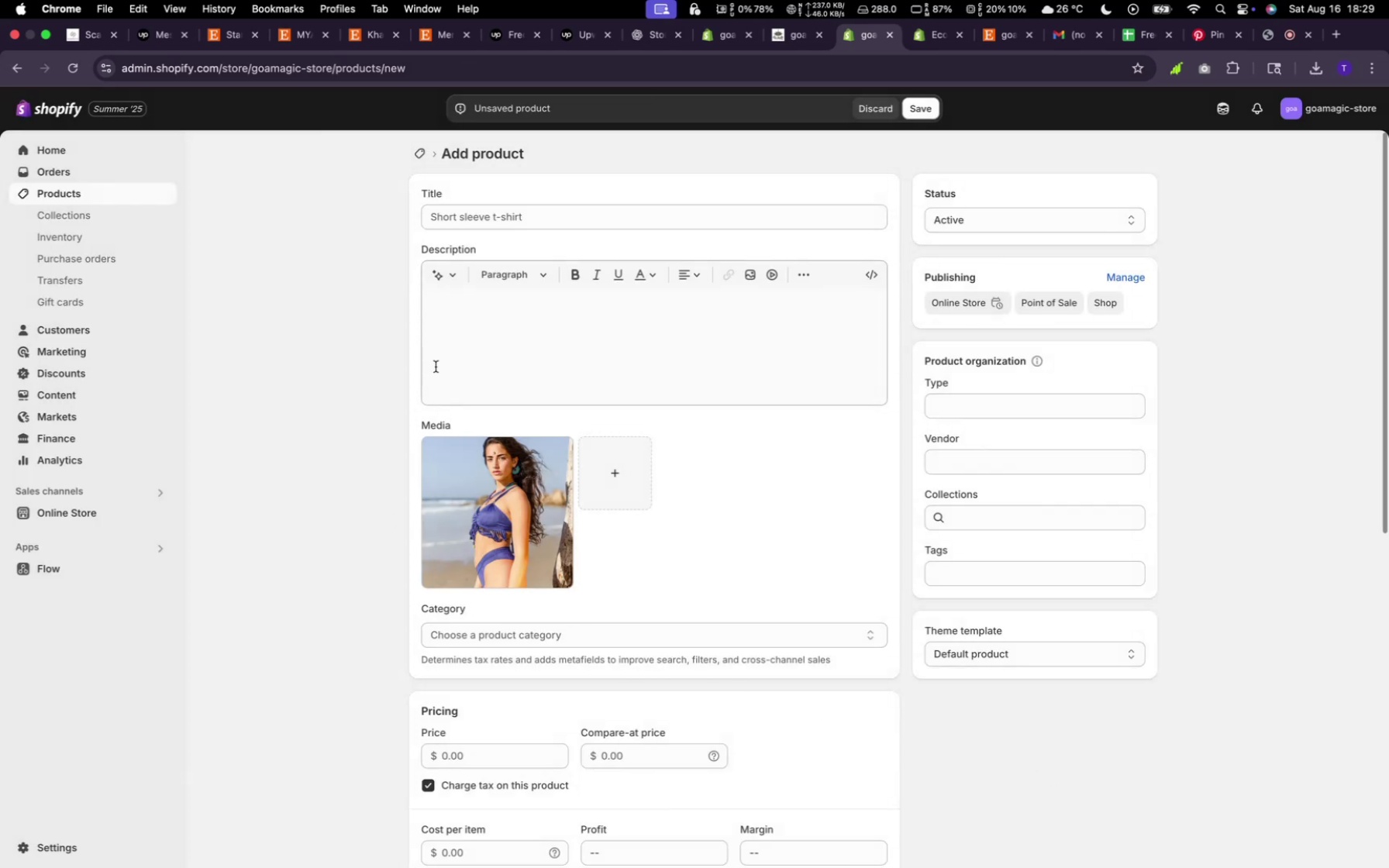 
type(Boho Biniki)
 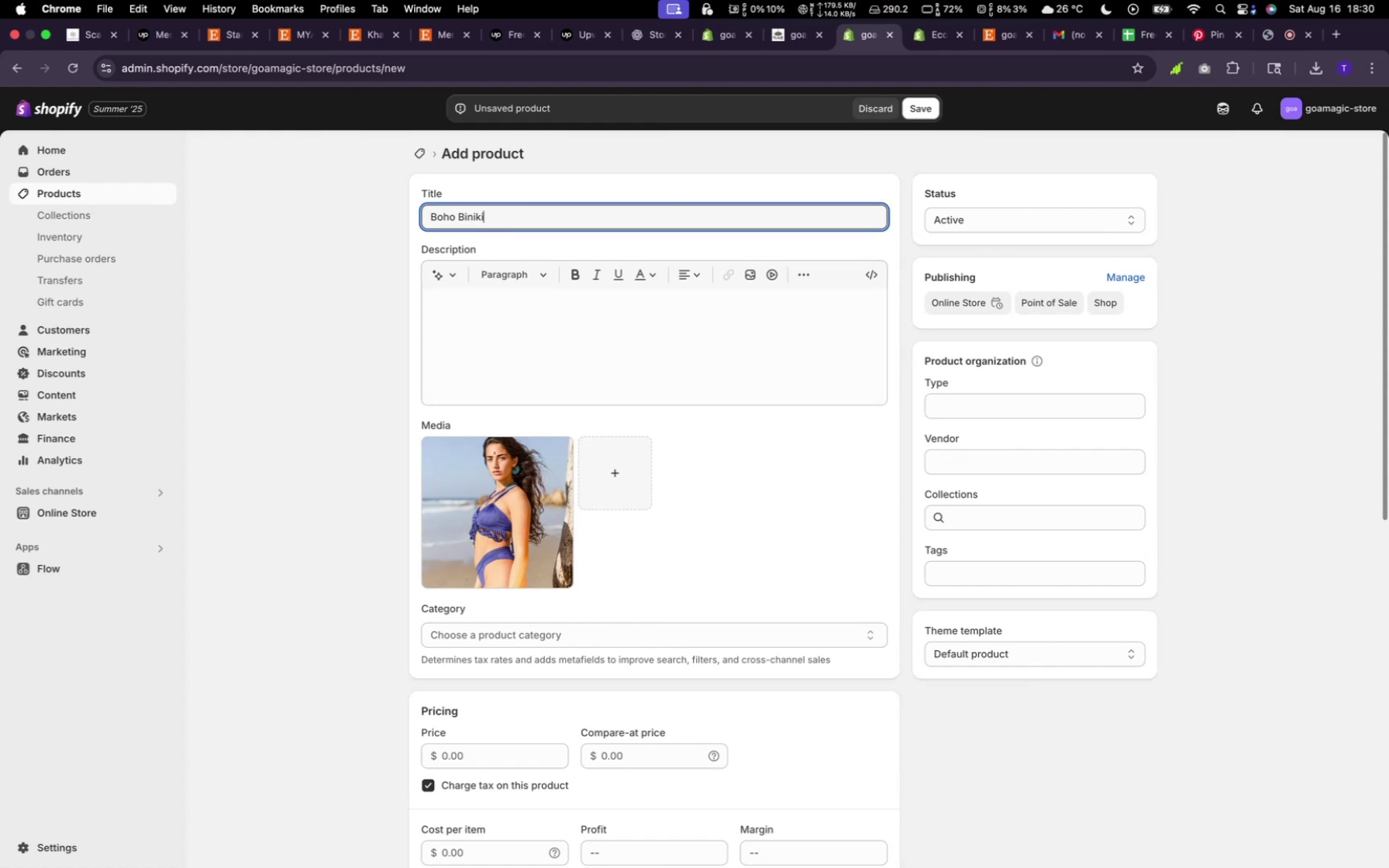 
left_click([452, 270])
 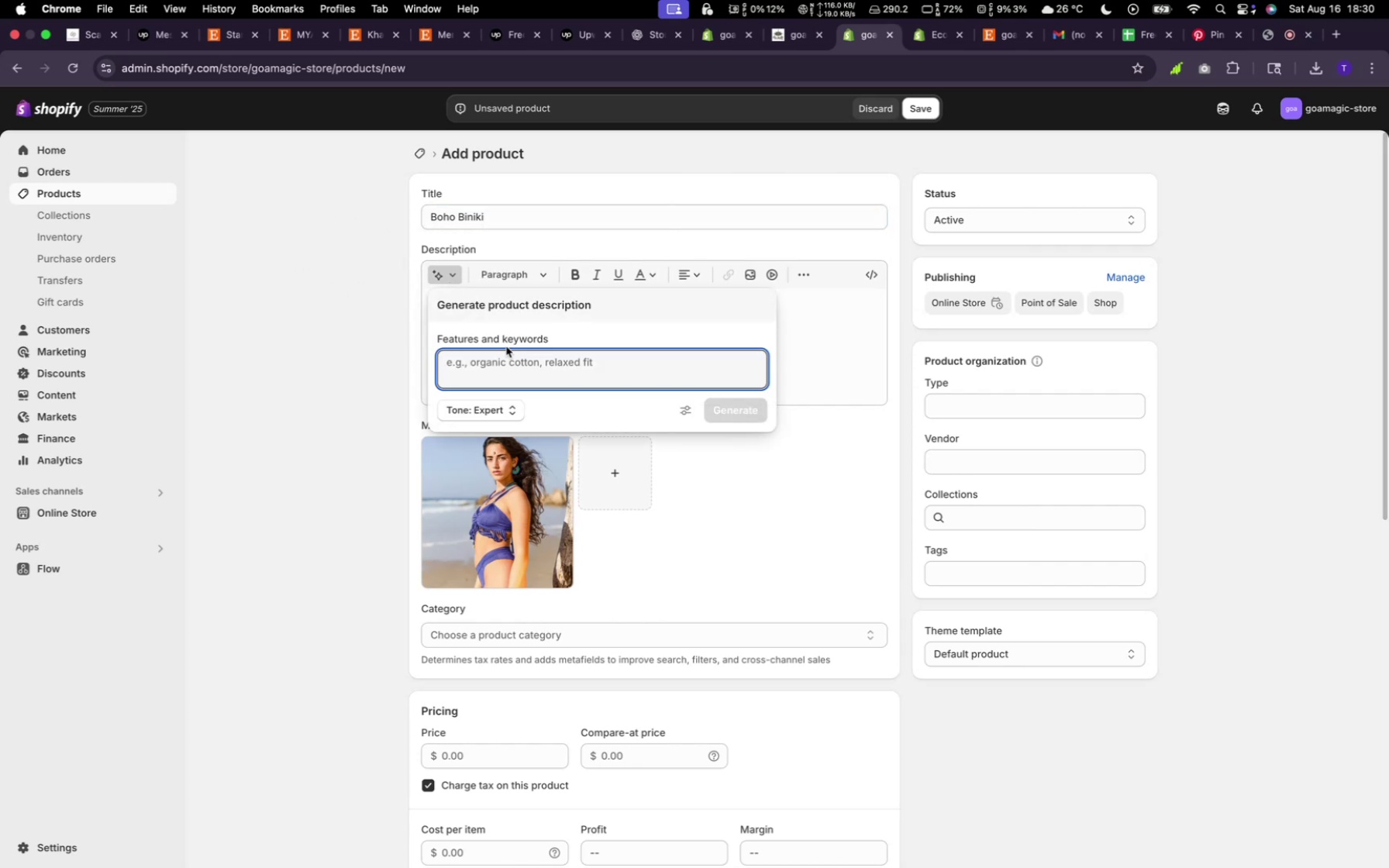 
type(random)
 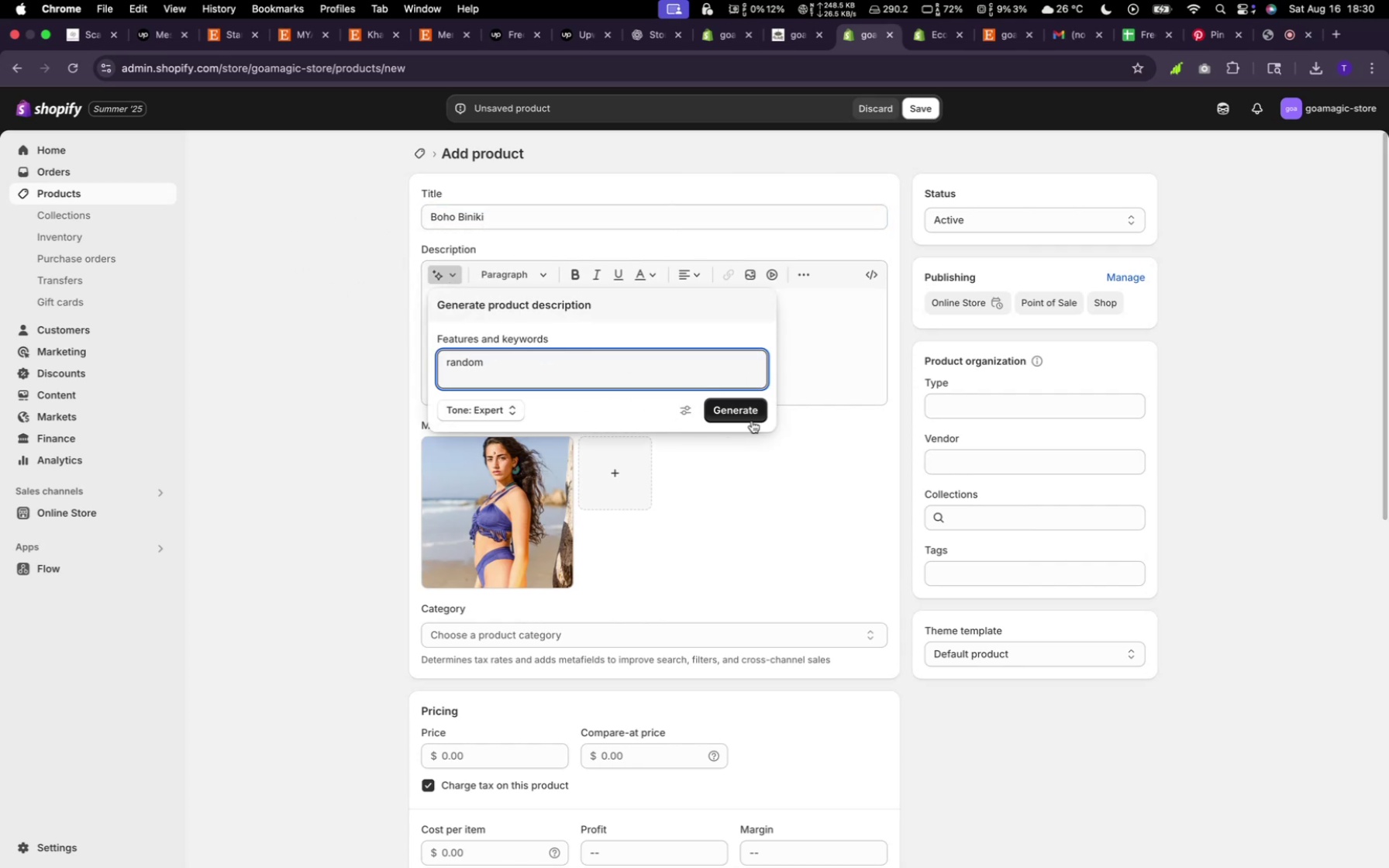 
left_click([753, 415])
 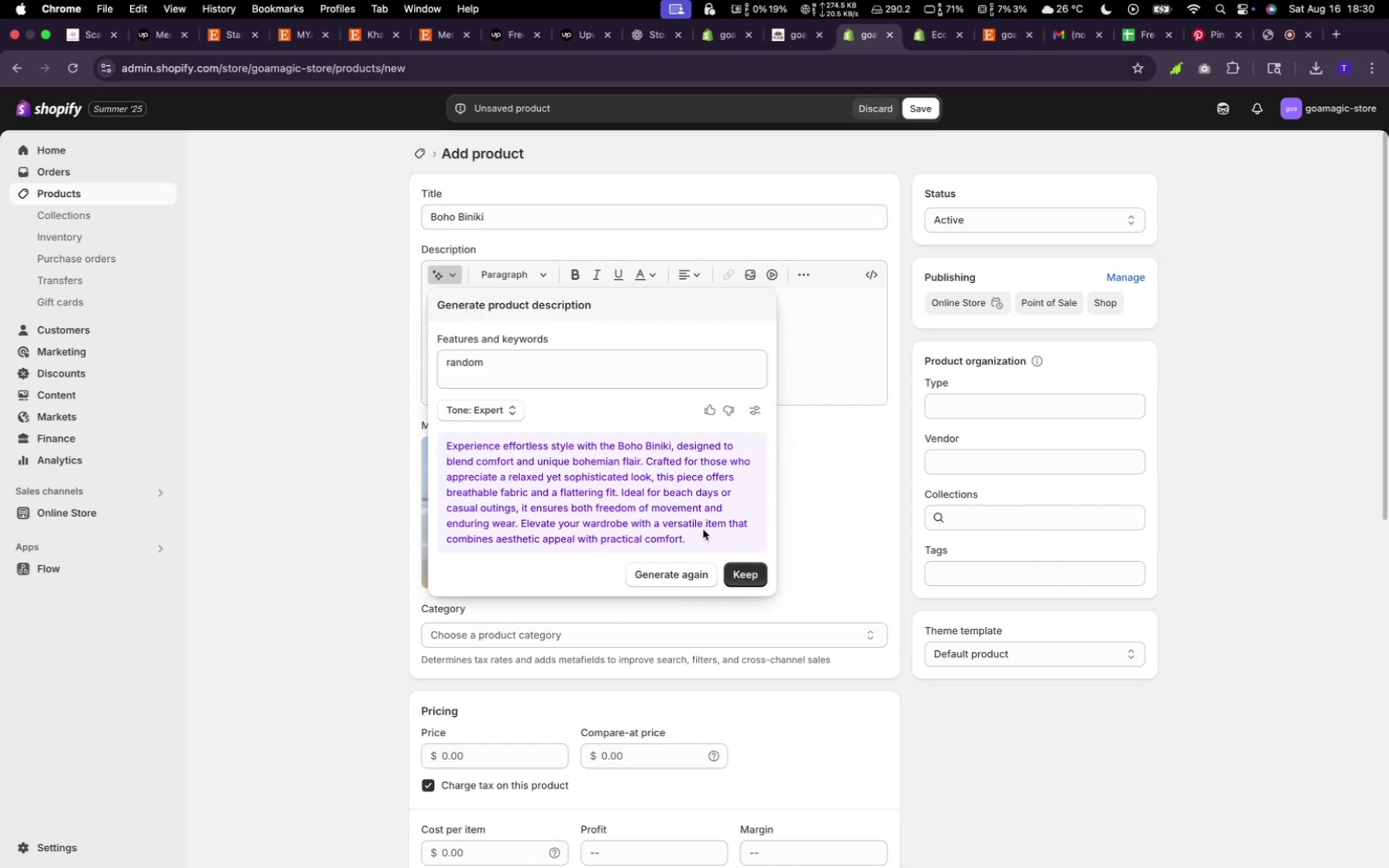 
wait(9.02)
 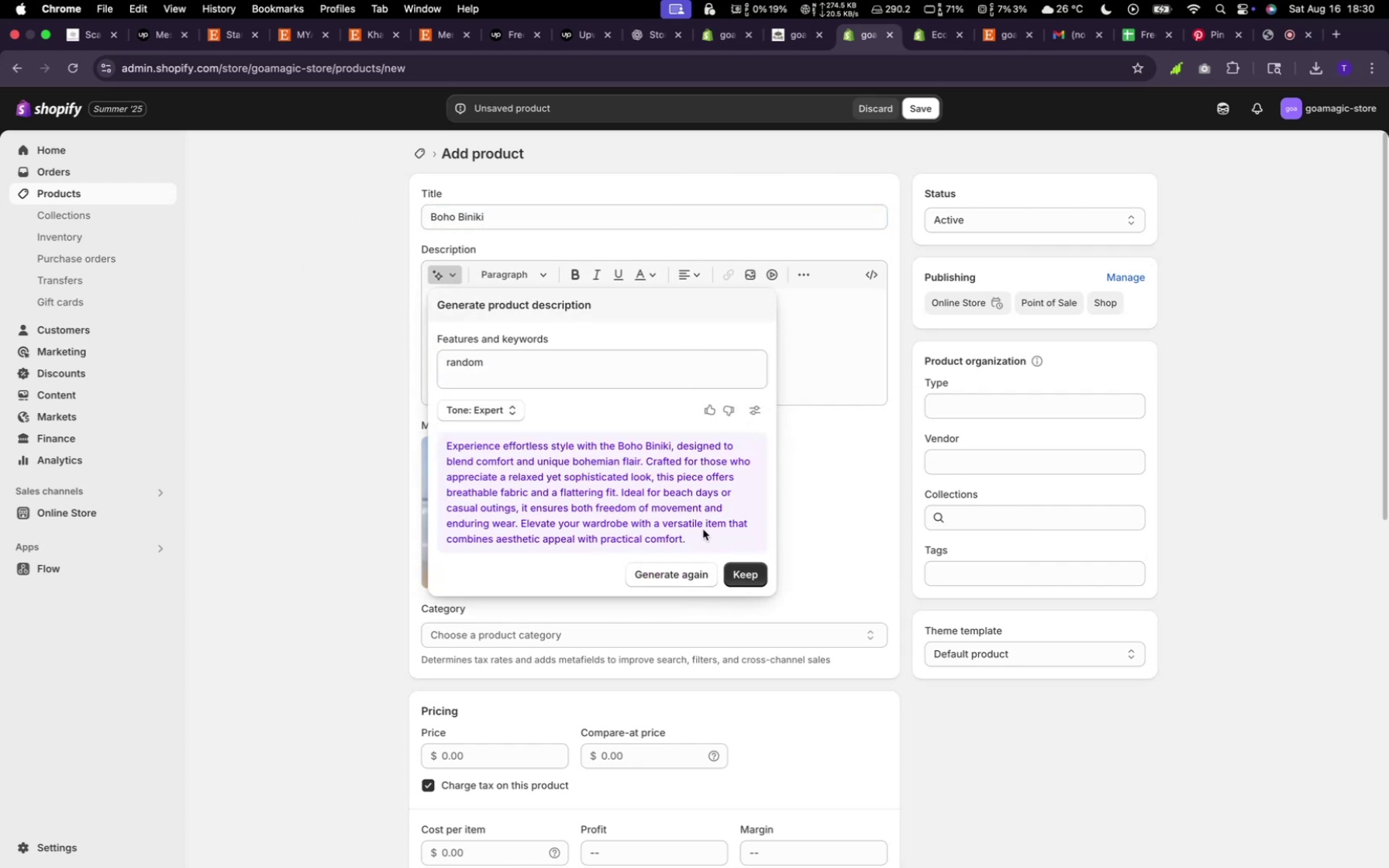 
left_click([746, 579])
 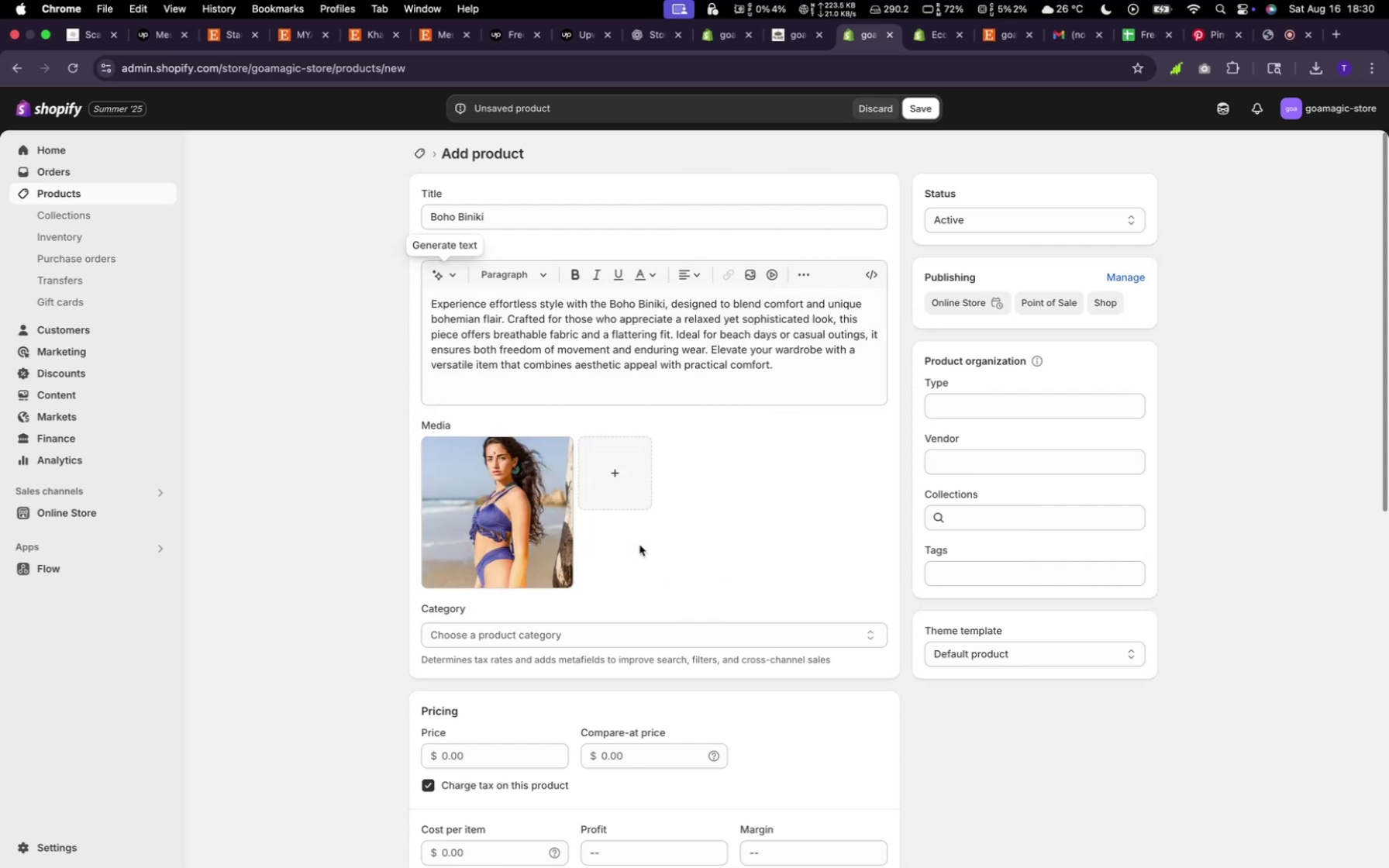 
wait(6.25)
 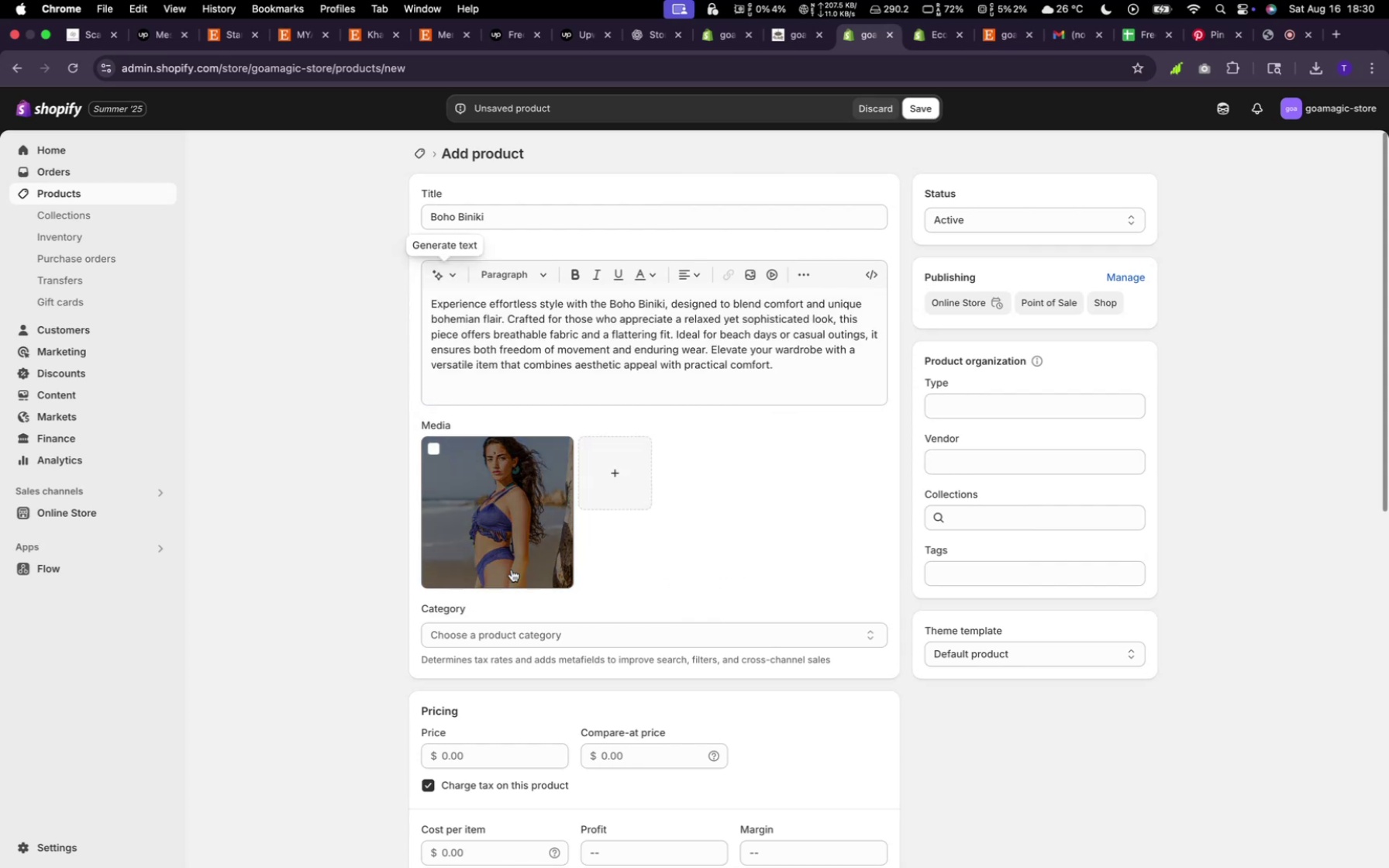 
scroll: coordinate [591, 574], scroll_direction: down, amount: 9.0
 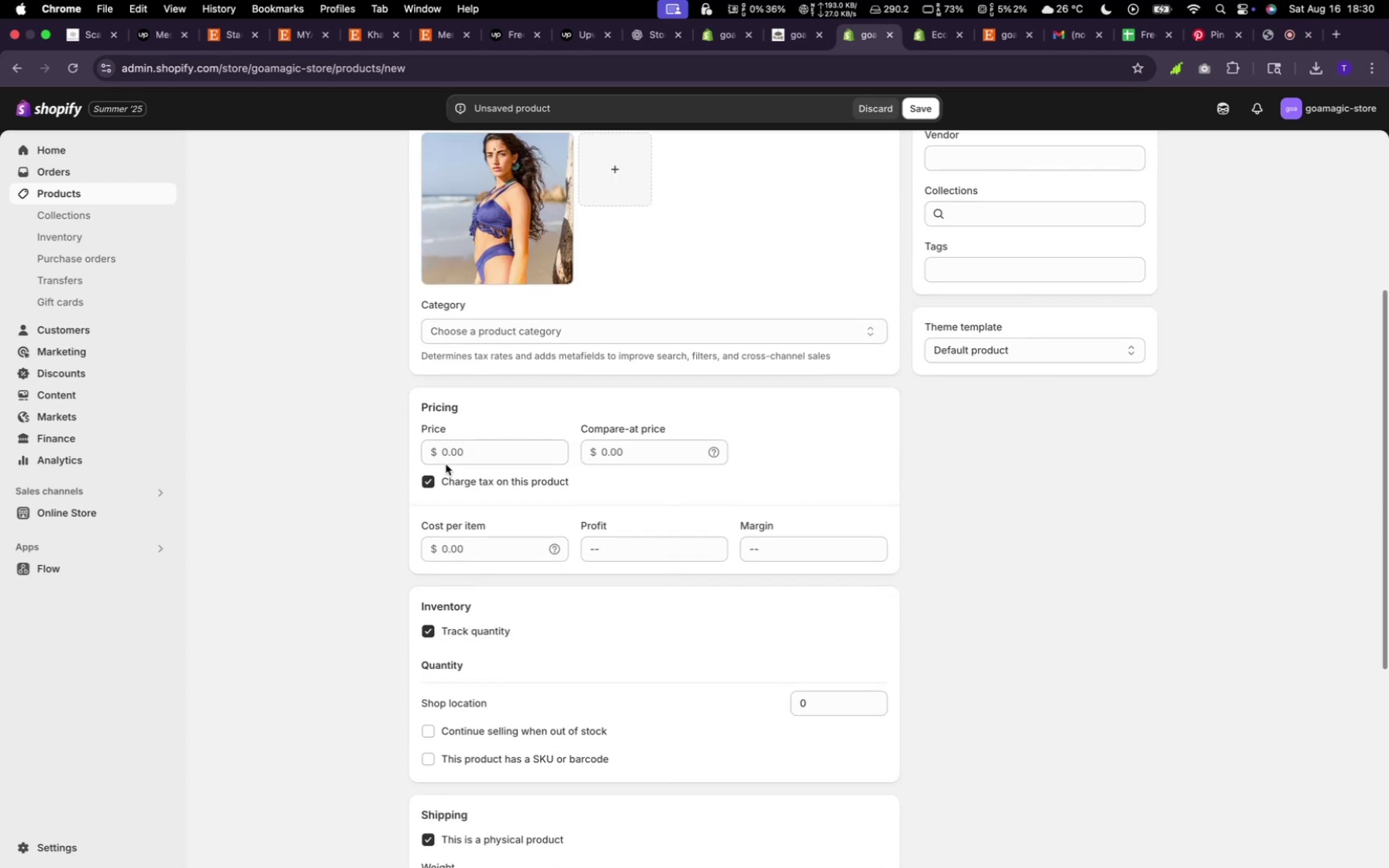 
left_click([446, 457])
 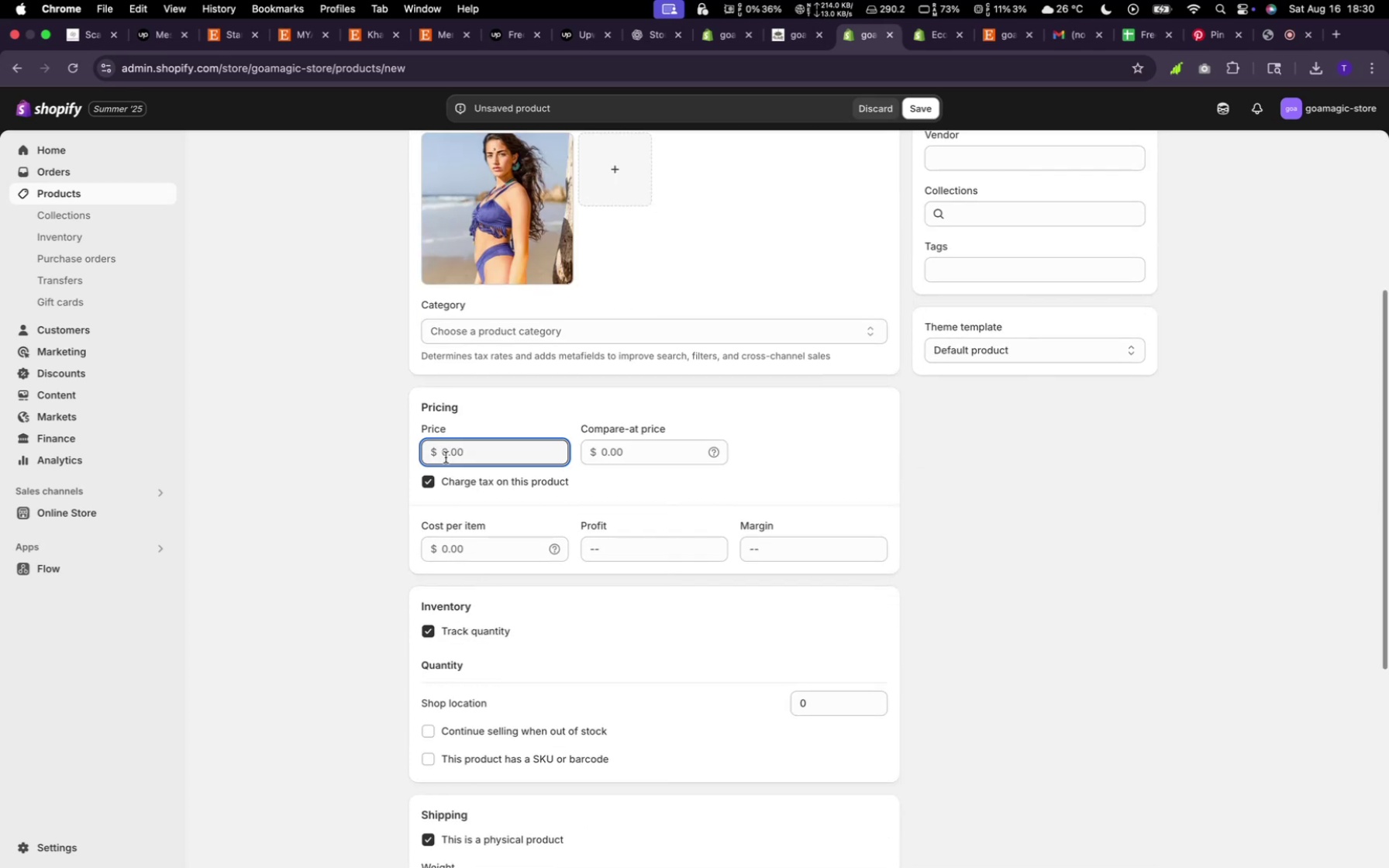 
type(290)
 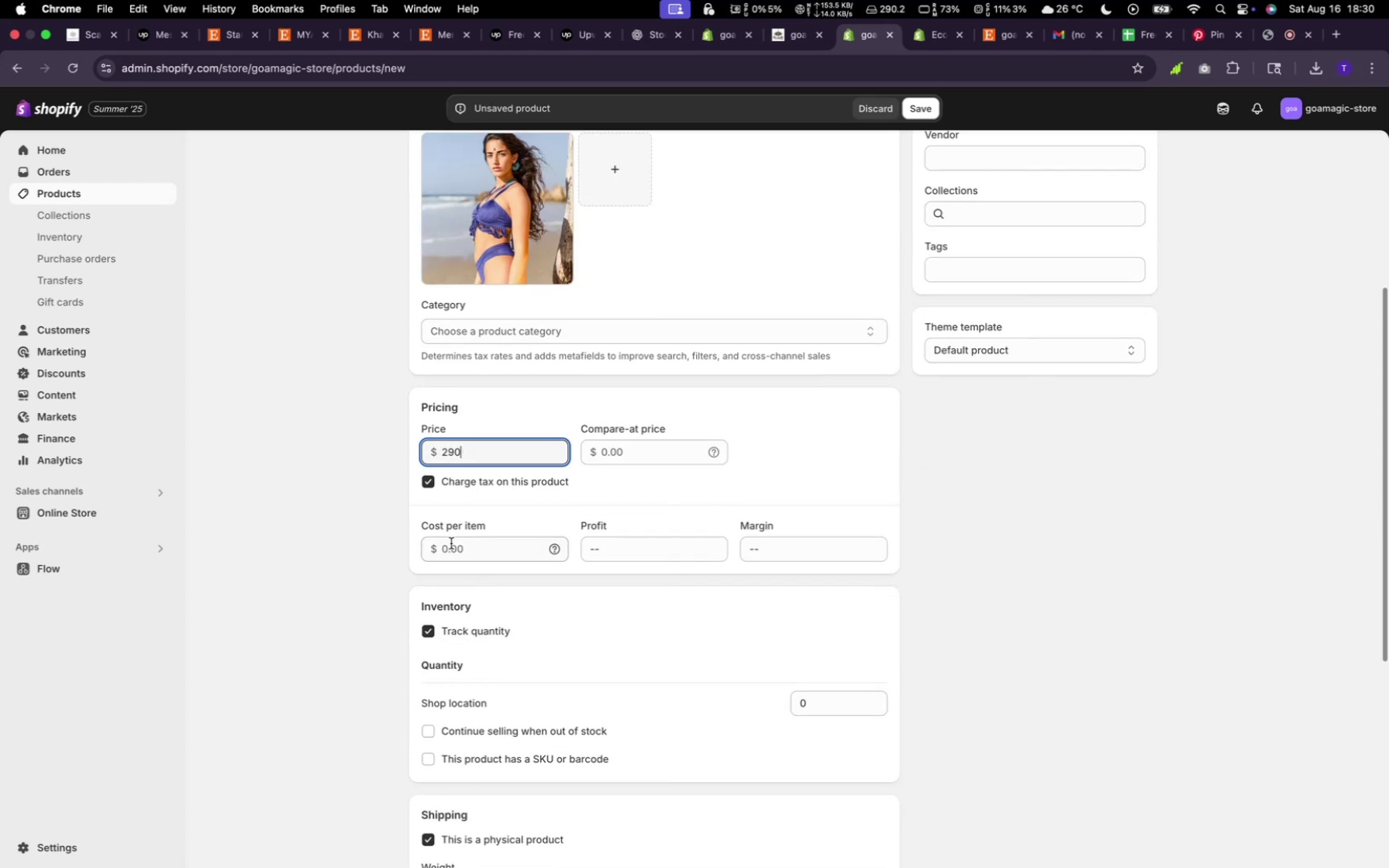 
scroll: coordinate [529, 615], scroll_direction: down, amount: 13.0
 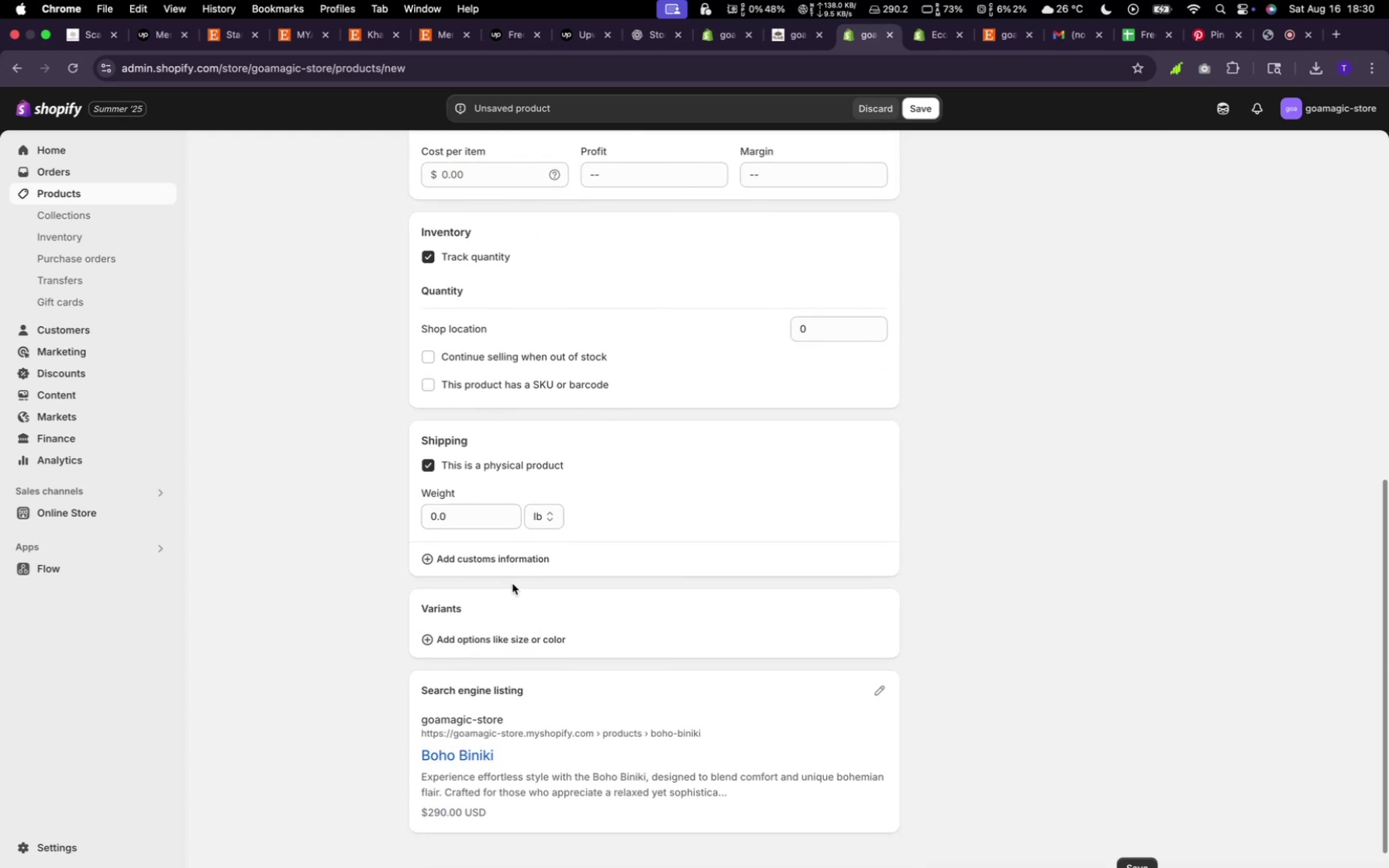 
mouse_move([496, 637])
 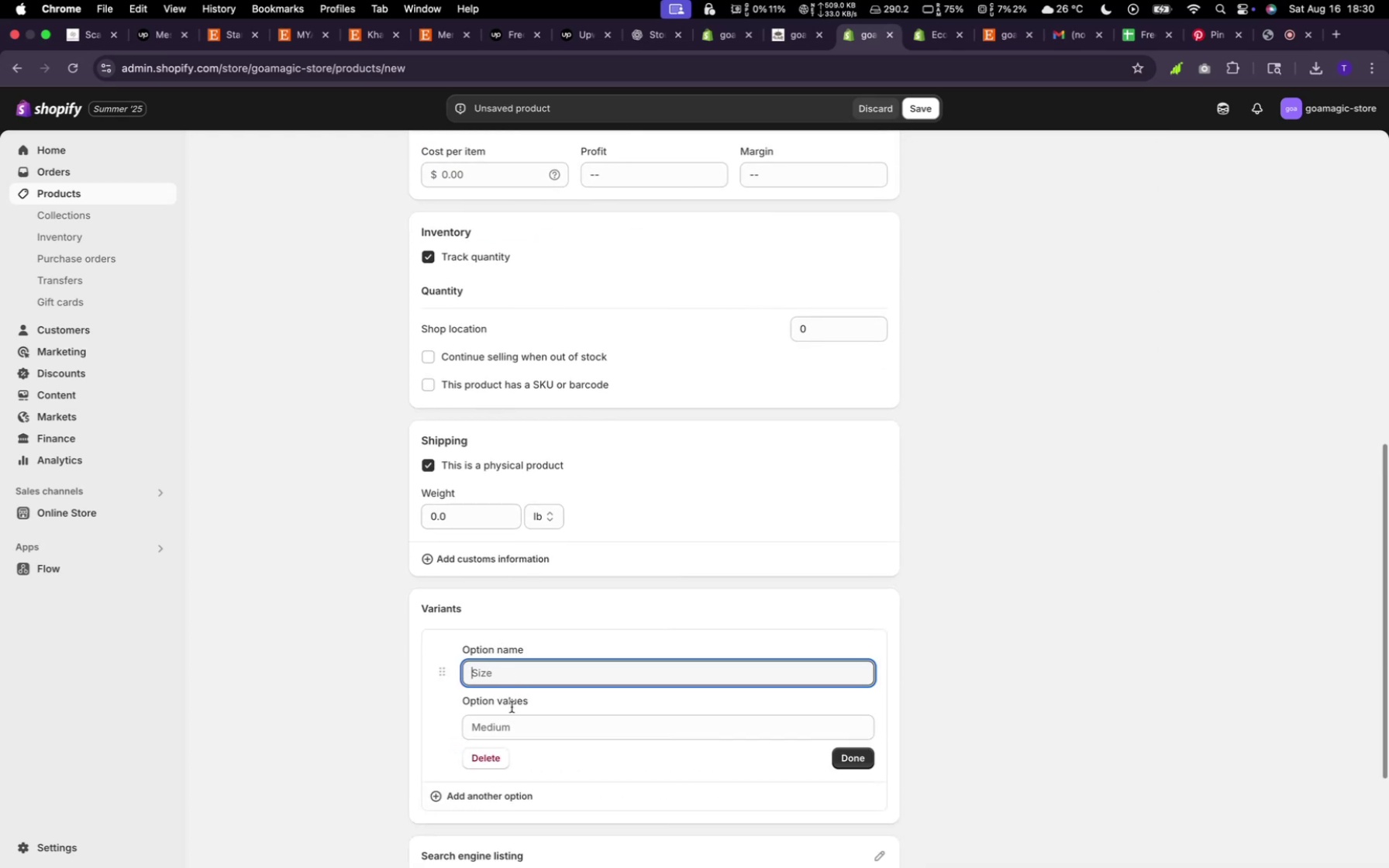 
wait(7.47)
 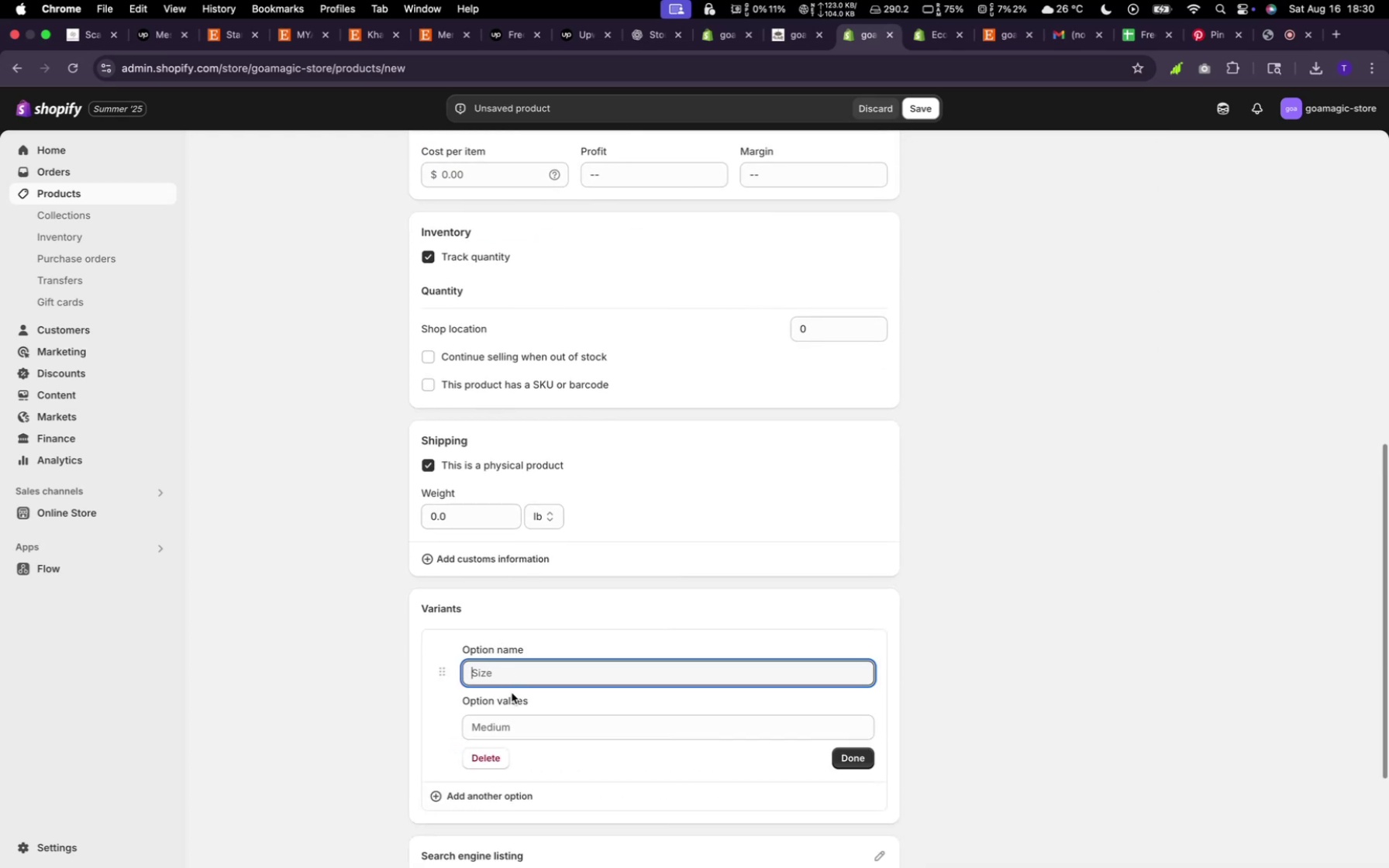 
left_click([477, 763])
 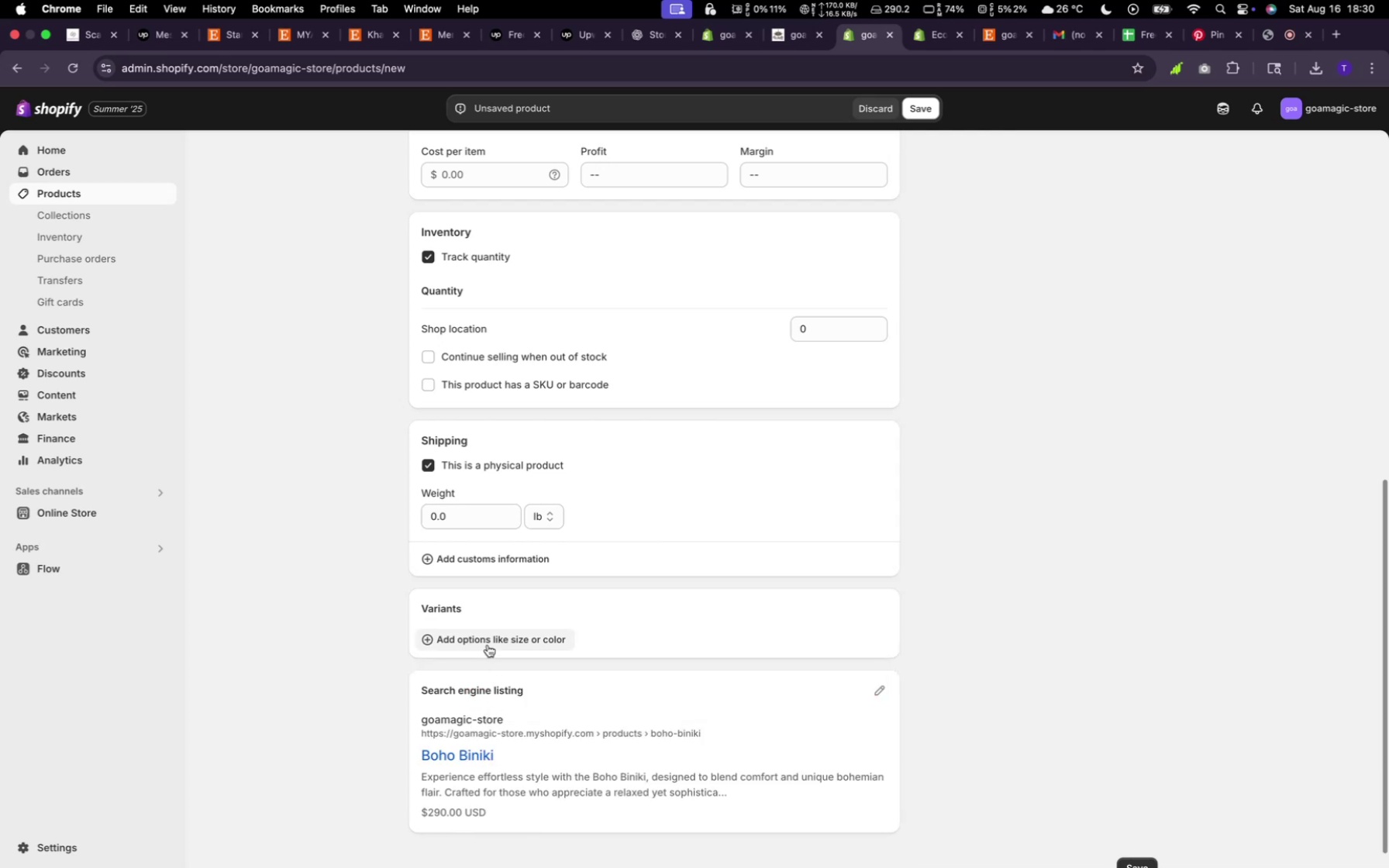 
left_click([488, 641])
 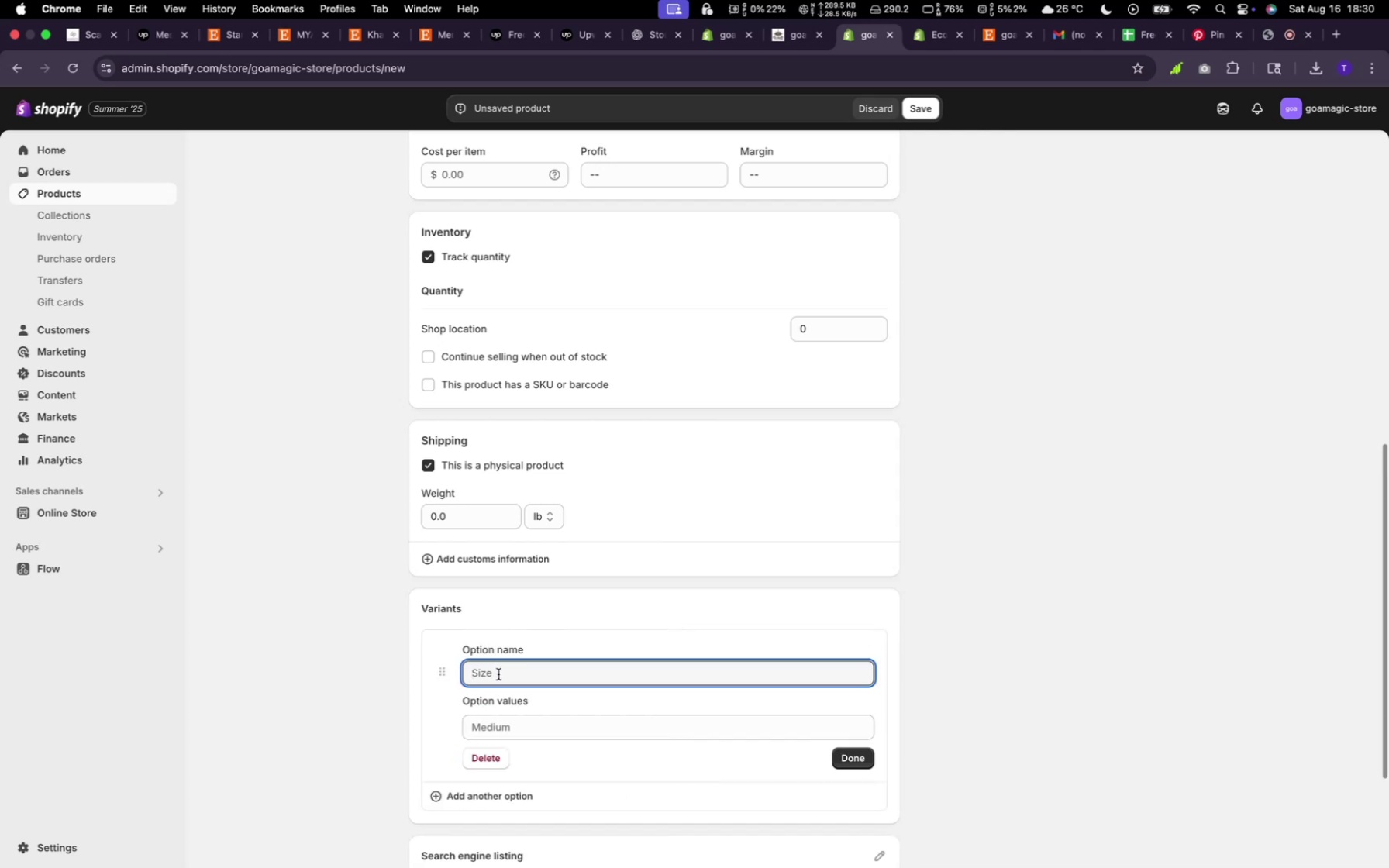 
left_click([506, 677])
 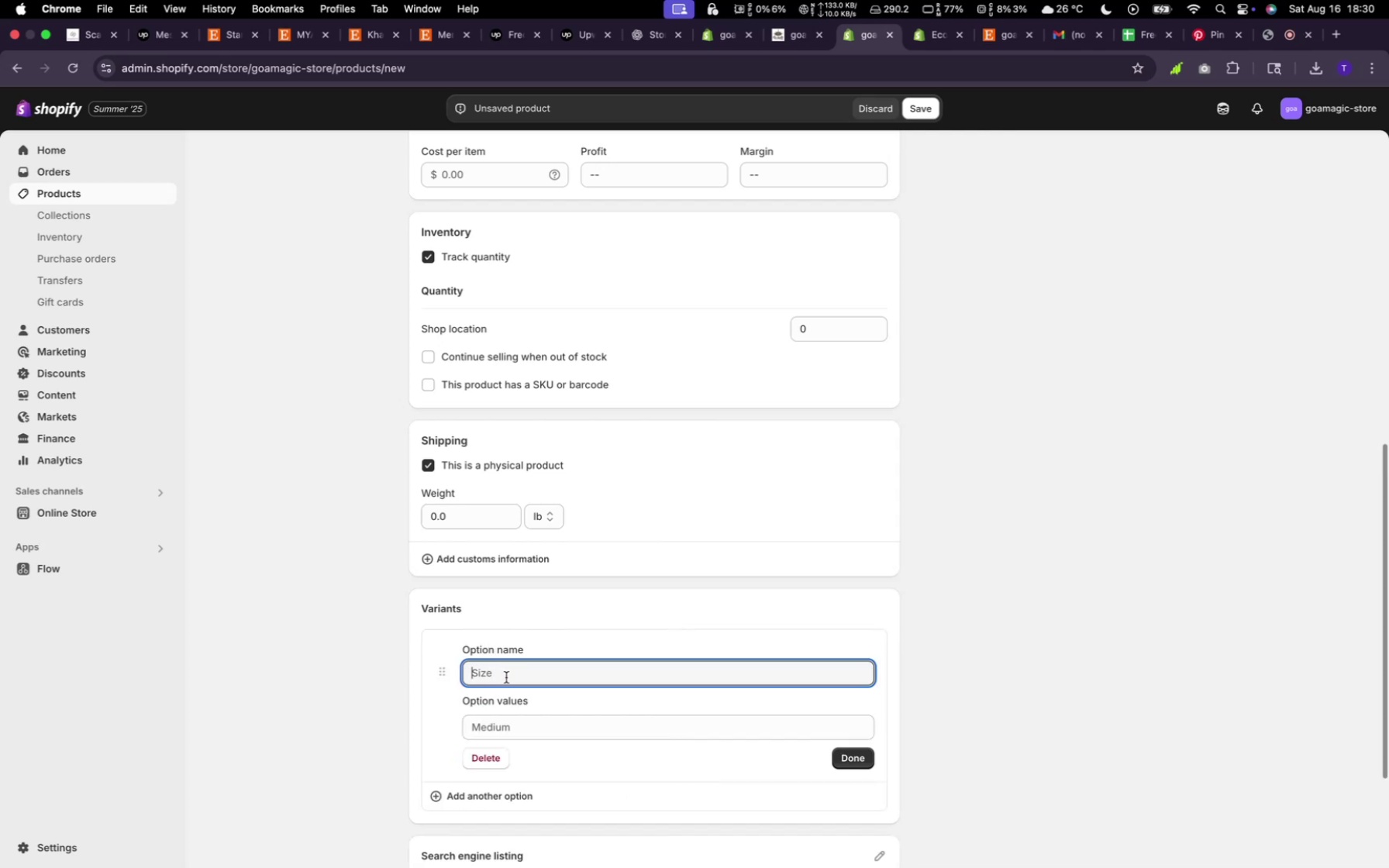 
type(size)
 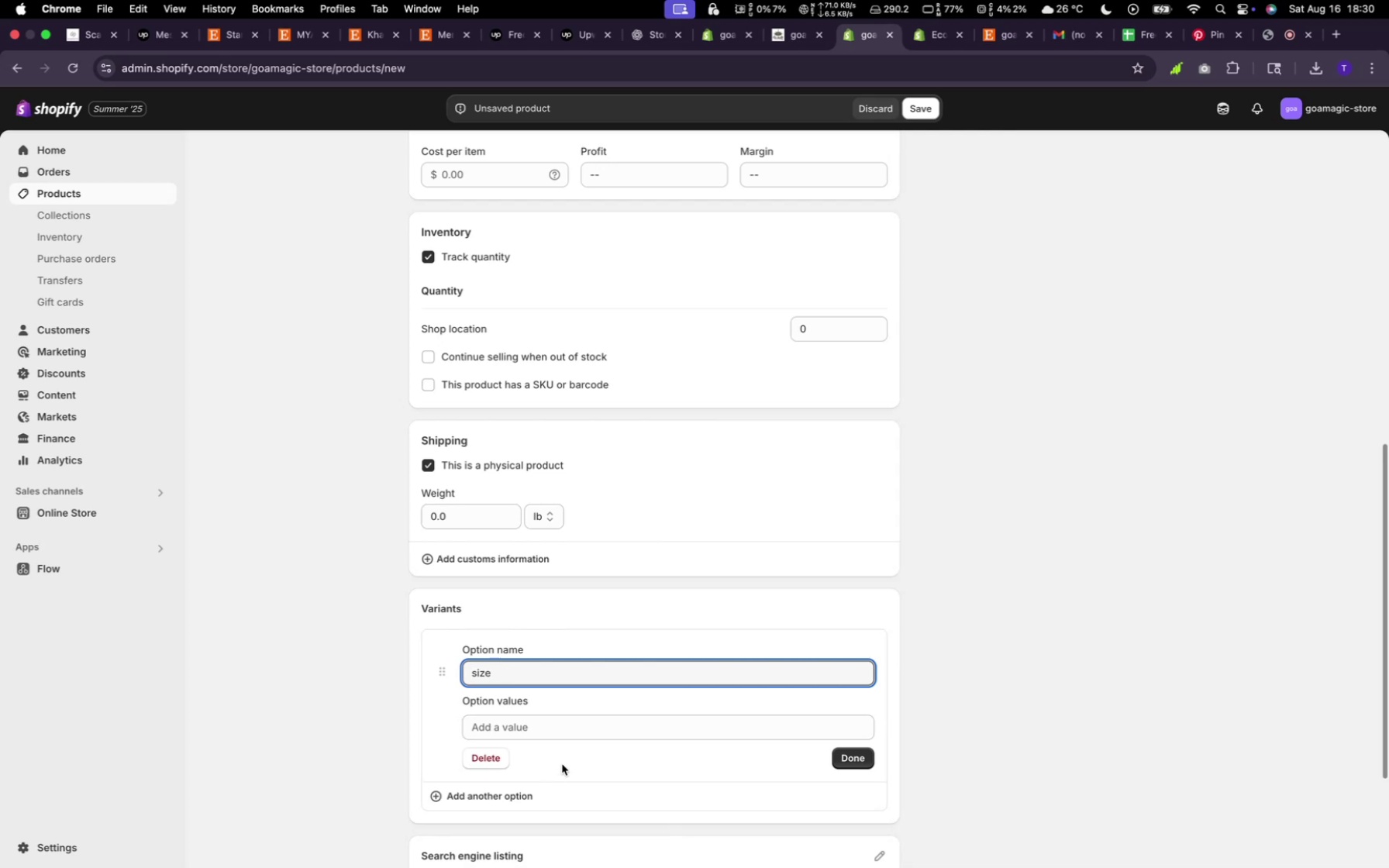 
left_click([547, 732])
 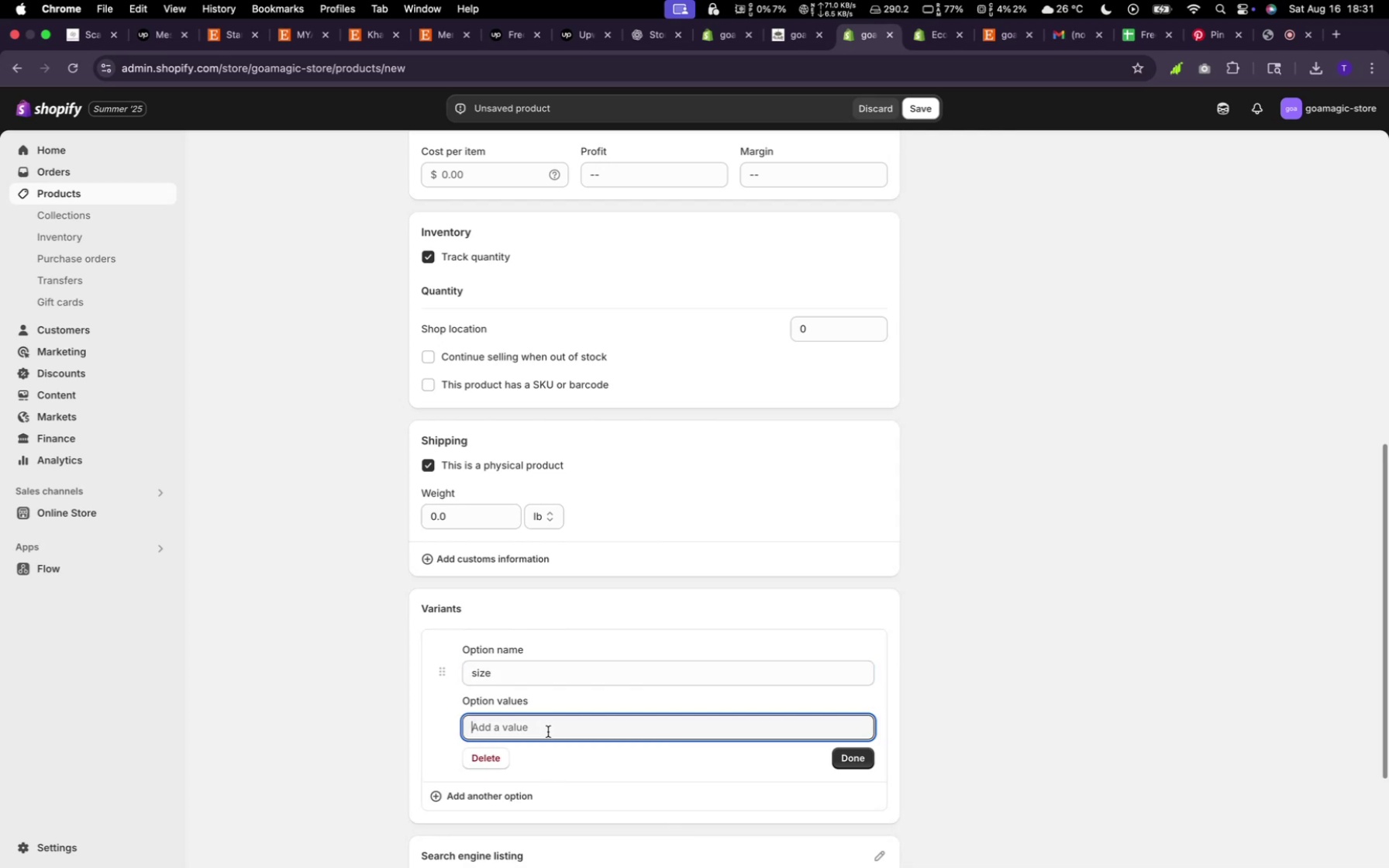 
scroll: coordinate [555, 729], scroll_direction: down, amount: 8.0
 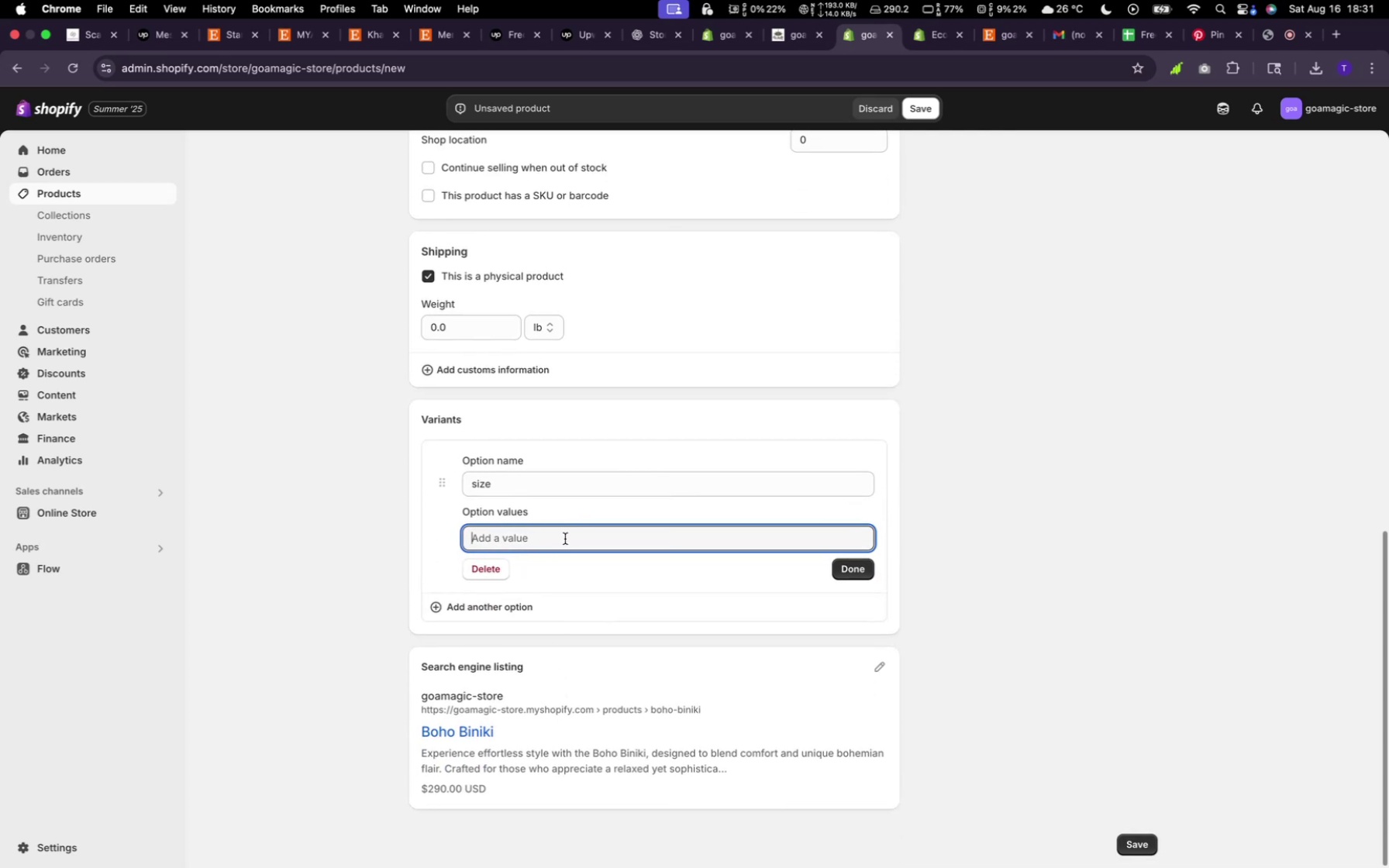 
type(xl)
 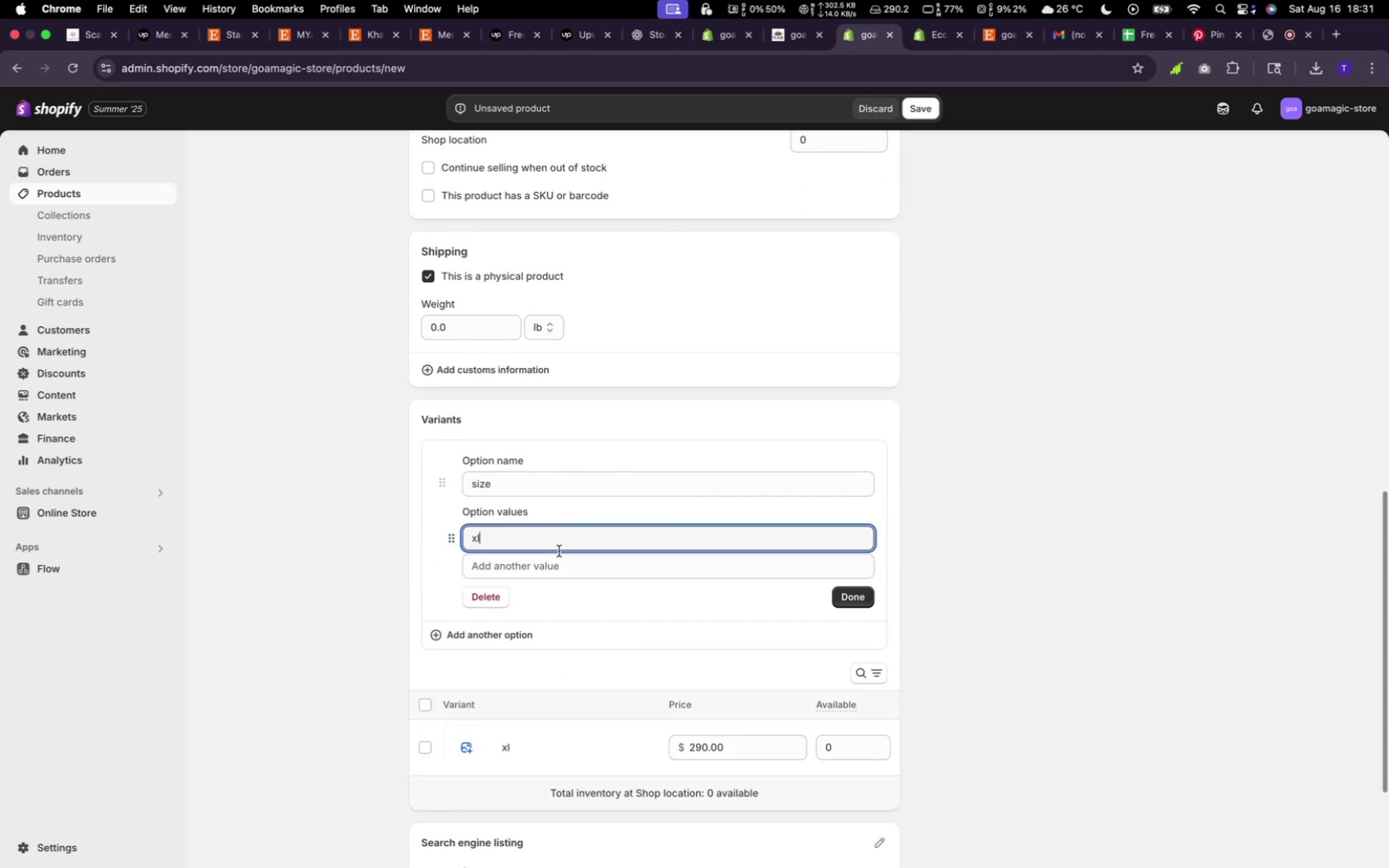 
left_click([550, 570])
 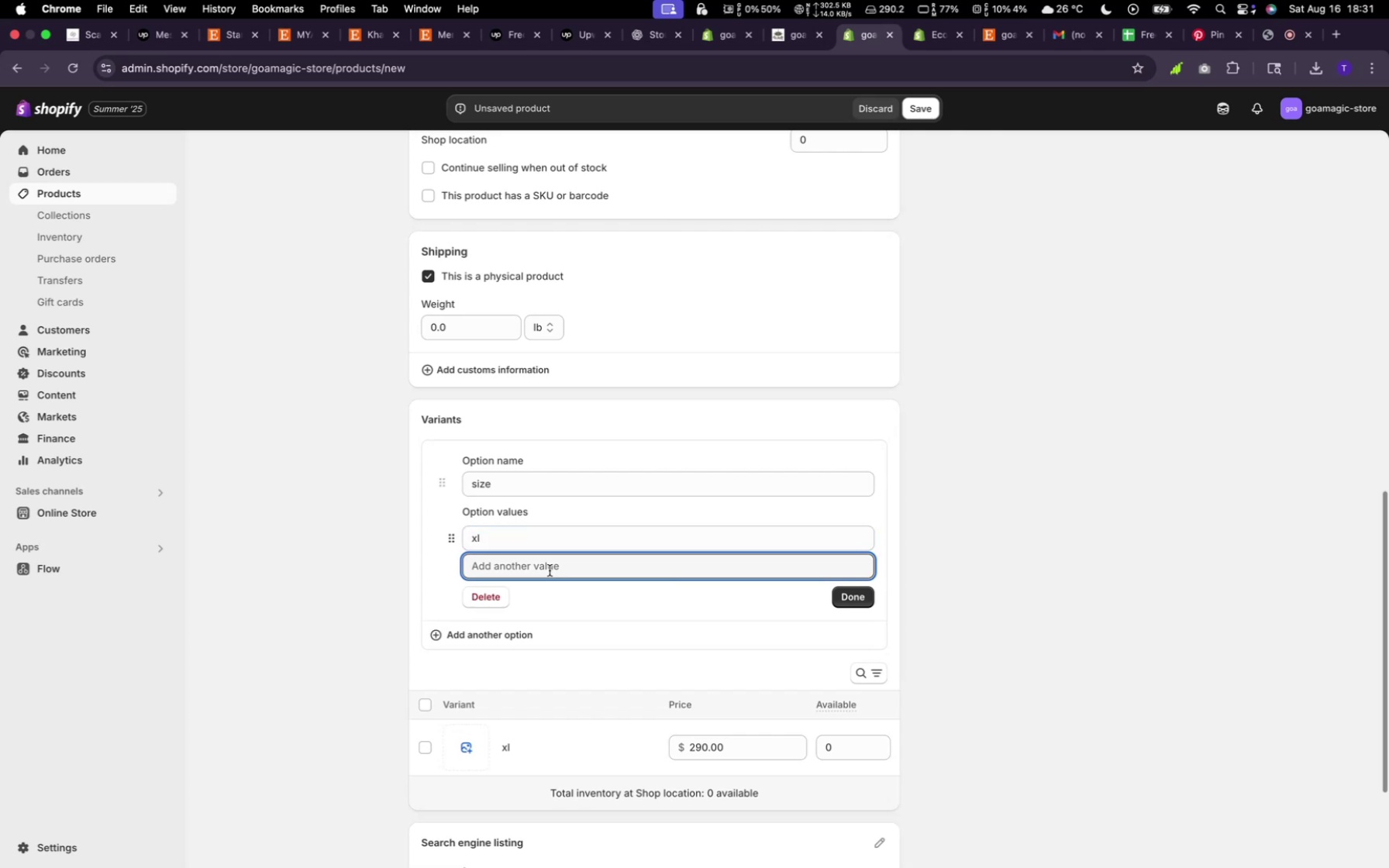 
type(lg)
 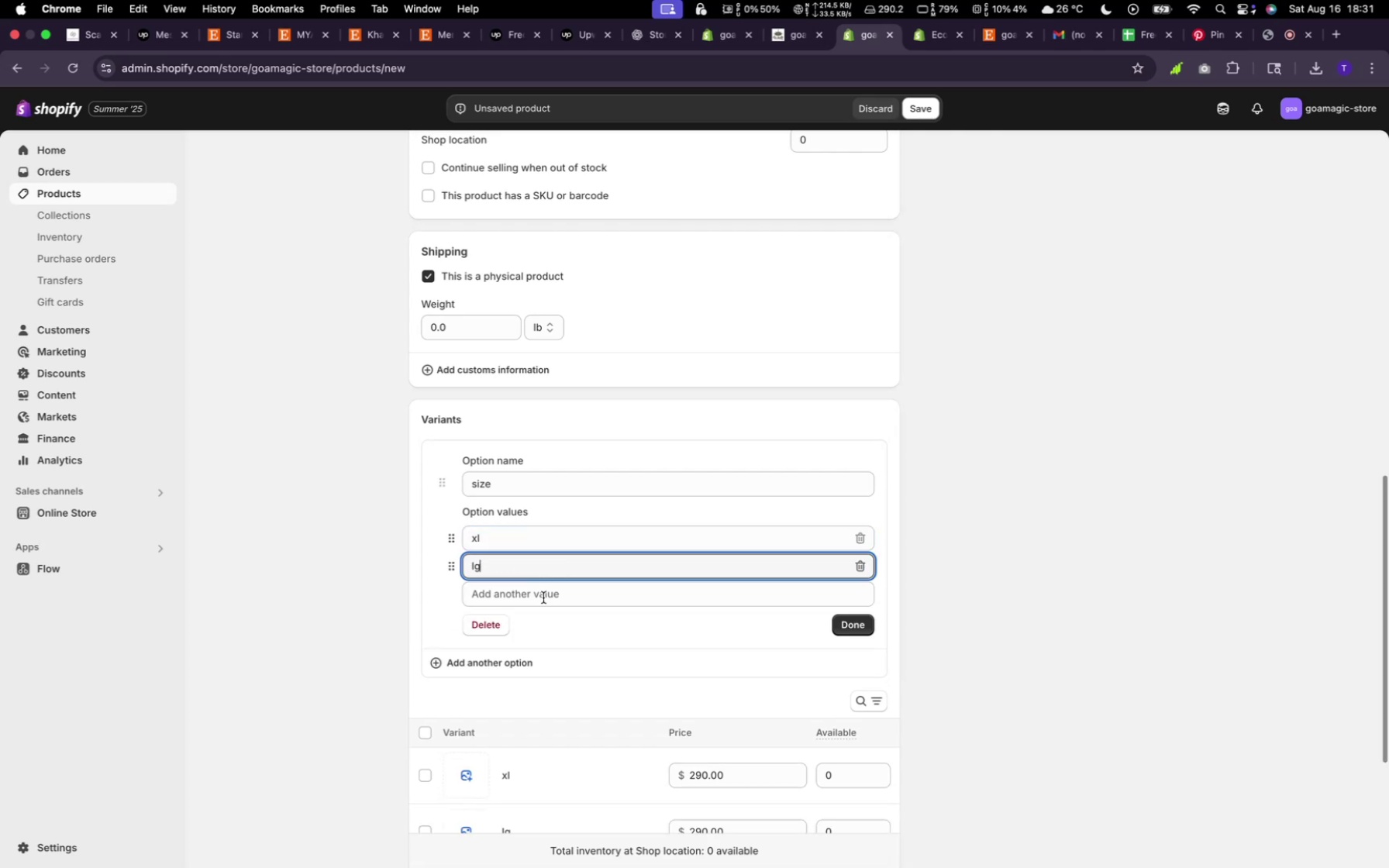 
left_click([543, 598])
 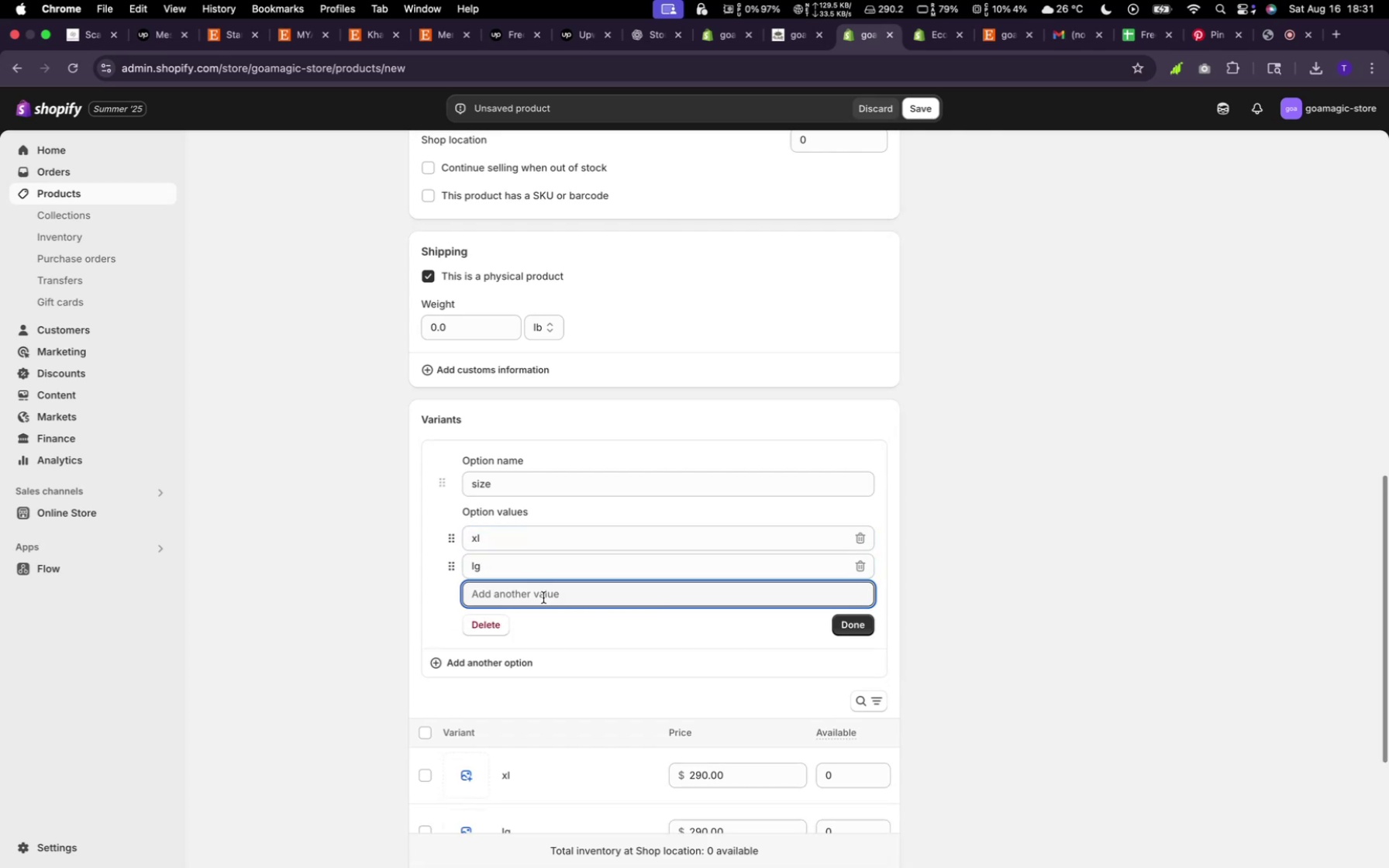 
type(2xl)
 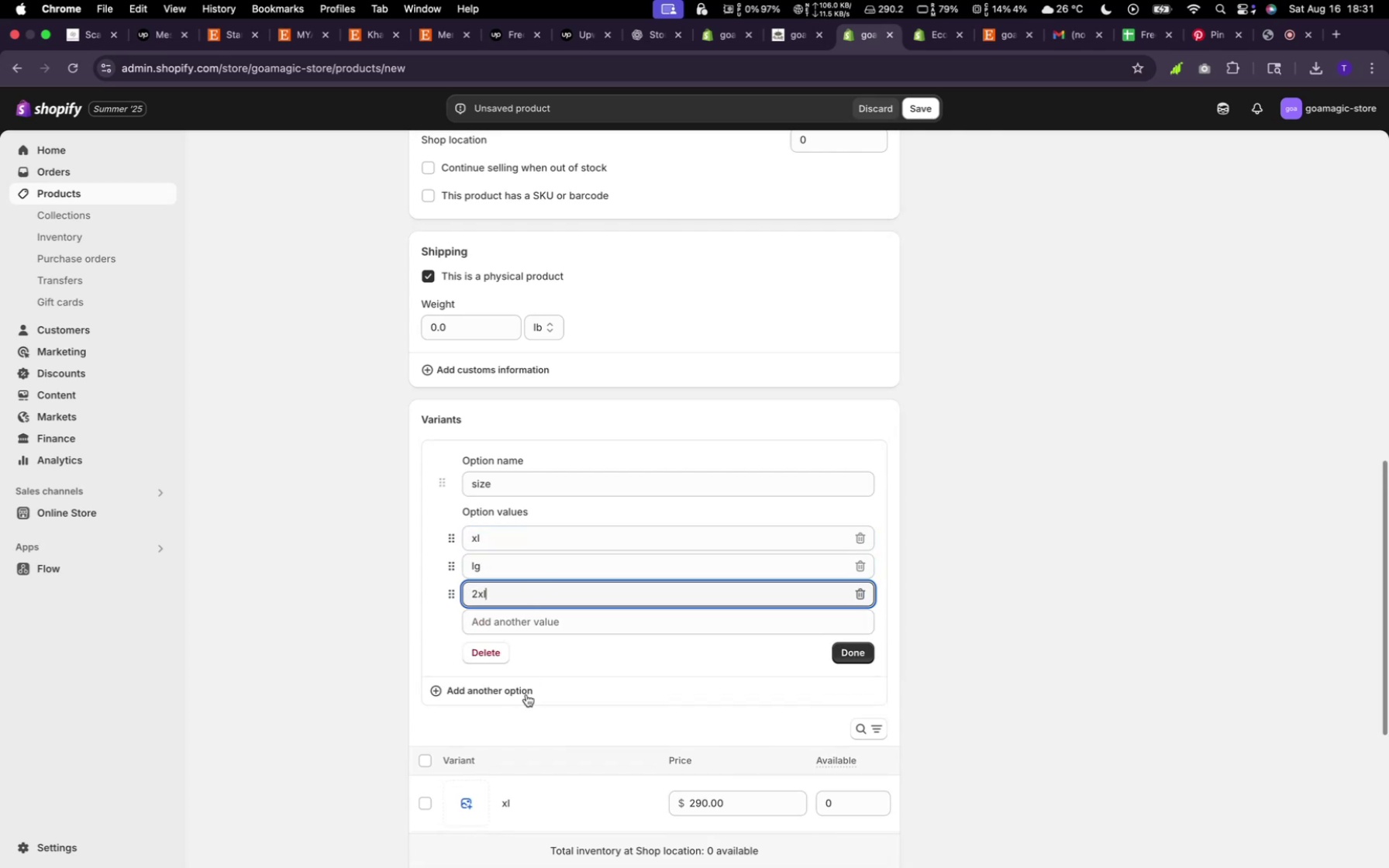 
left_click([516, 694])
 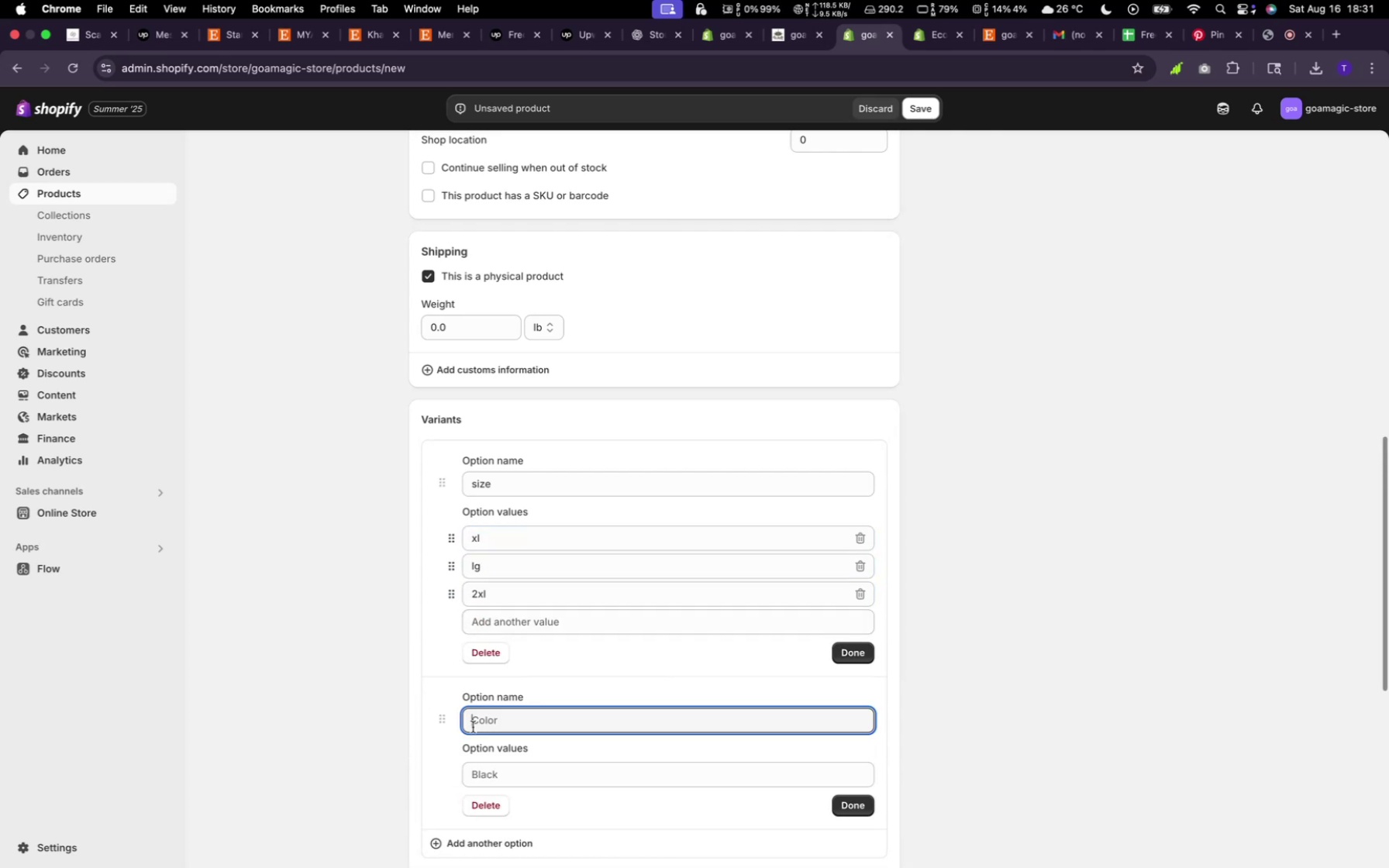 
type(b)
key(Backspace)
type(color)
 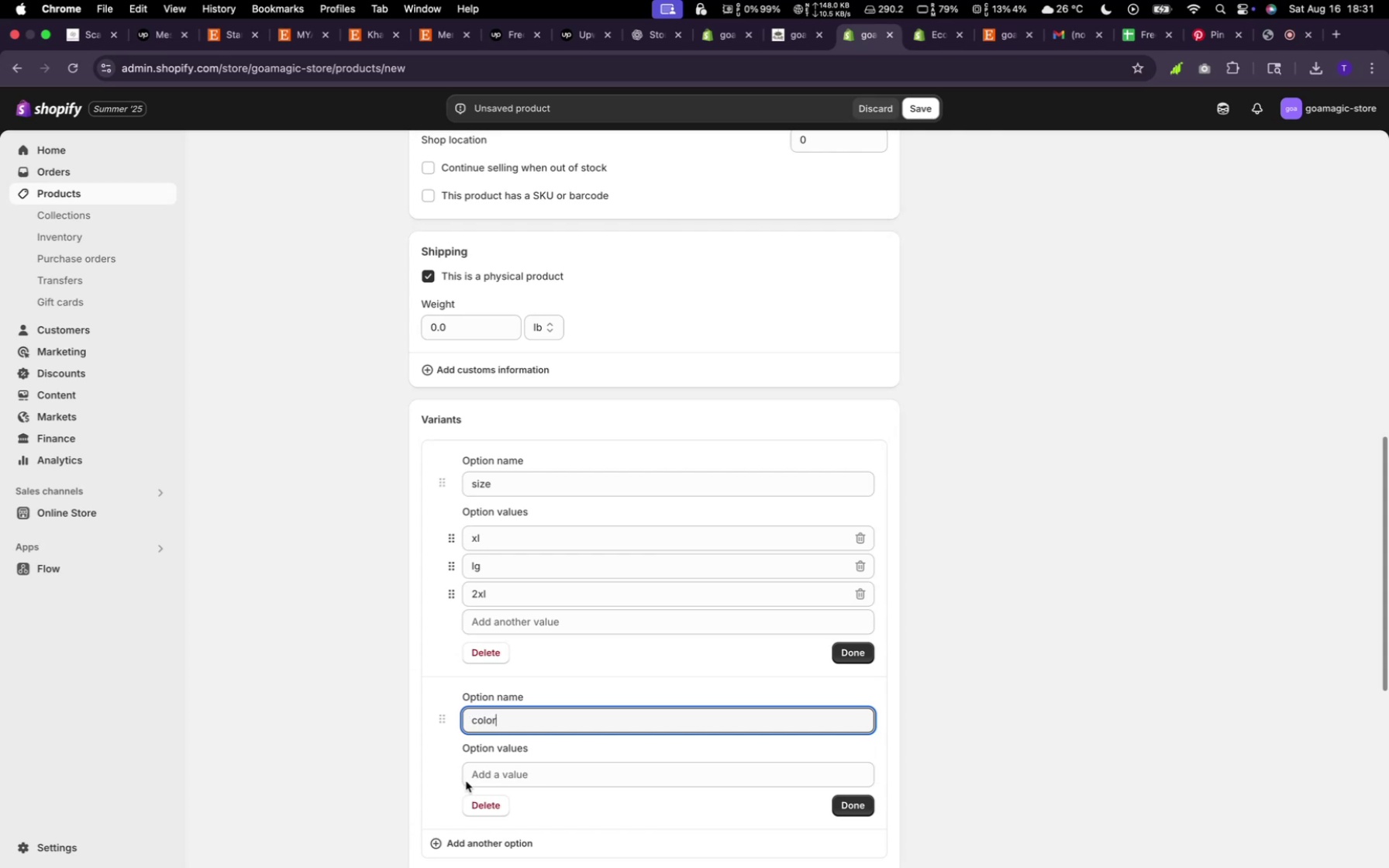 
left_click([477, 776])
 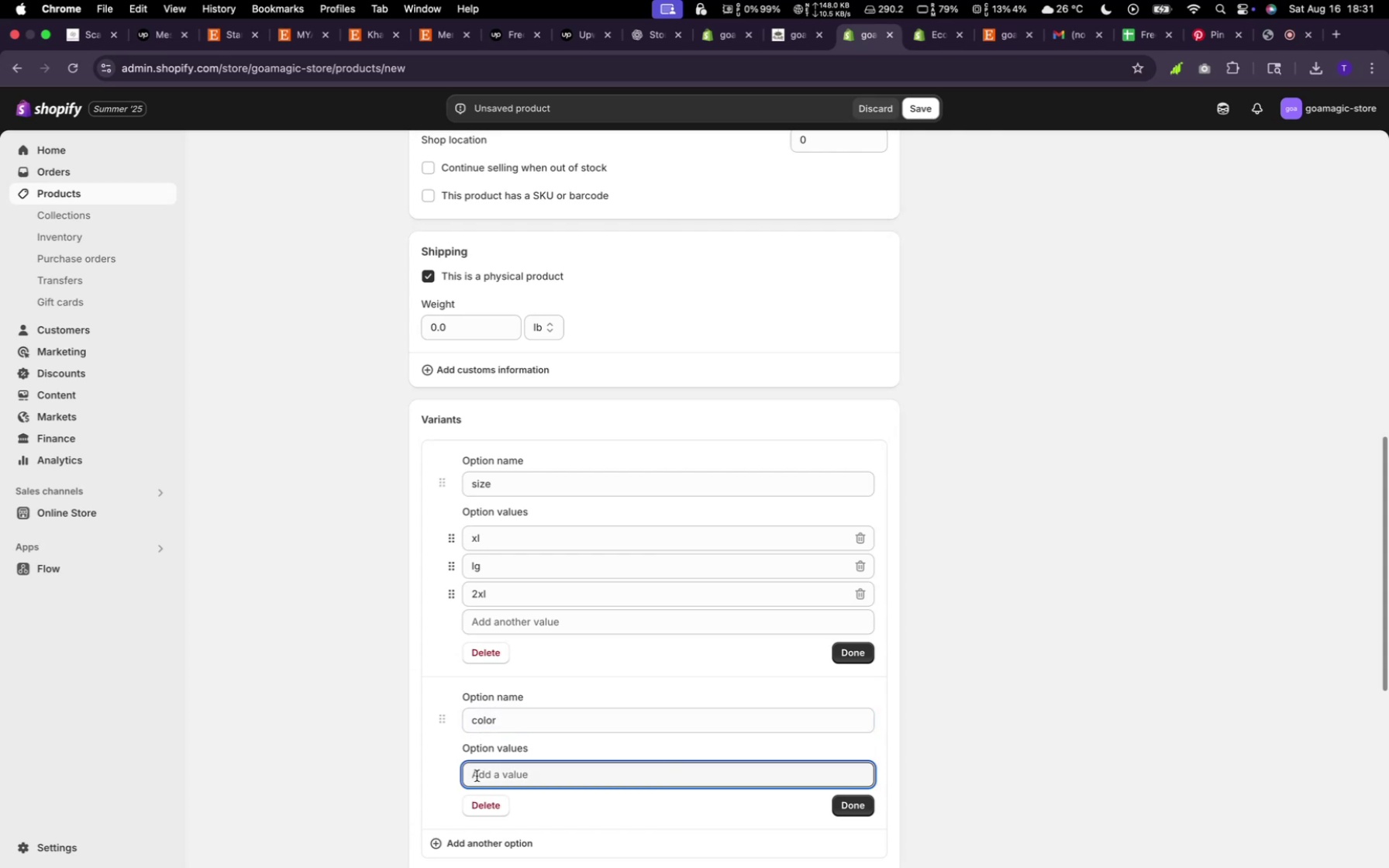 
type(bluered)
 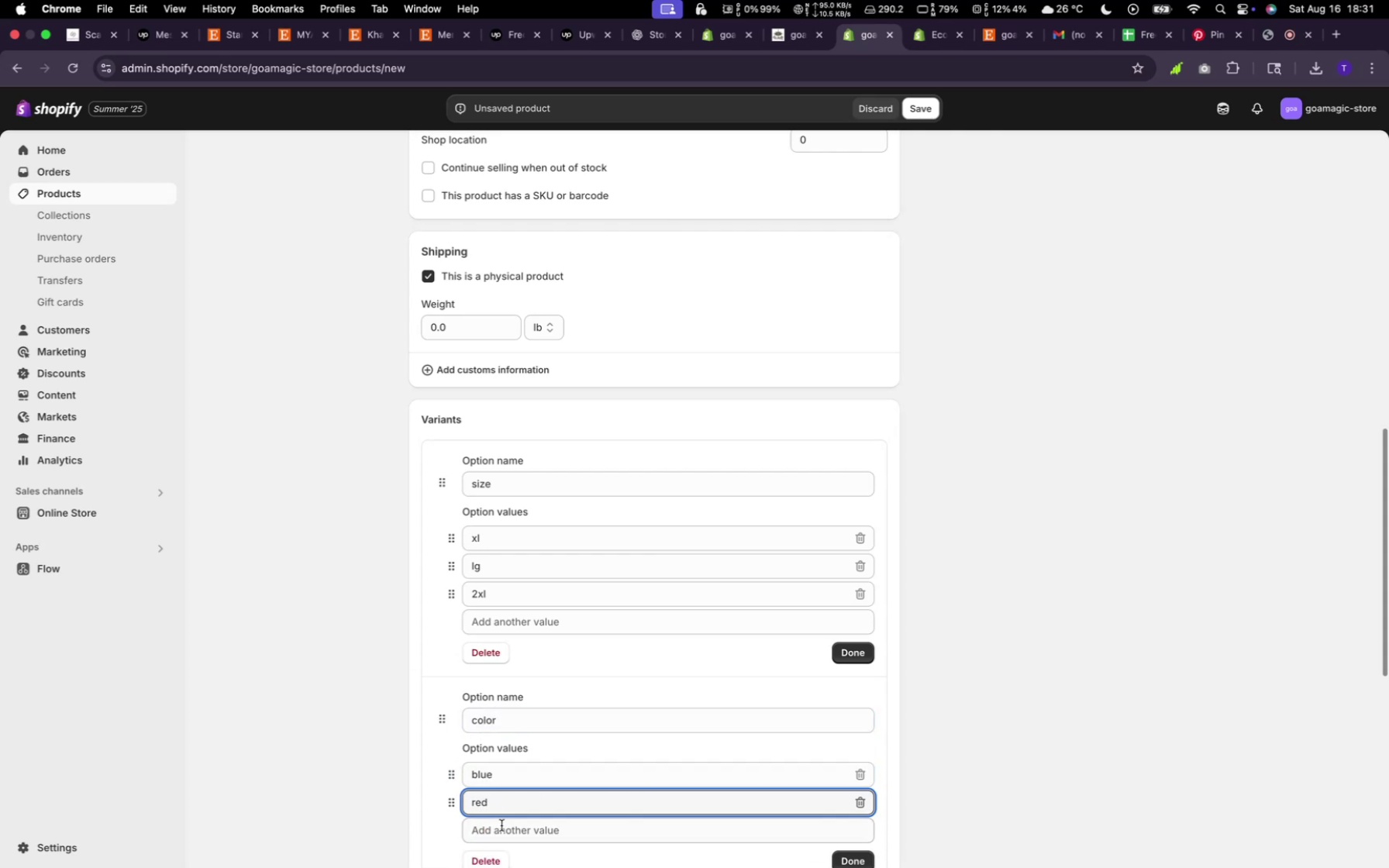 
left_click([501, 825])
 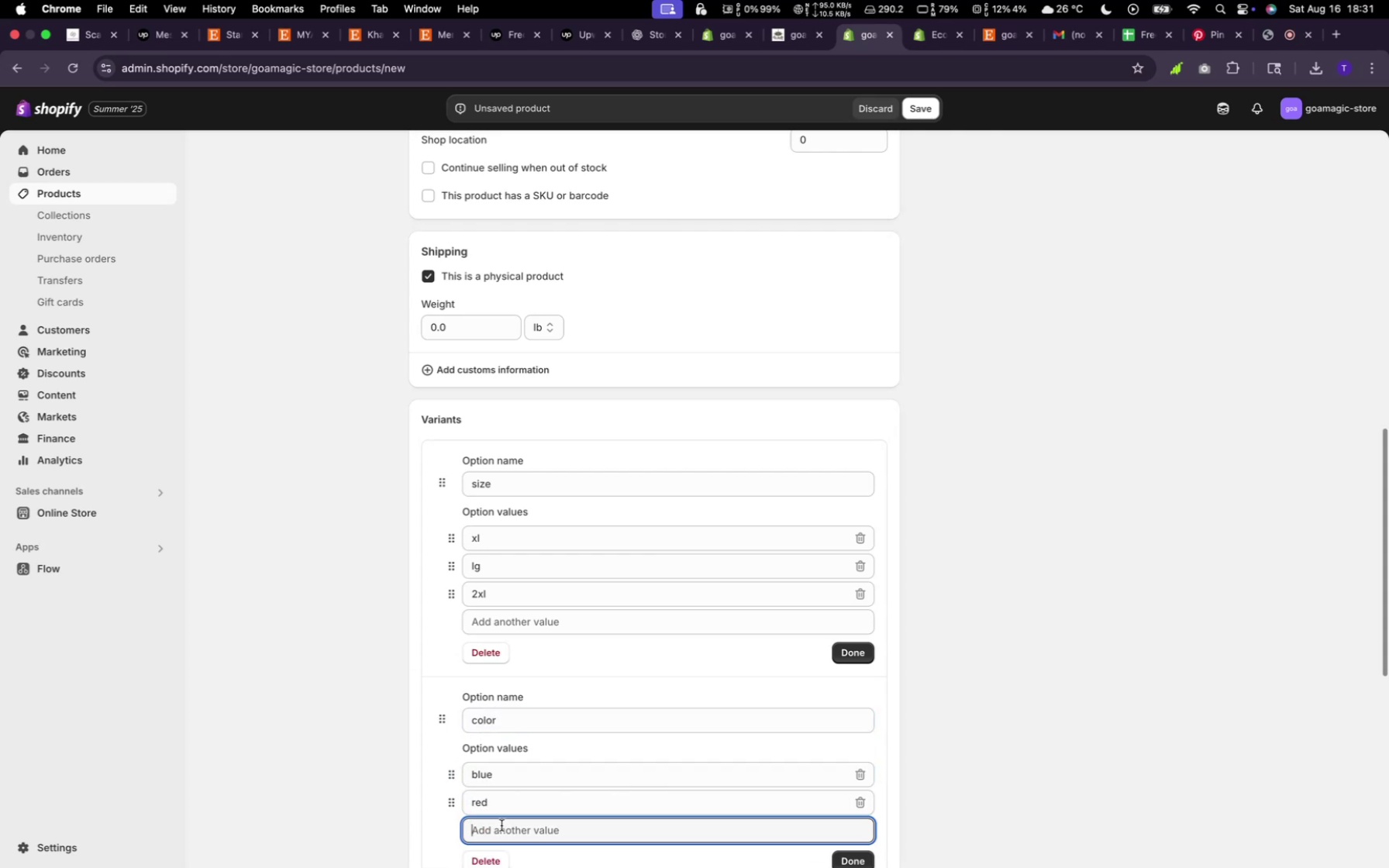 
type(green)
 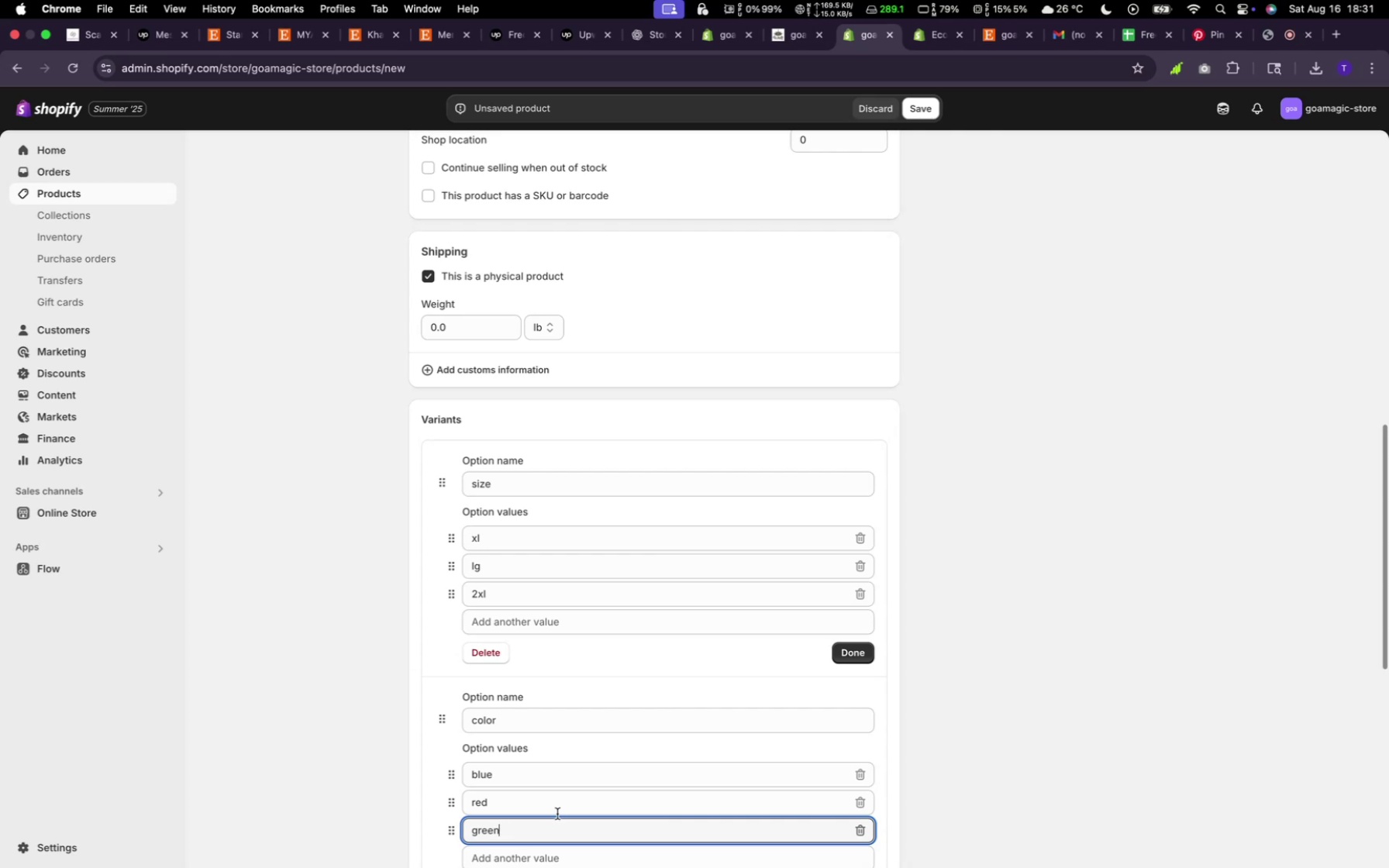 
scroll: coordinate [904, 694], scroll_direction: down, amount: 32.0
 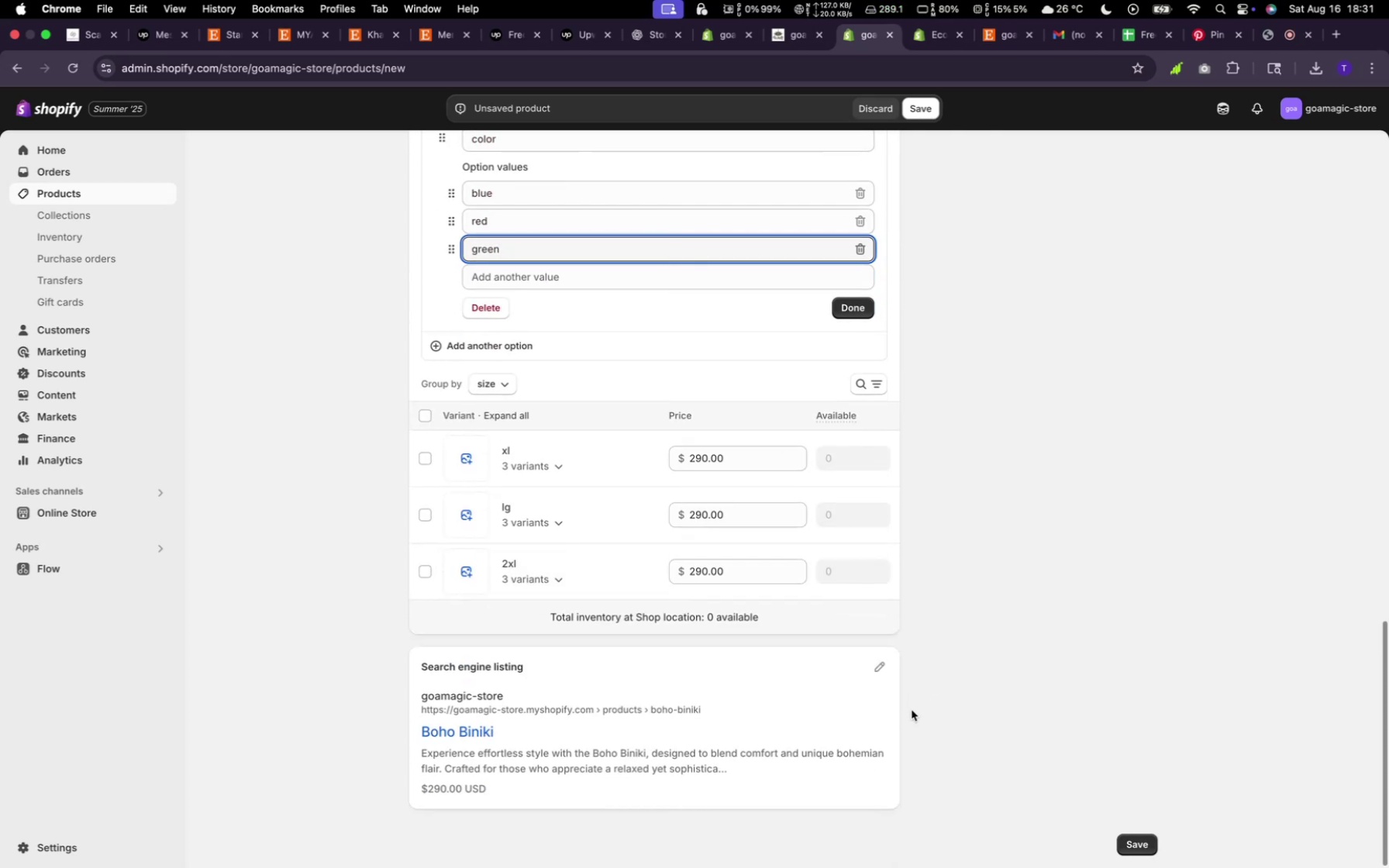 
scroll: coordinate [915, 680], scroll_direction: up, amount: 28.0
 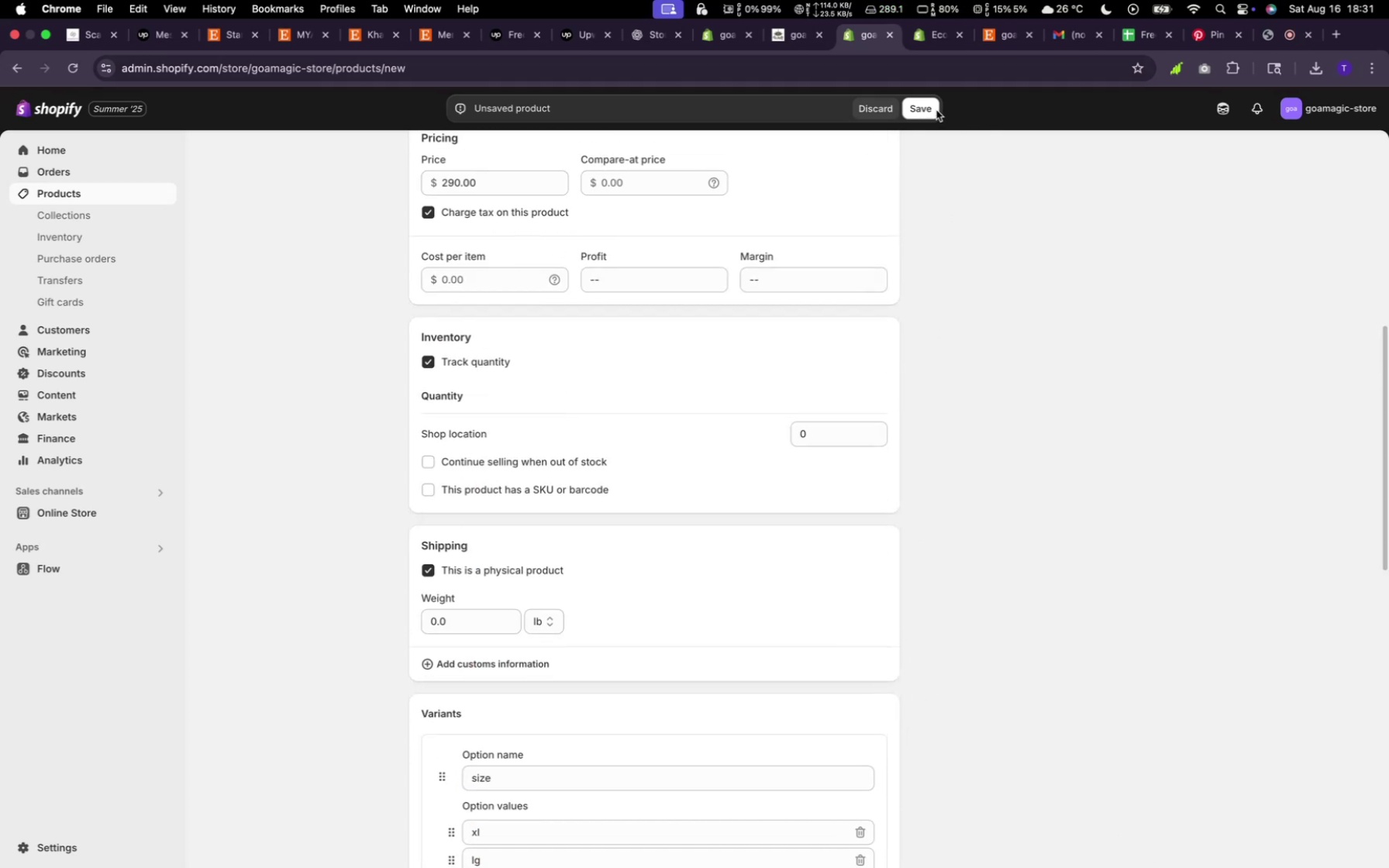 
left_click([932, 109])
 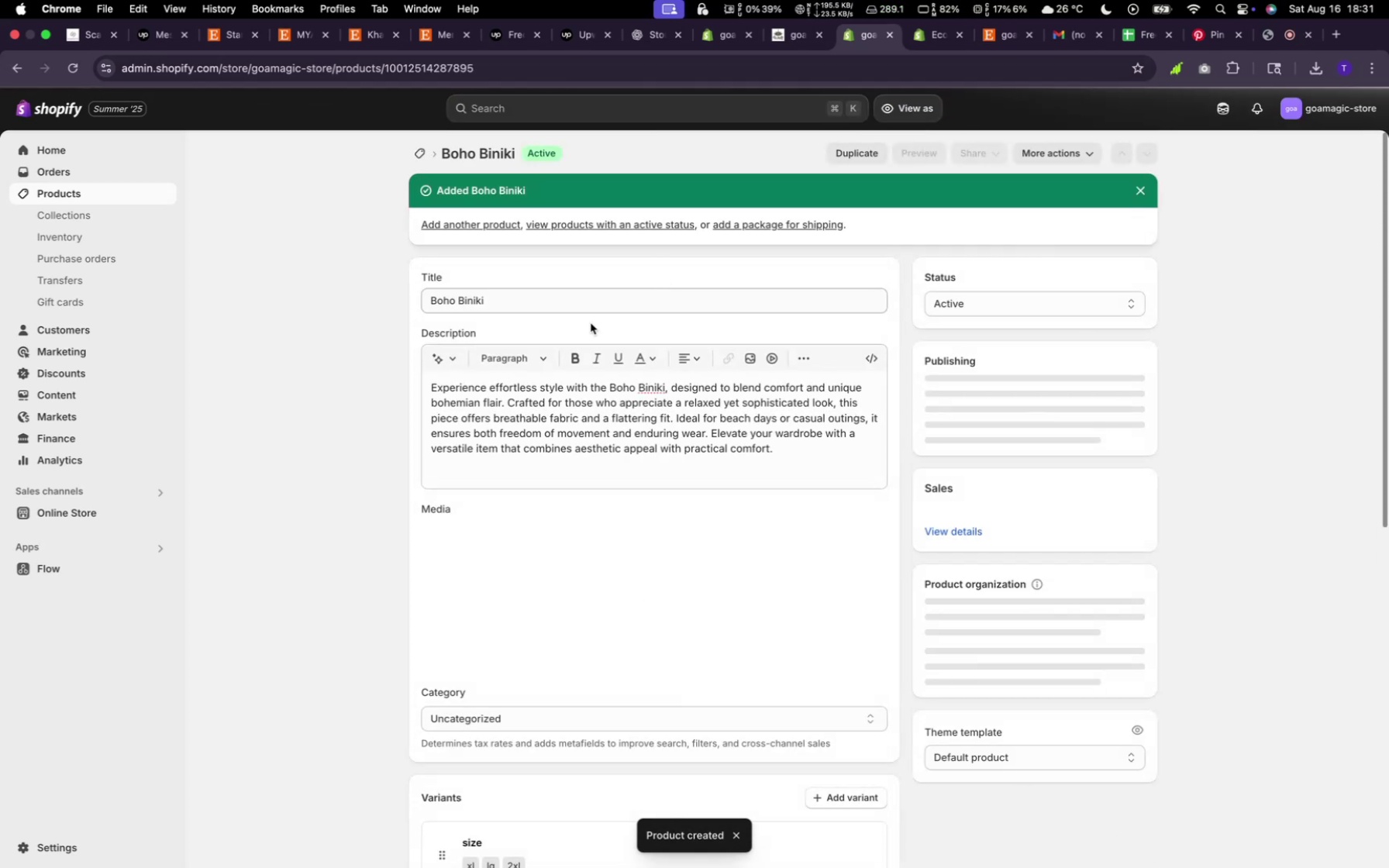 
wait(5.98)
 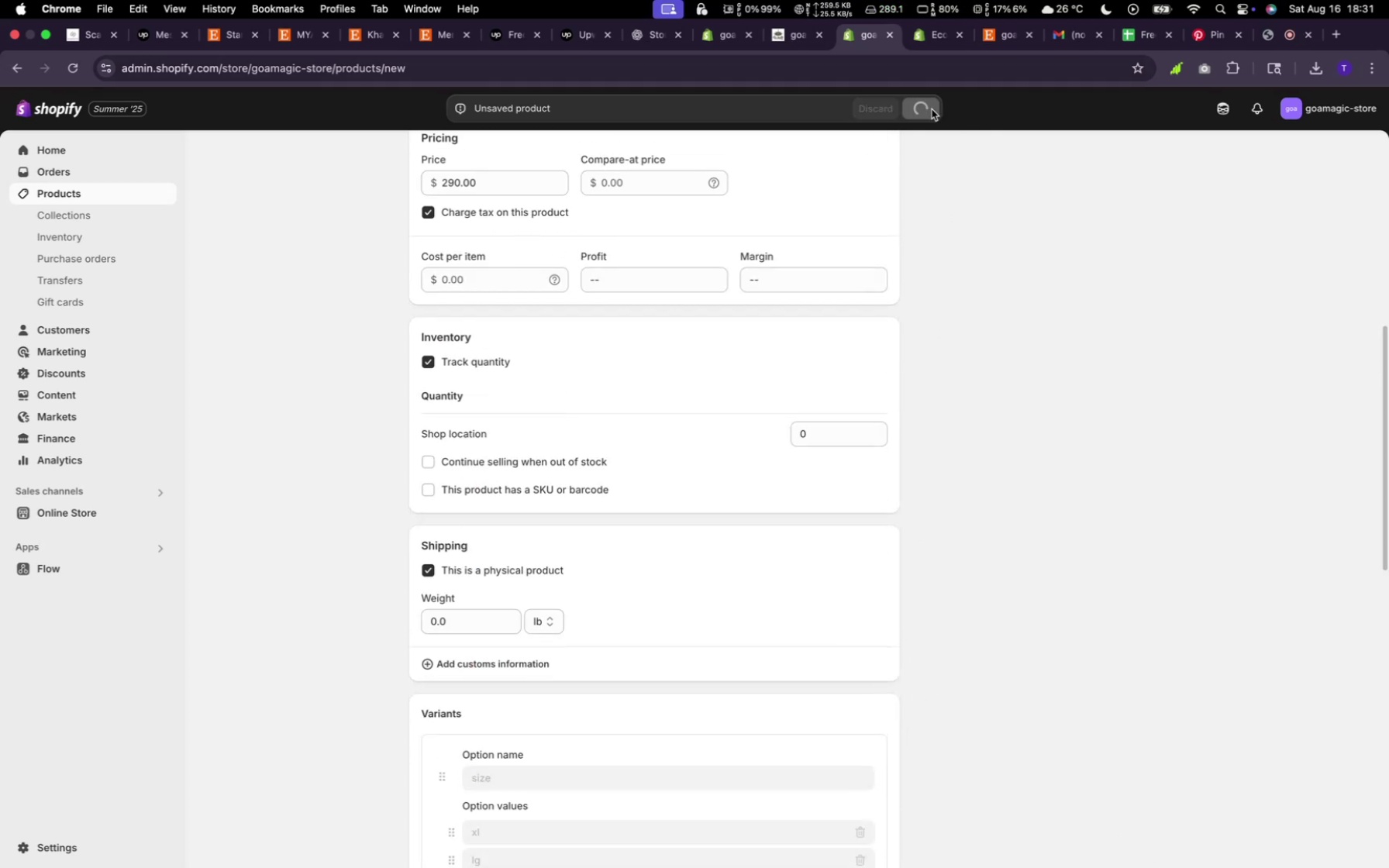 
left_click([426, 150])
 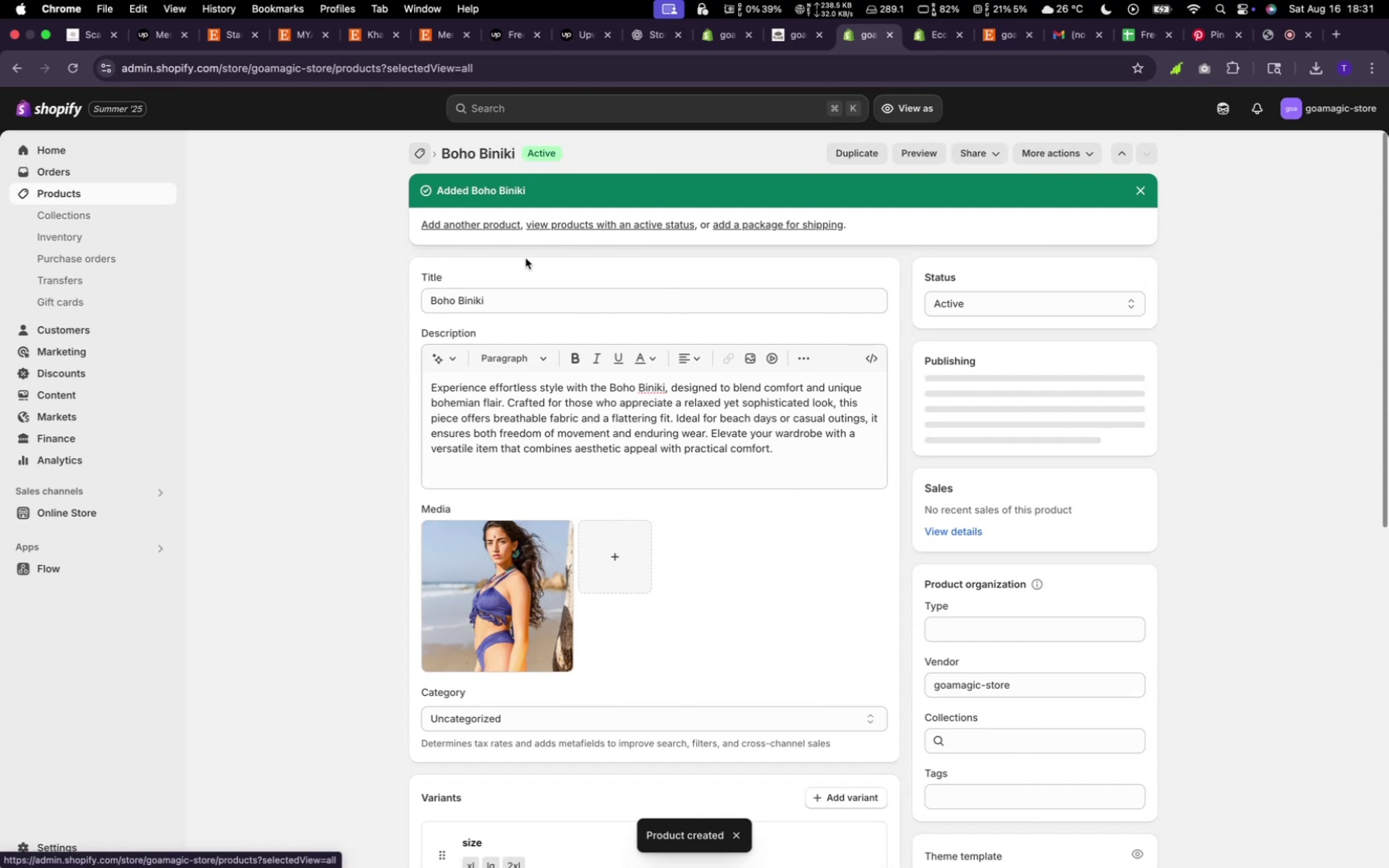 
mouse_move([599, 332])
 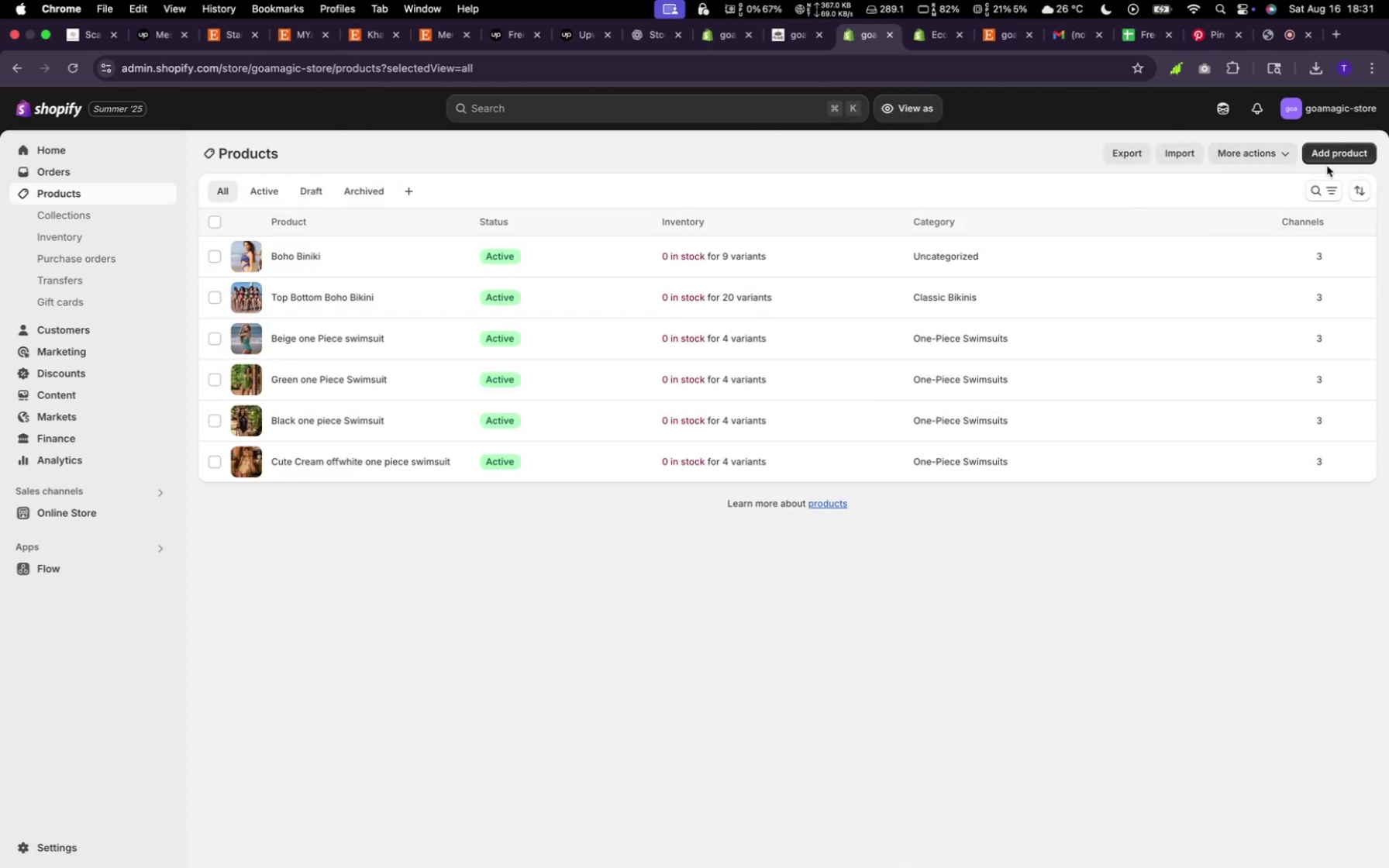 
left_click([1319, 157])
 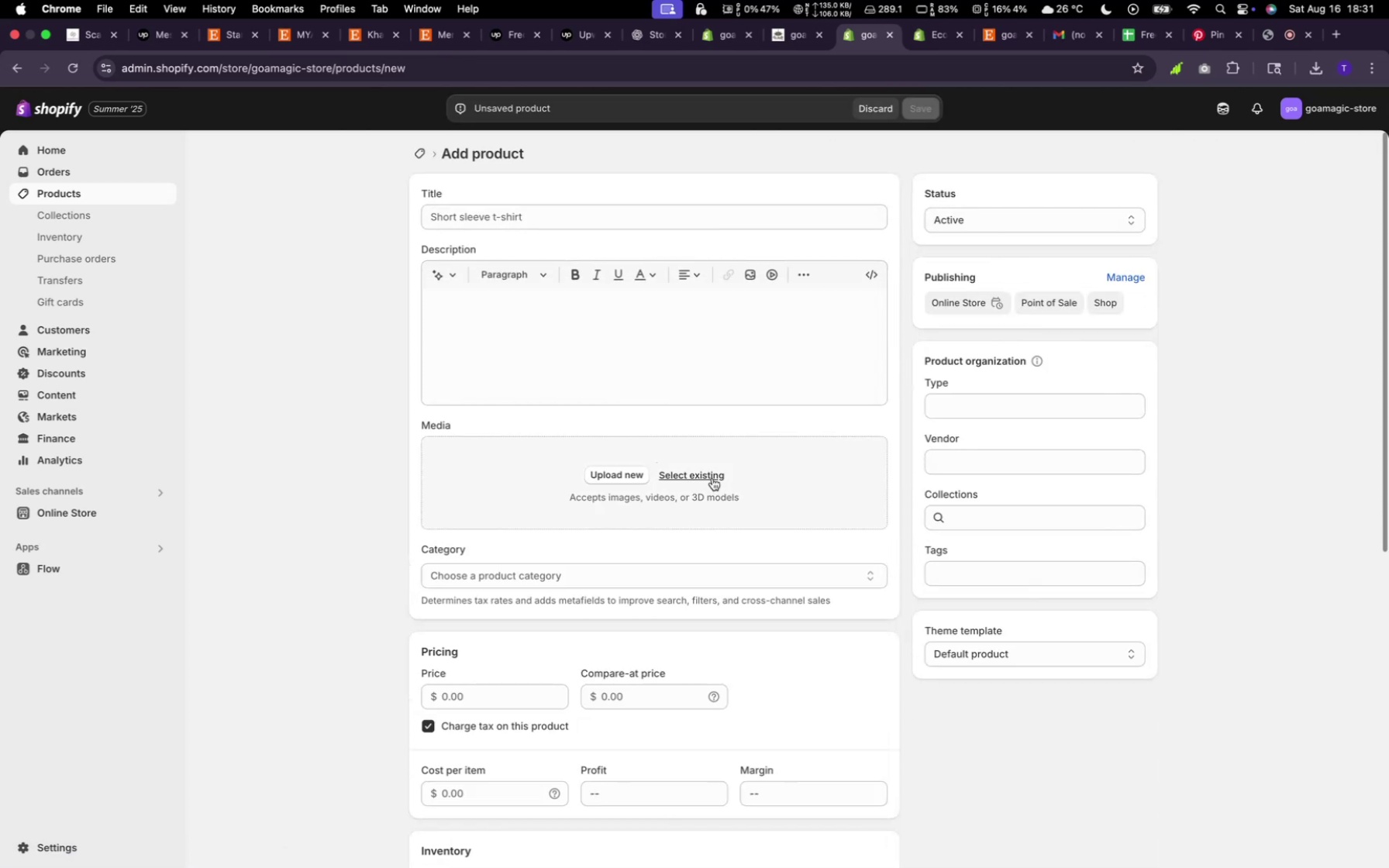 
left_click([712, 478])
 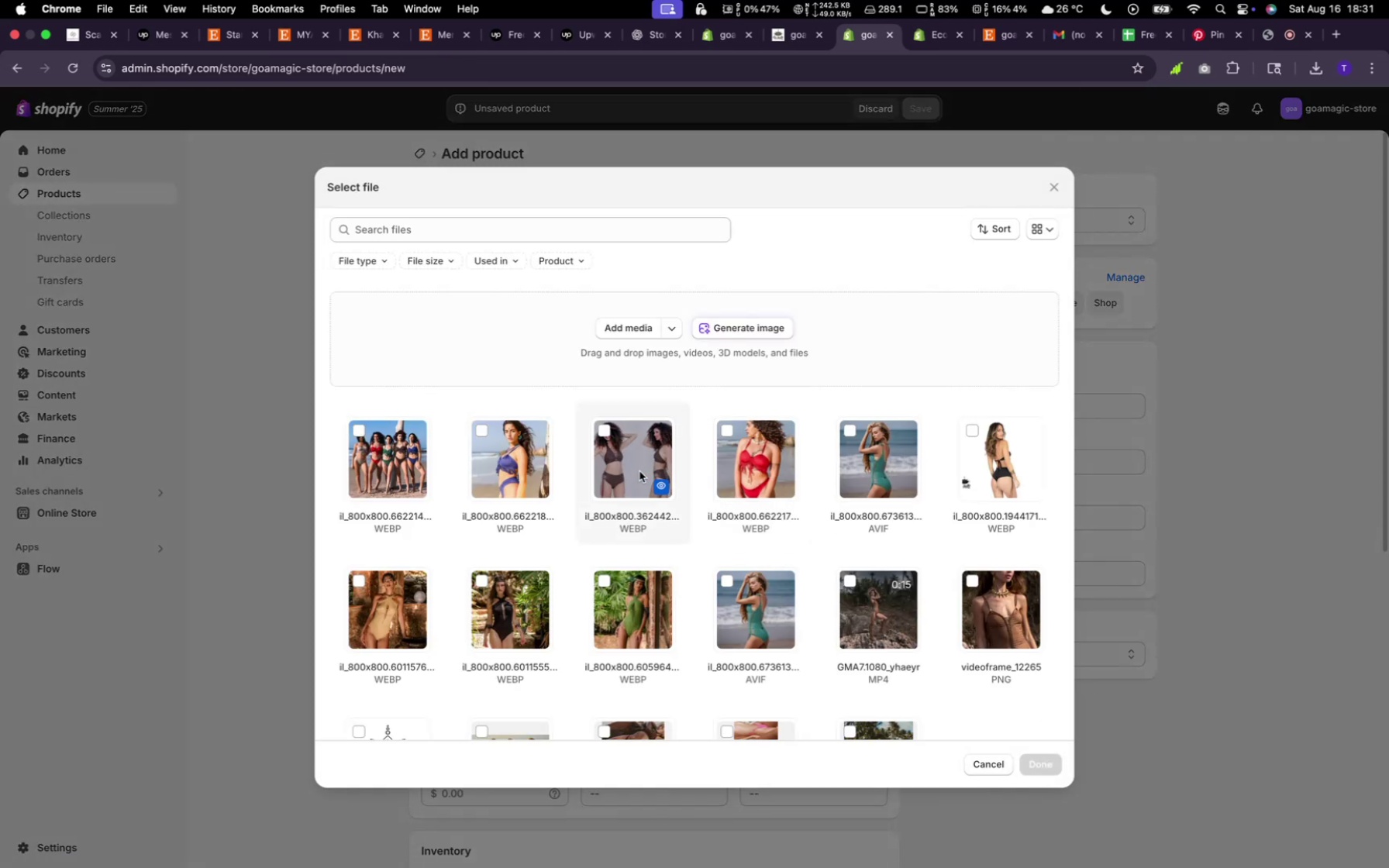 
left_click([639, 471])
 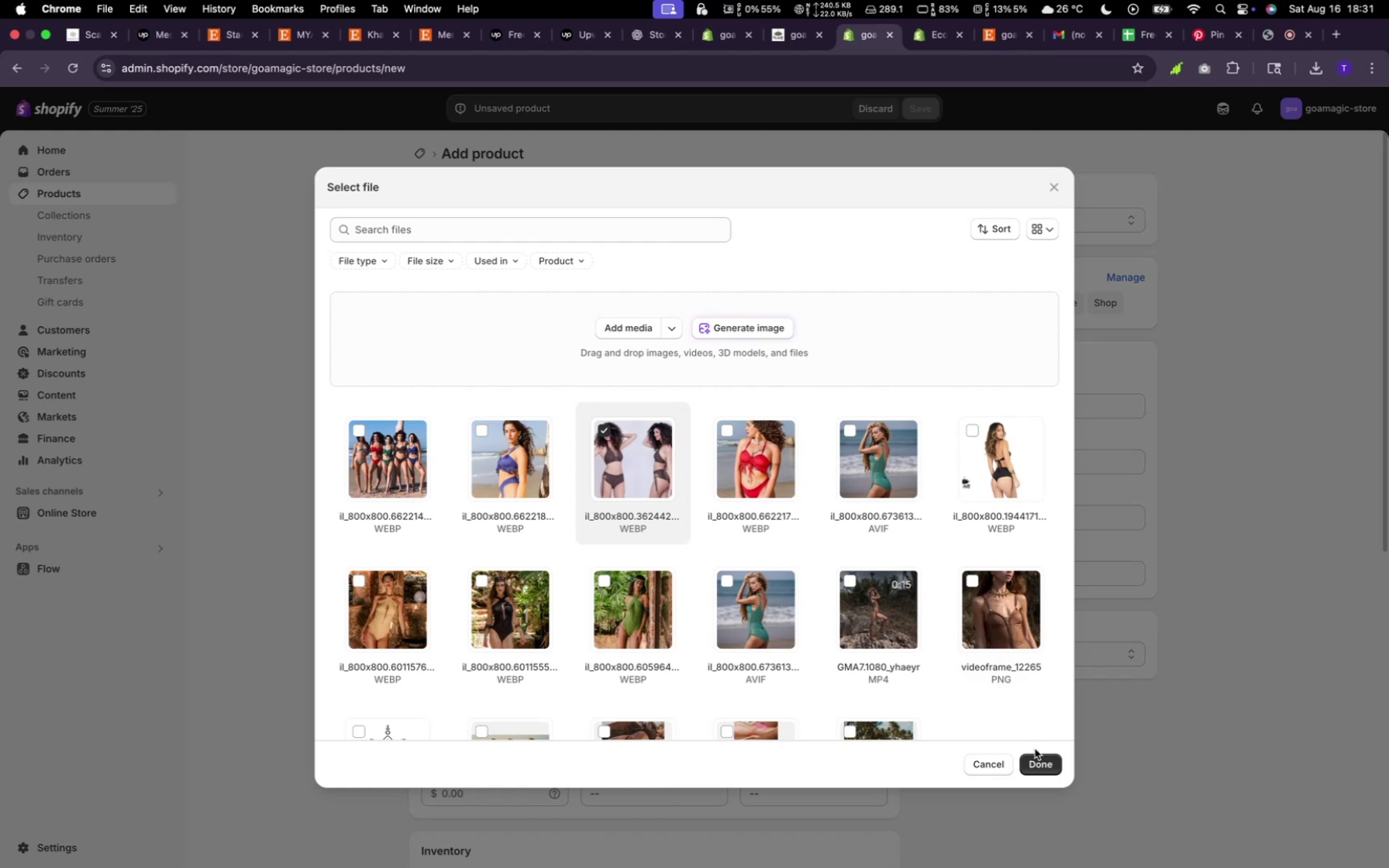 
wait(5.73)
 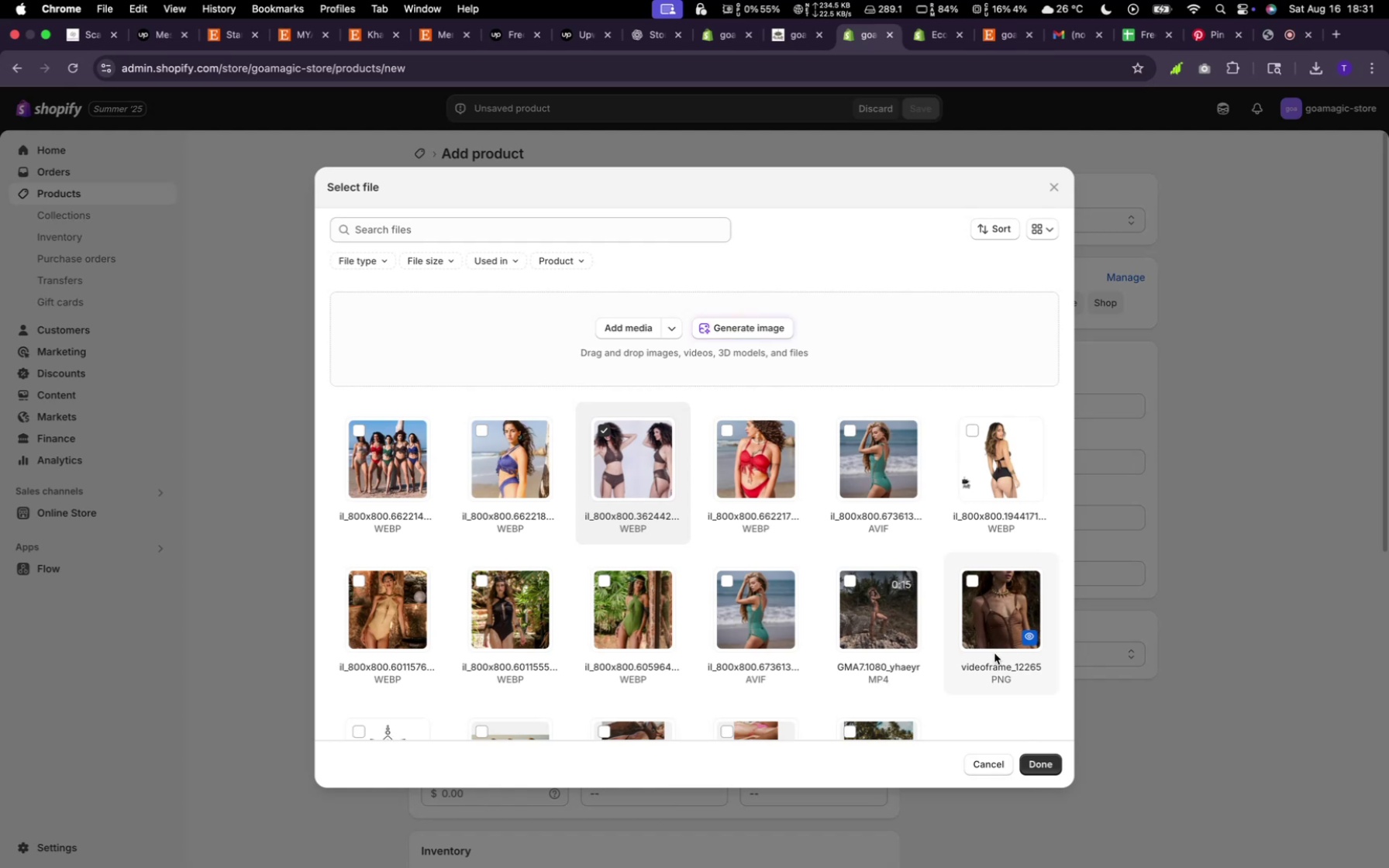 
left_click([1037, 756])
 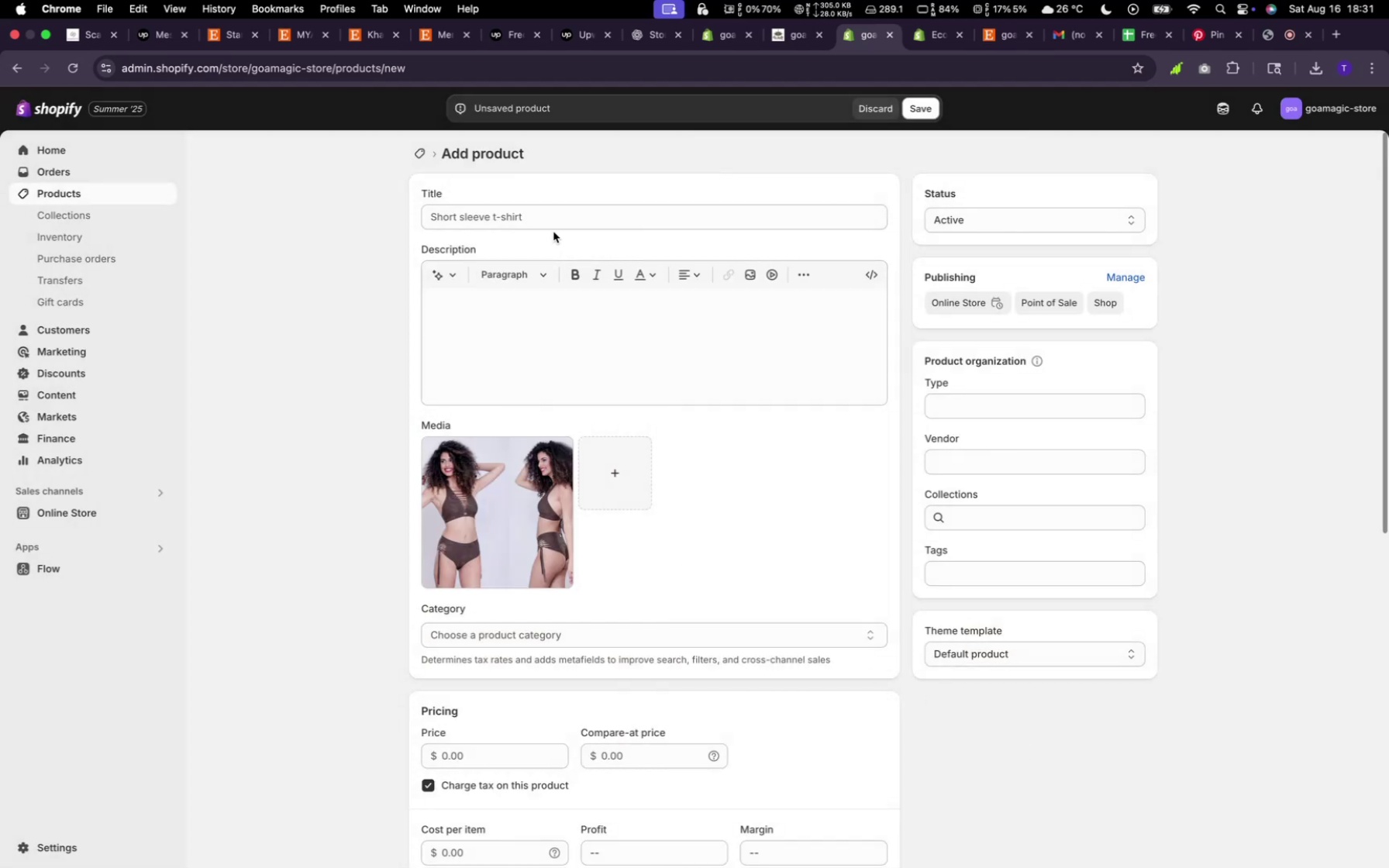 
left_click([554, 219])
 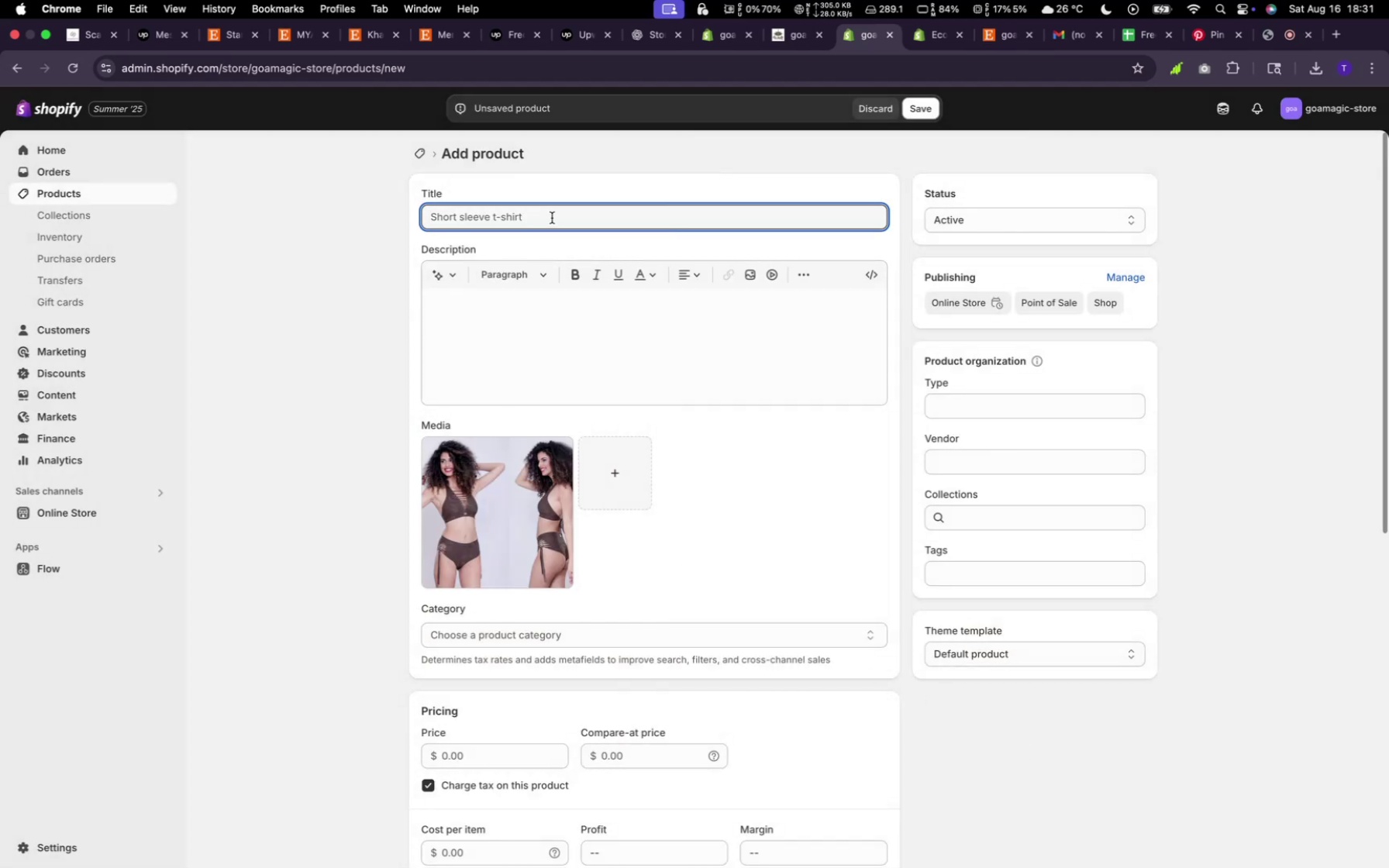 
type(Brown Open back Bikini)
 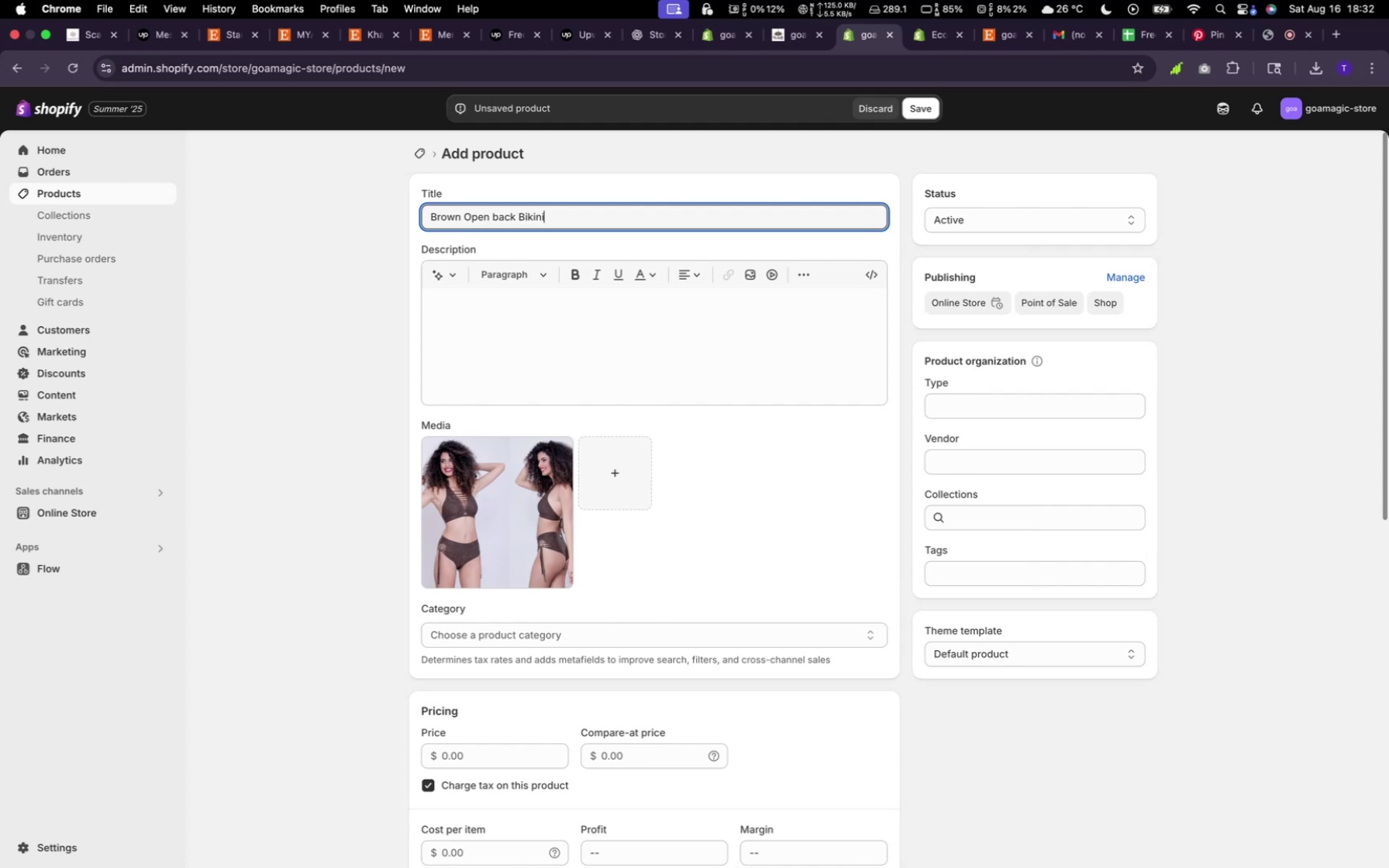 
left_click([442, 263])
 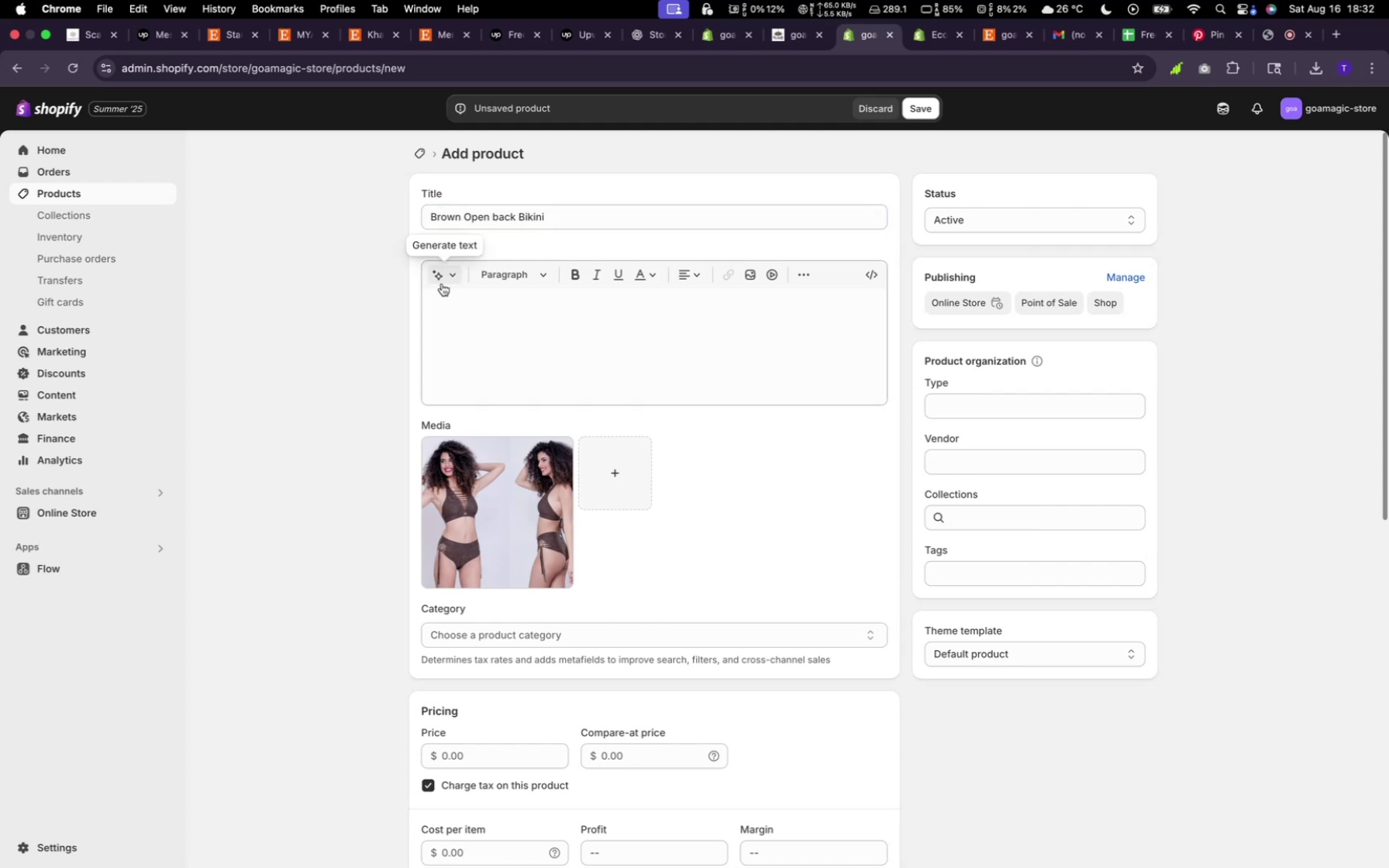 
left_click([442, 283])
 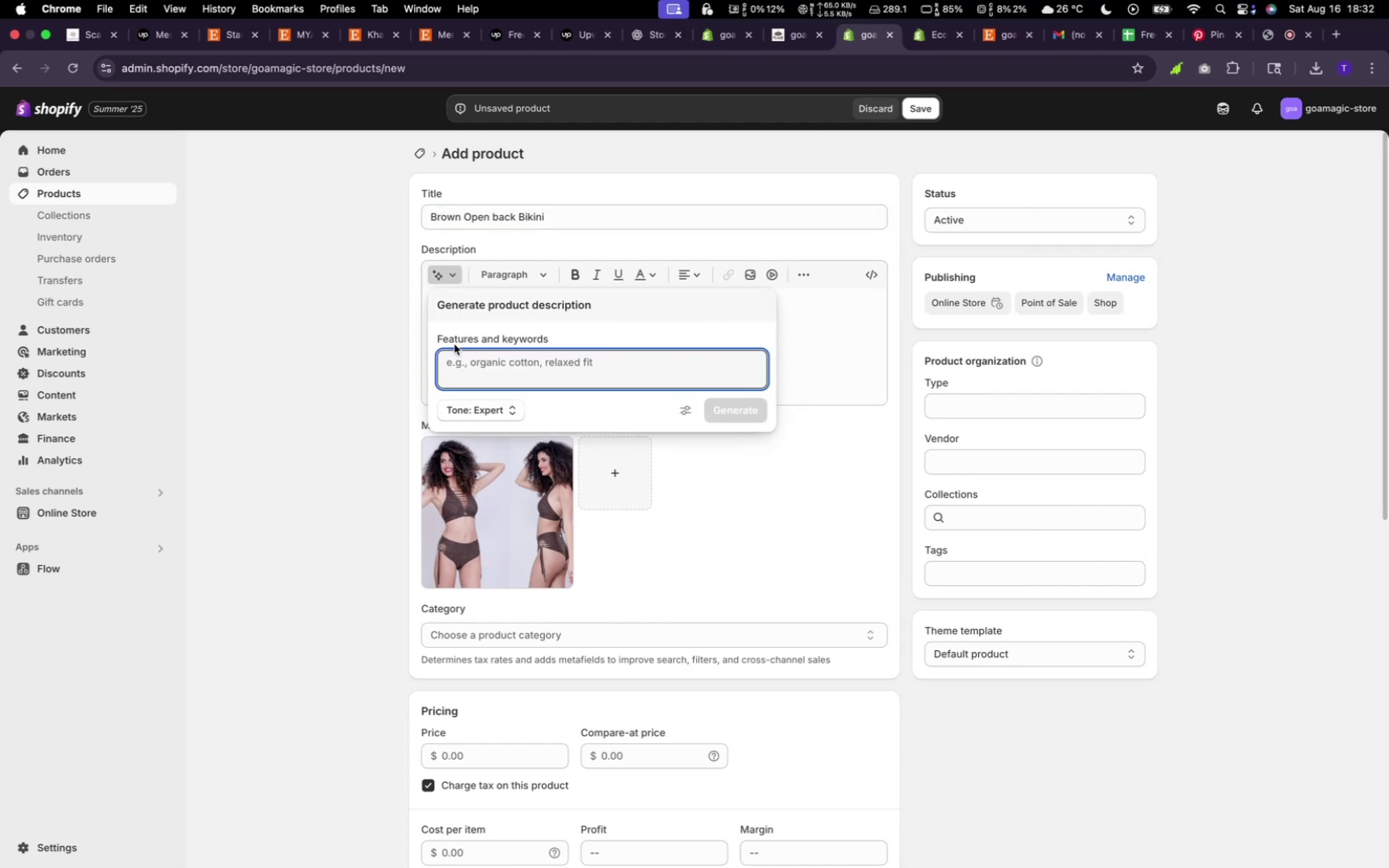 
type(random)
 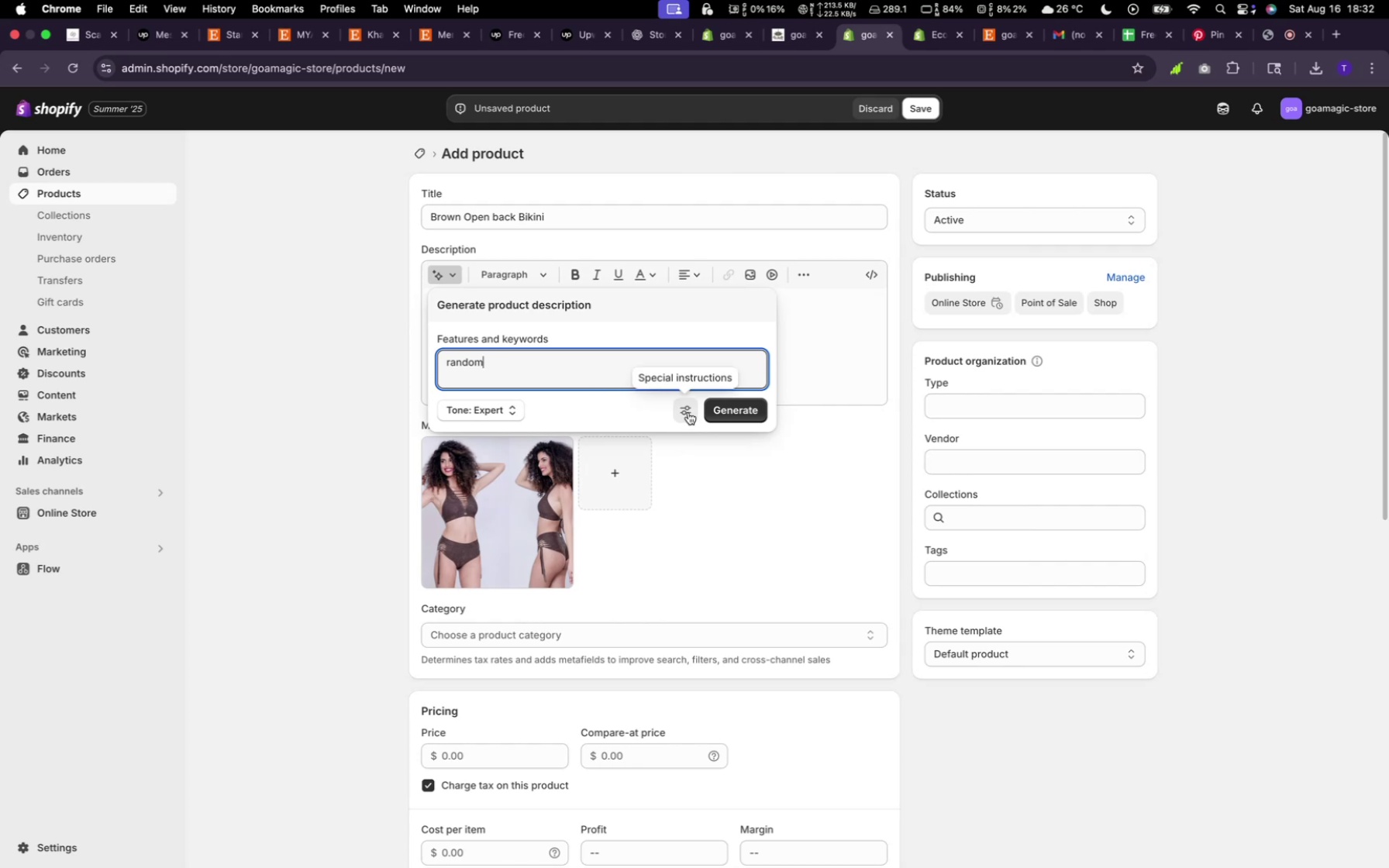 
left_click([737, 415])
 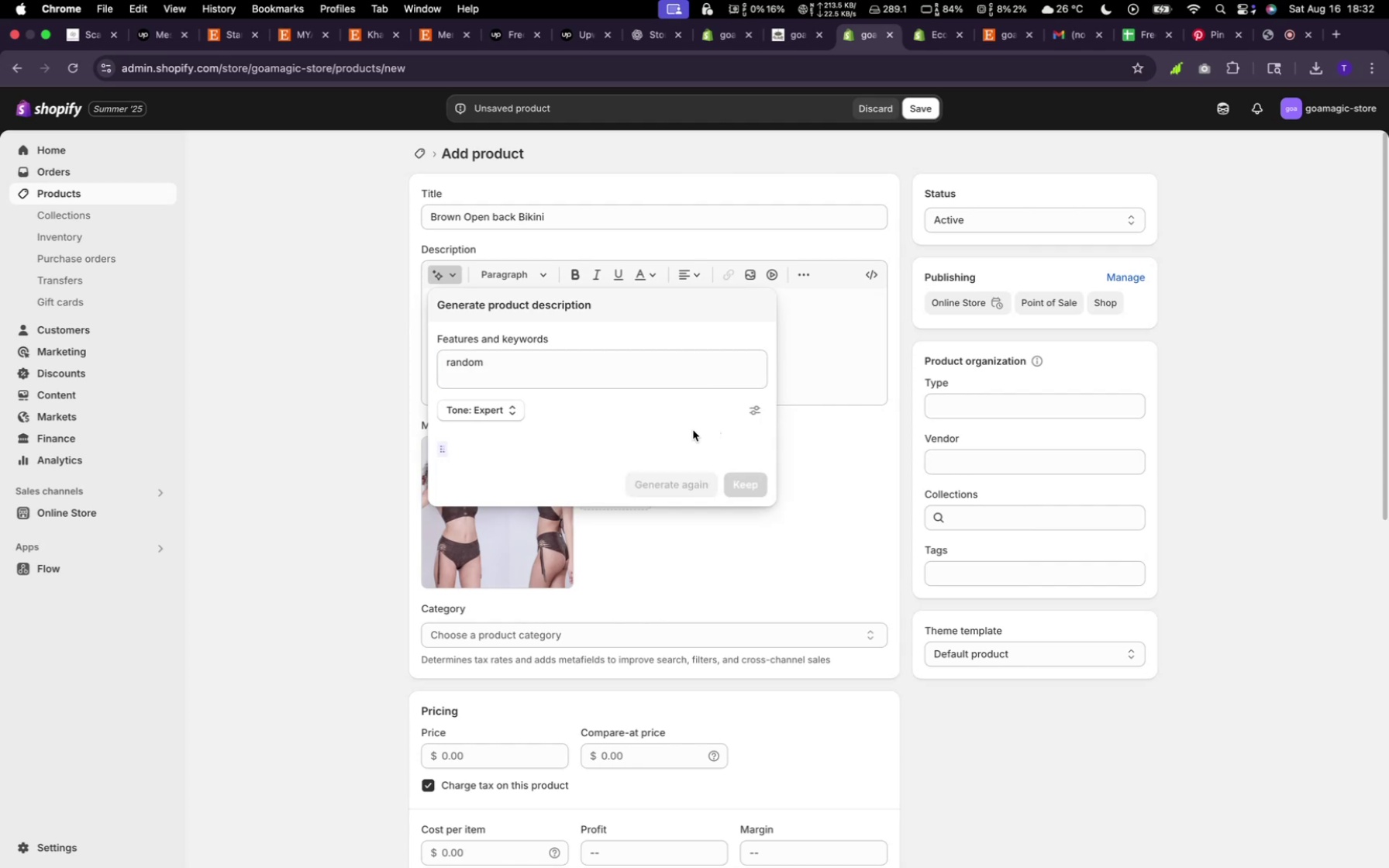 
mouse_move([667, 475])
 